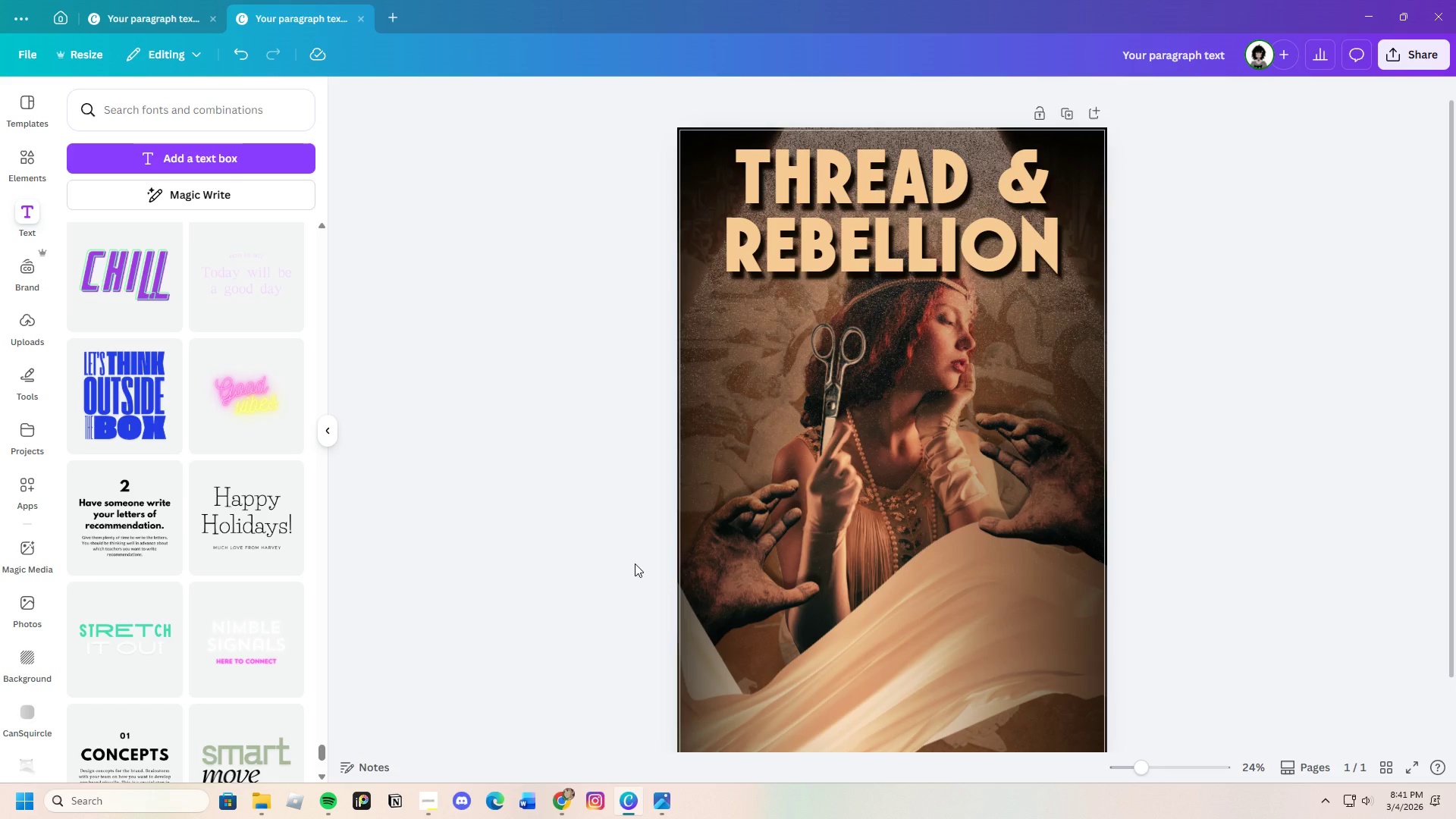 
scroll: coordinate [639, 561], scroll_direction: down, amount: 1.0
 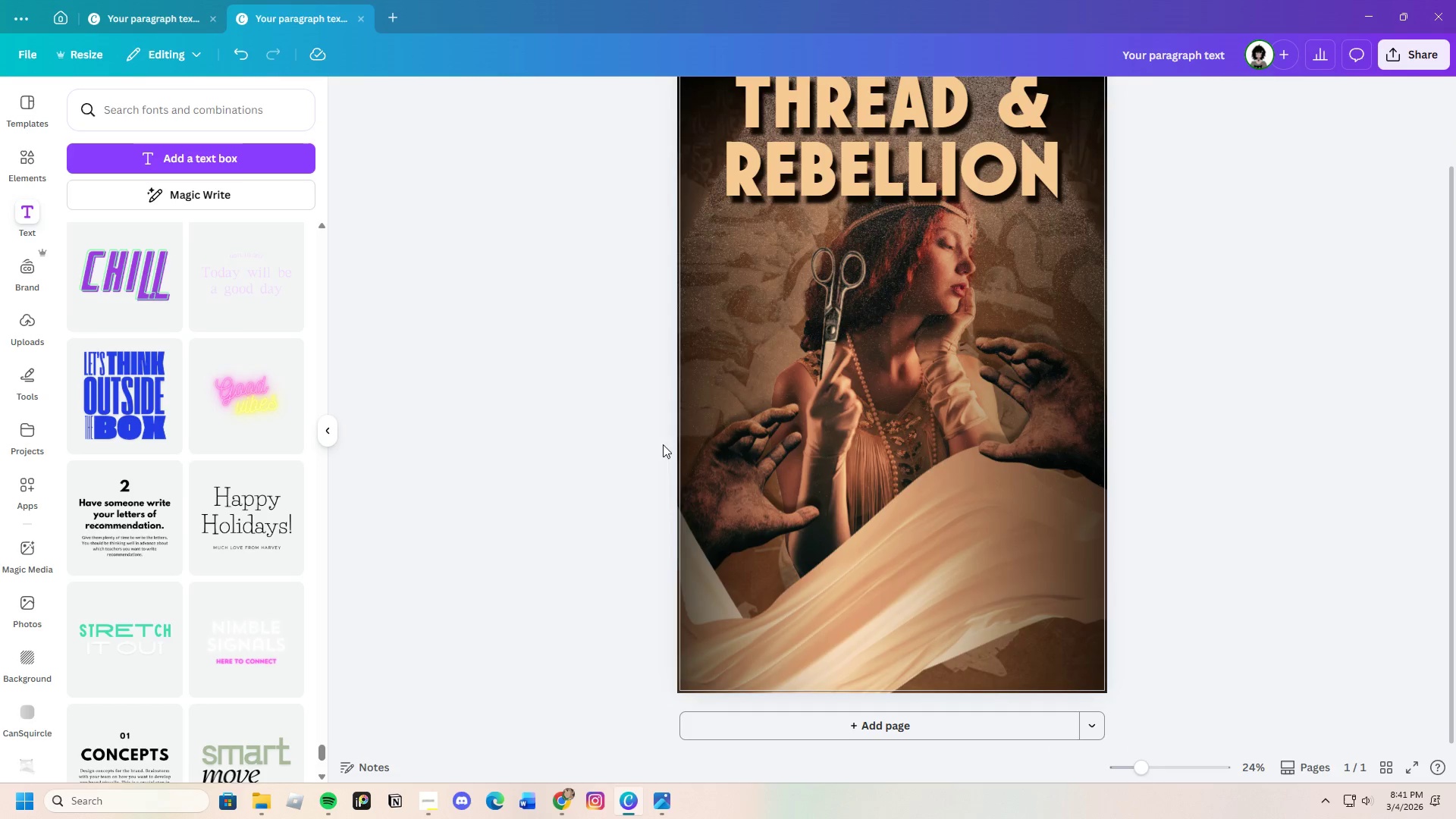 
scroll: coordinate [209, 545], scroll_direction: up, amount: 3.0
 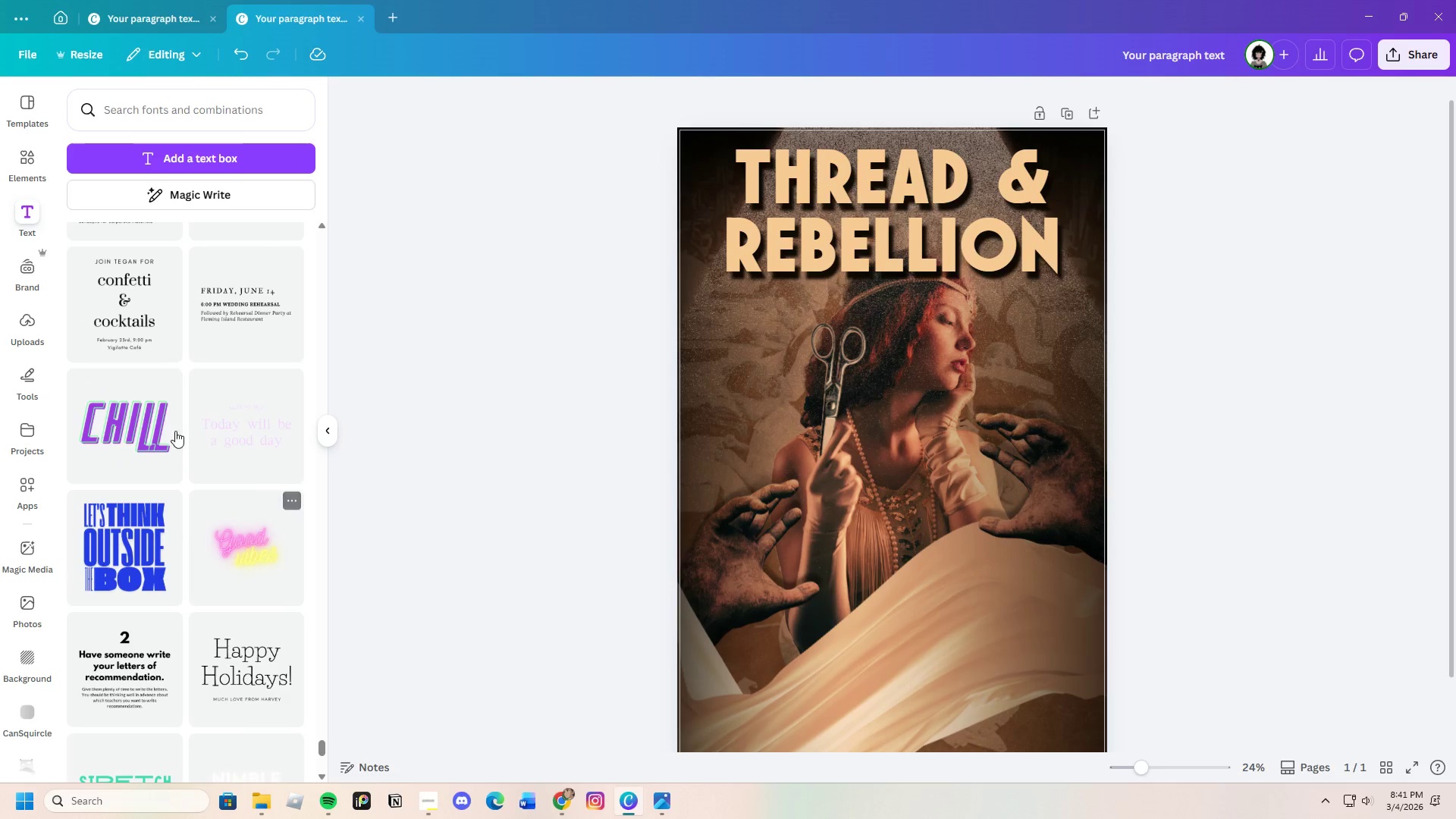 
mouse_move([117, 327])
 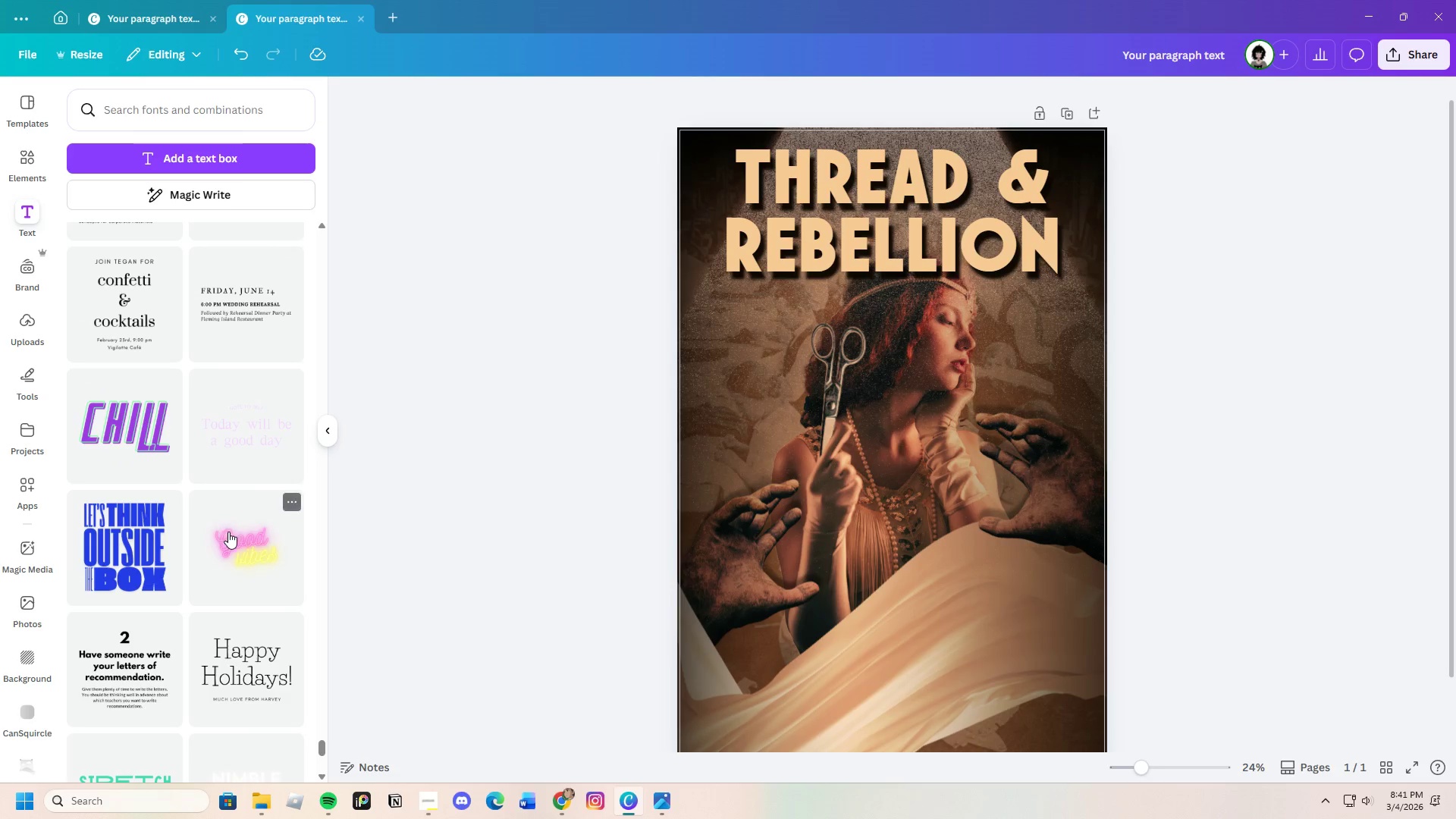 
scroll: coordinate [264, 585], scroll_direction: down, amount: 17.0
 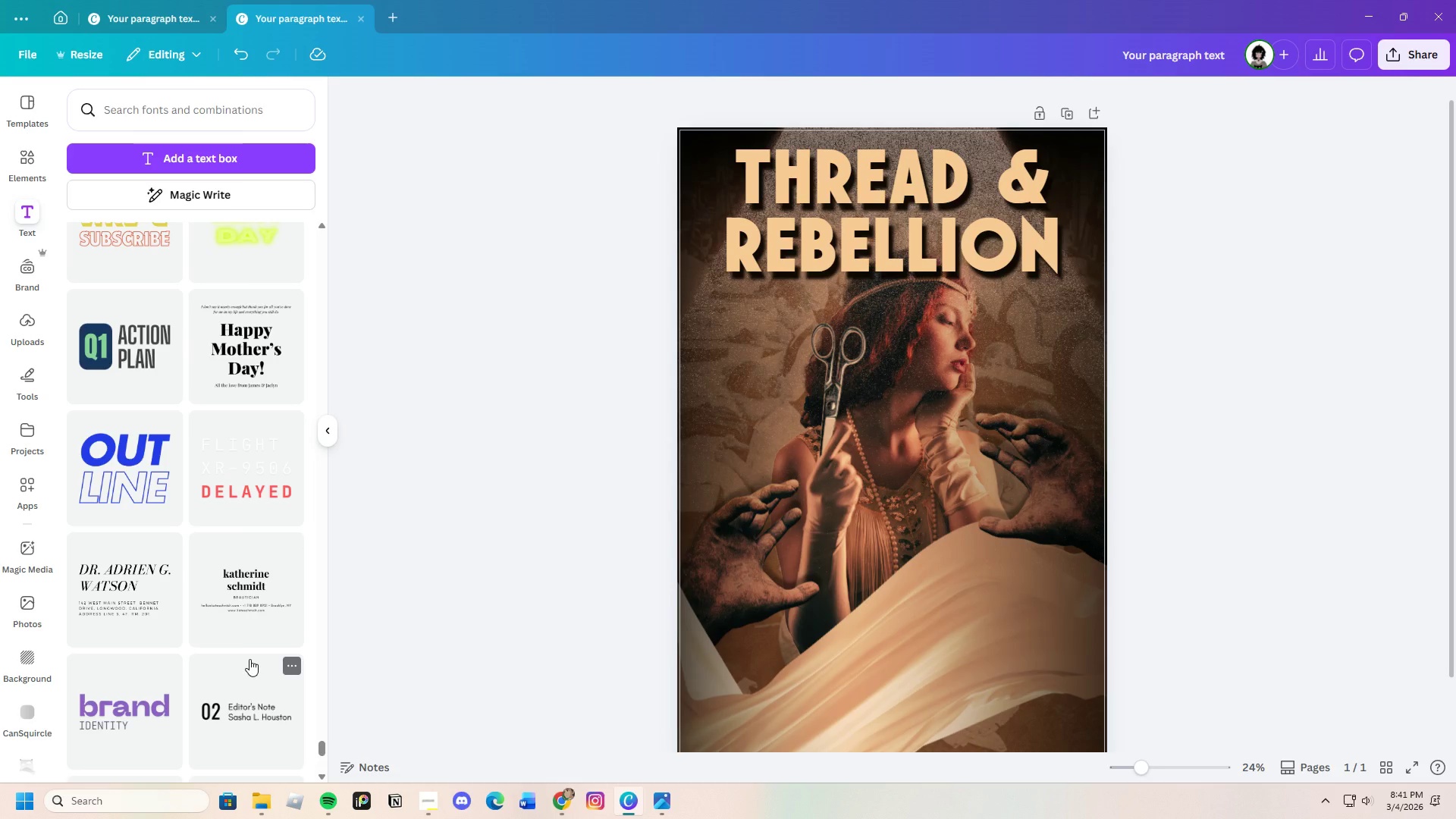 
wait(5.75)
 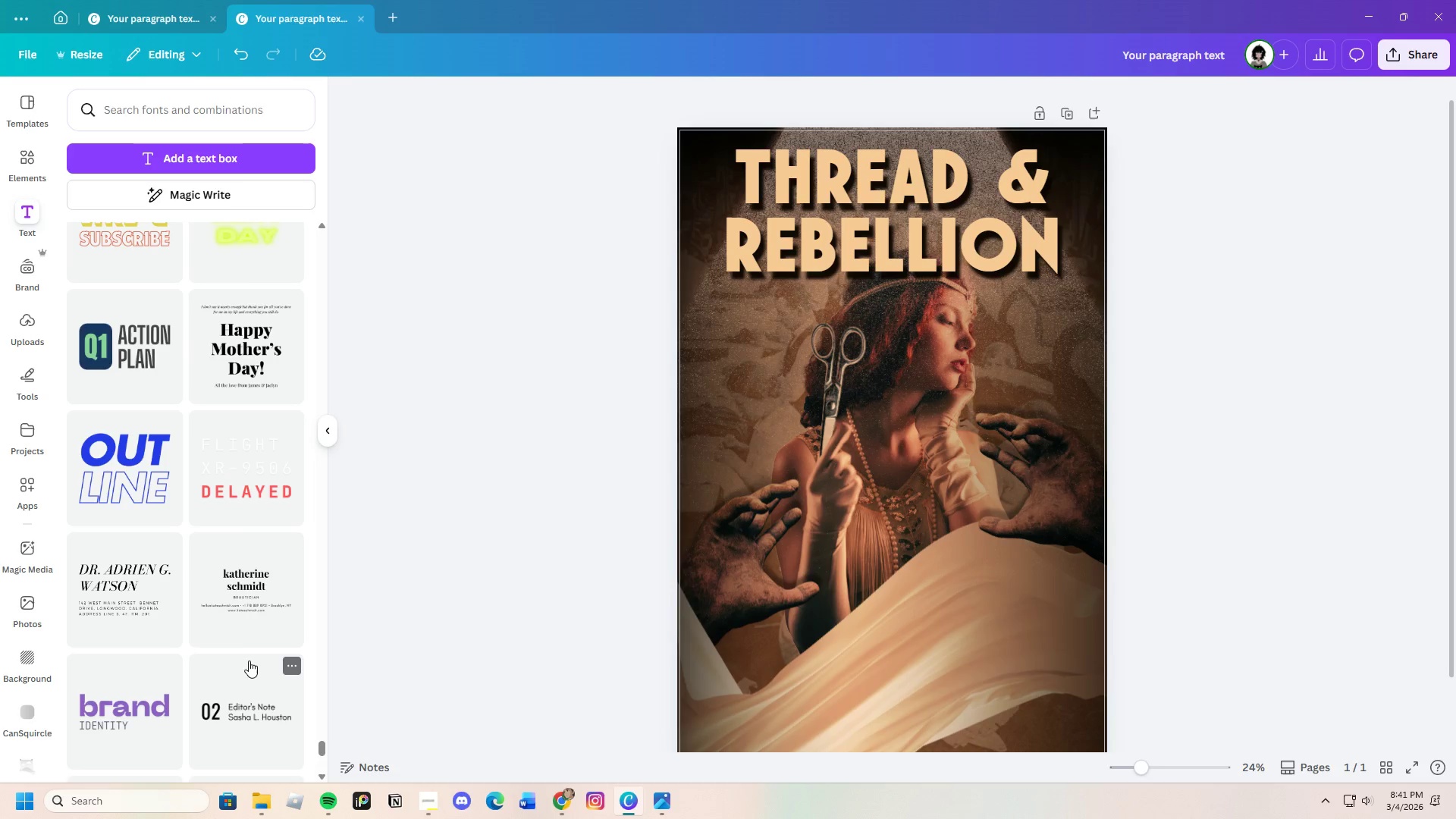 
scroll: coordinate [249, 659], scroll_direction: down, amount: 3.0
 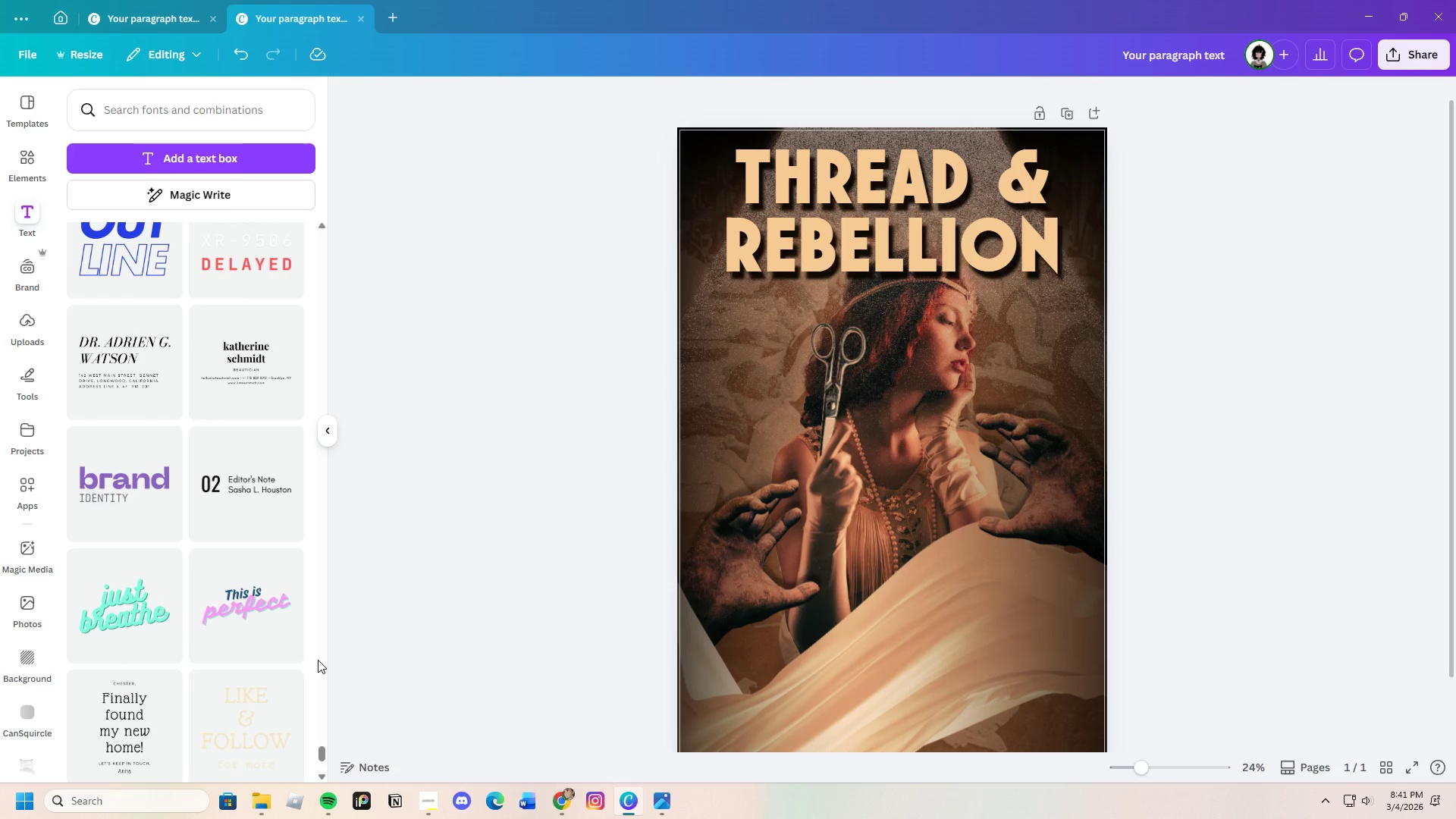 
wait(6.6)
 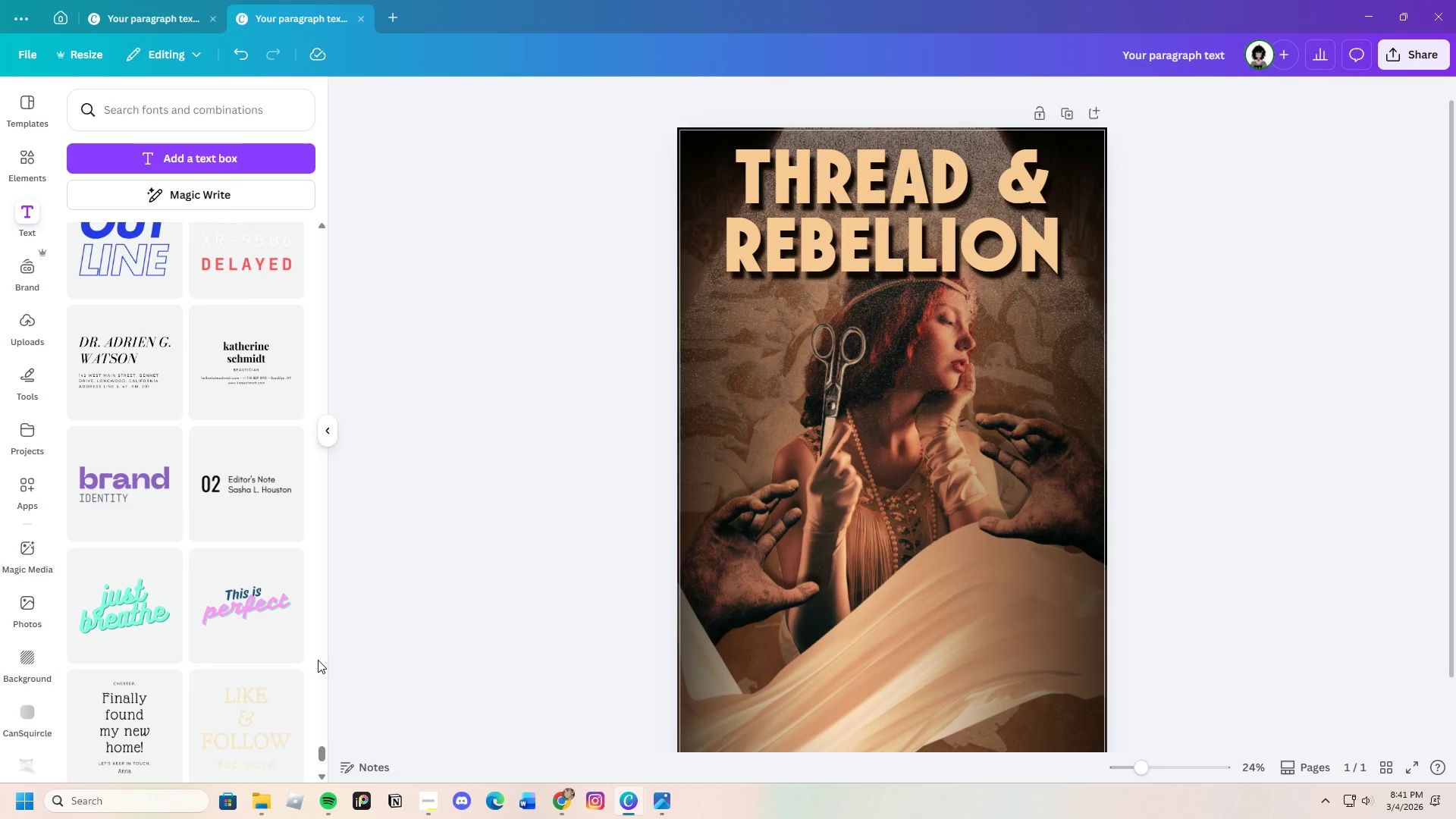 
scroll: coordinate [163, 674], scroll_direction: down, amount: 4.0
 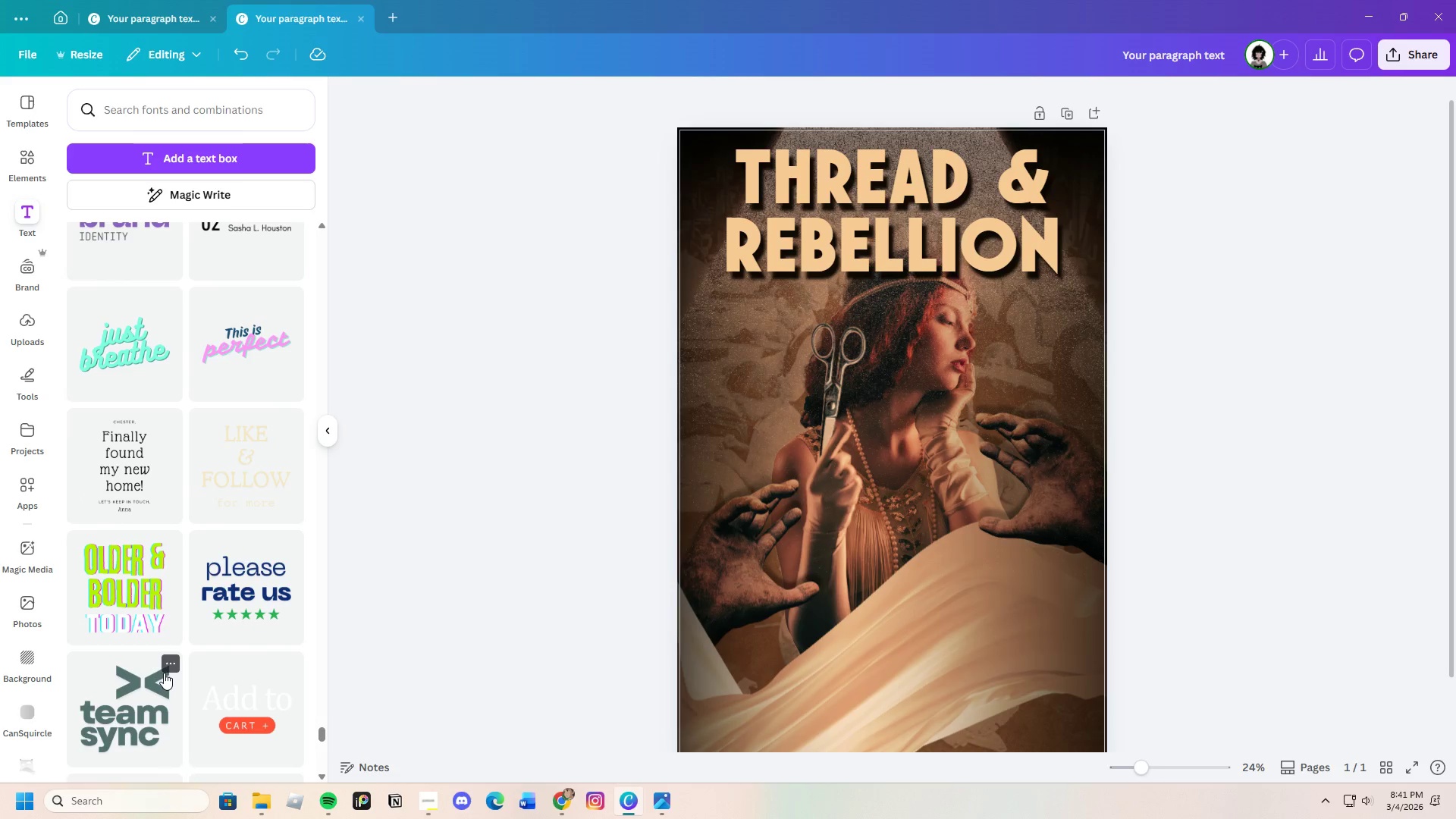 
scroll: coordinate [164, 673], scroll_direction: up, amount: 1.0
 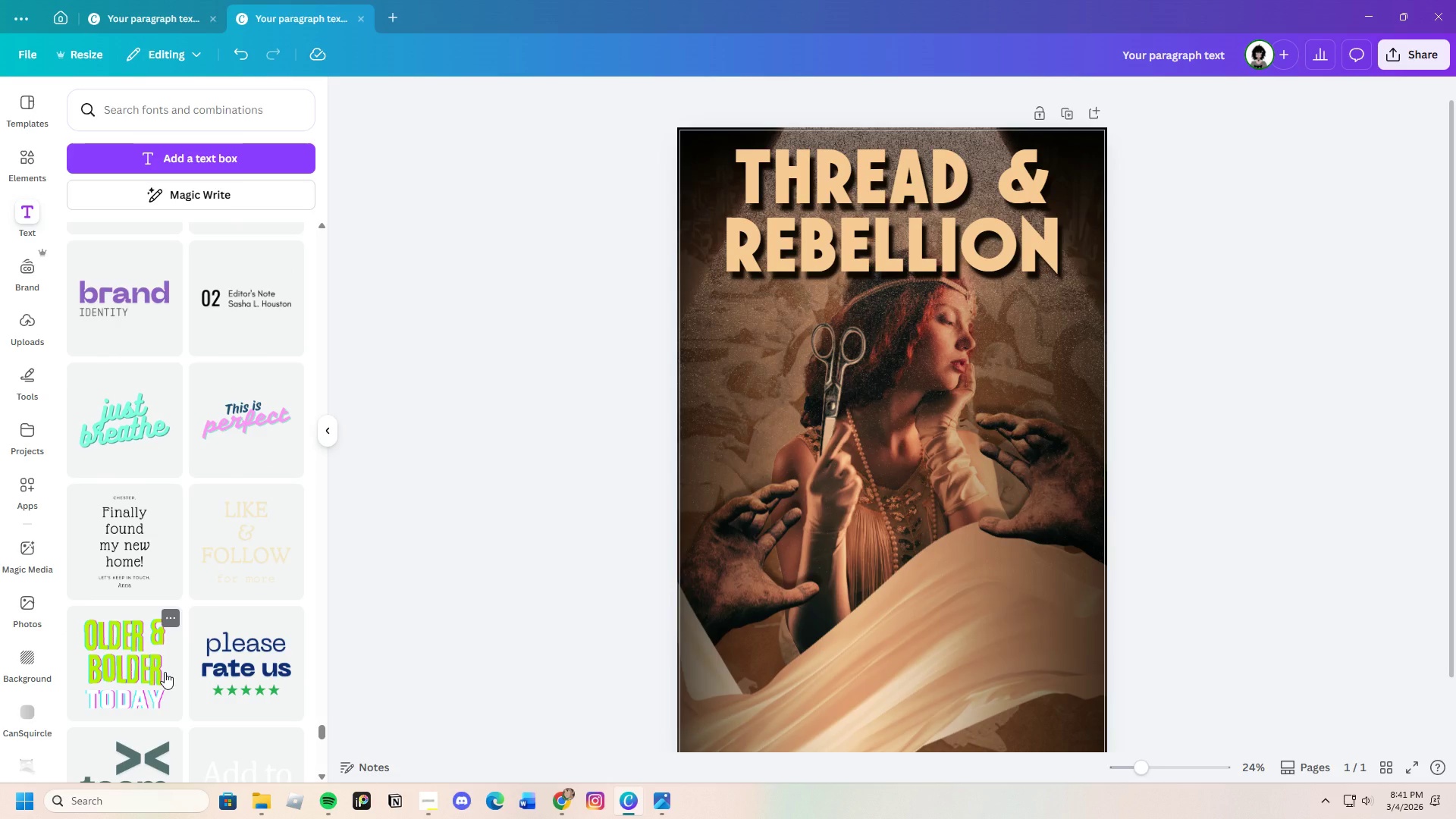 
scroll: coordinate [165, 670], scroll_direction: down, amount: 5.0
 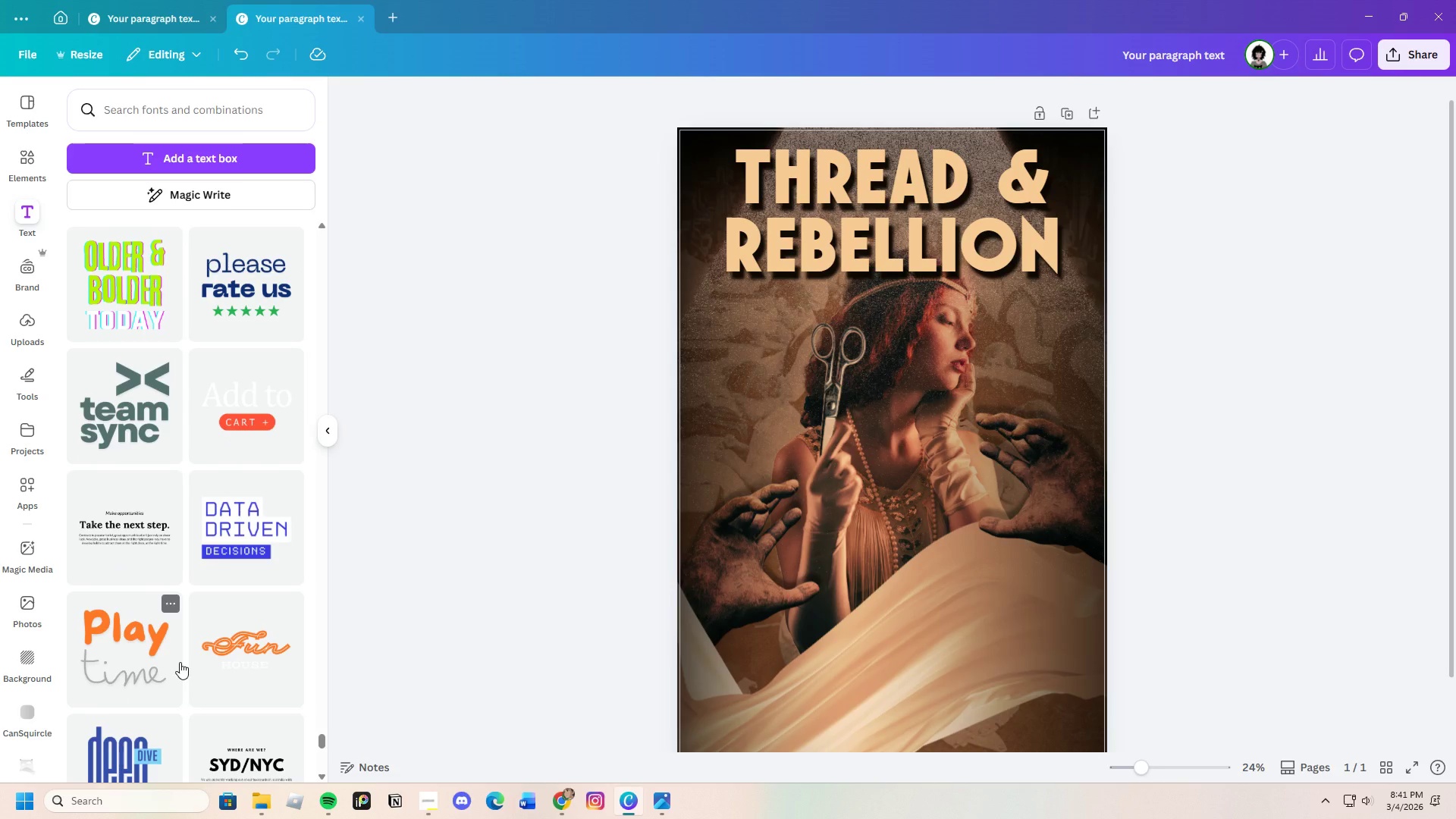 
wait(6.14)
 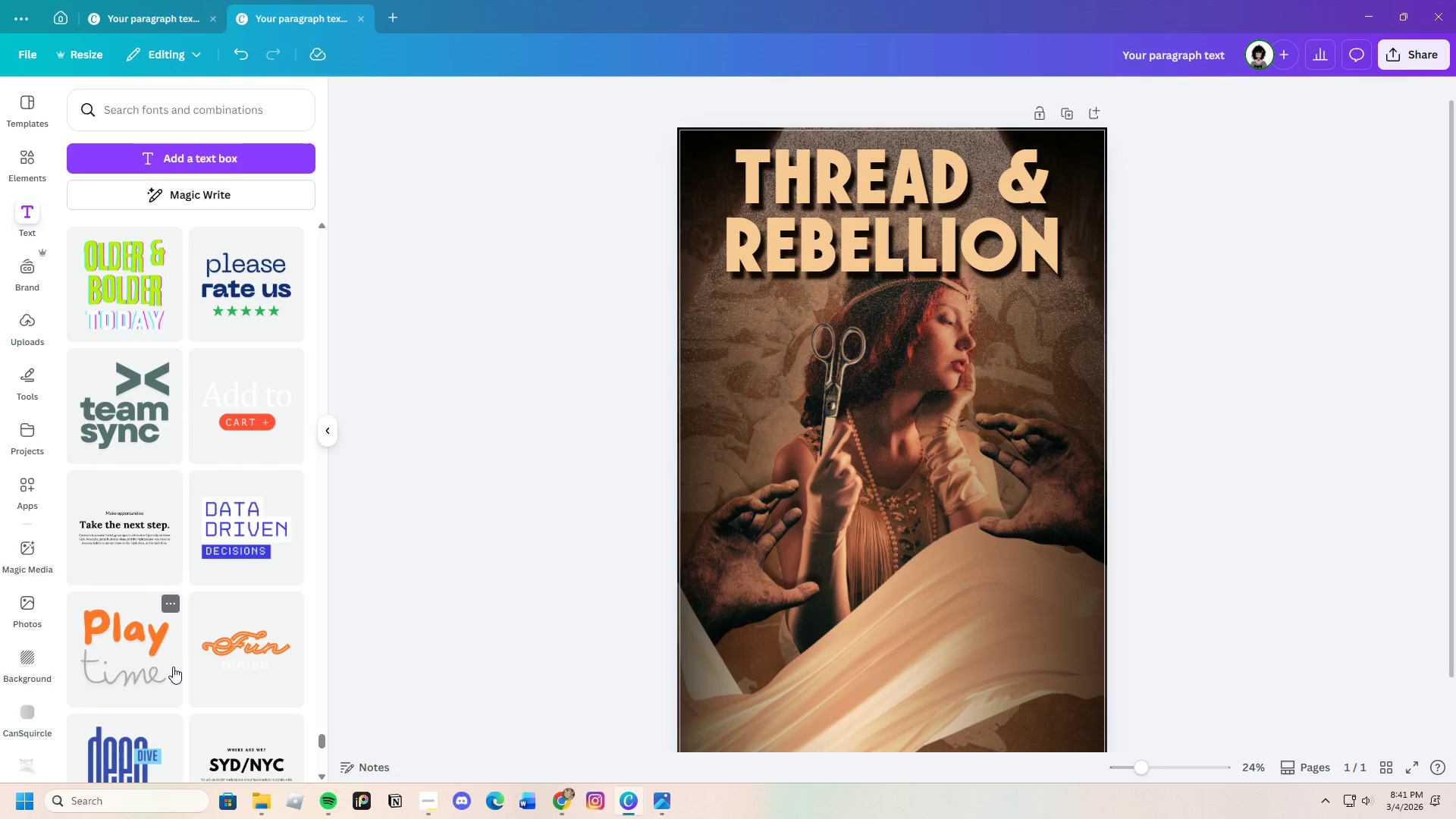 
scroll: coordinate [180, 657], scroll_direction: down, amount: 3.0
 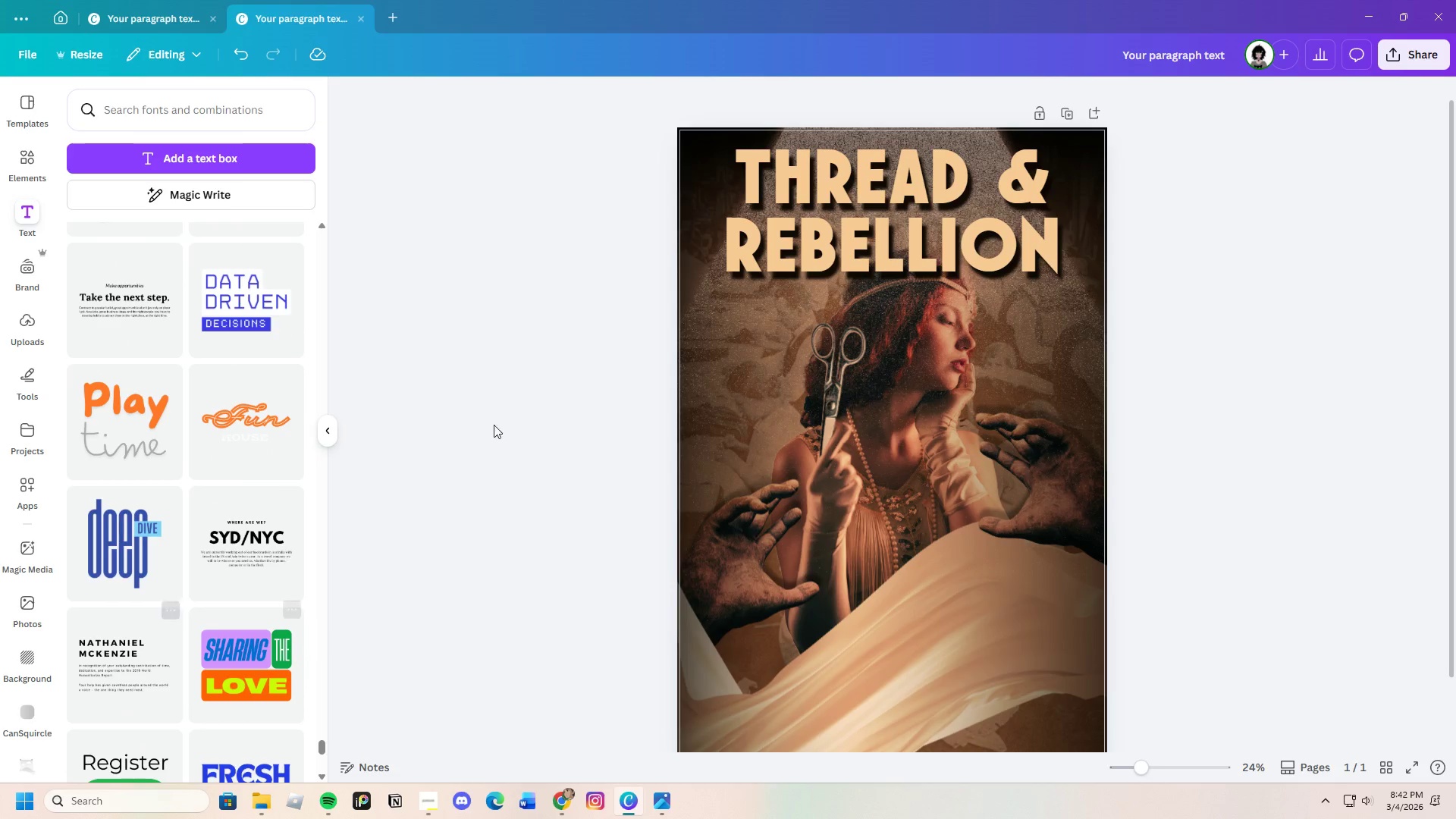 
left_click([902, 234])
 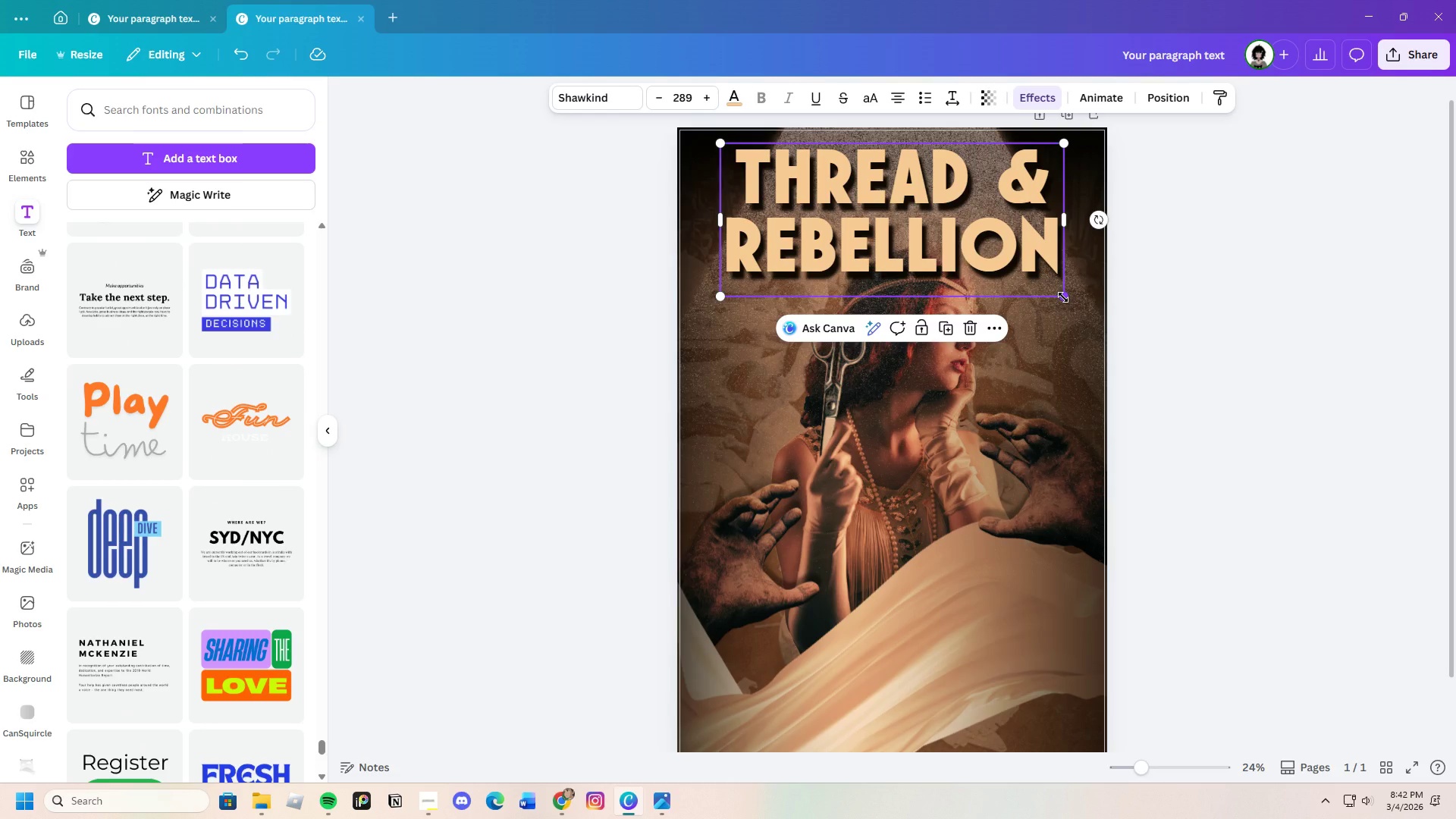 
scroll: coordinate [171, 490], scroll_direction: down, amount: 8.0
 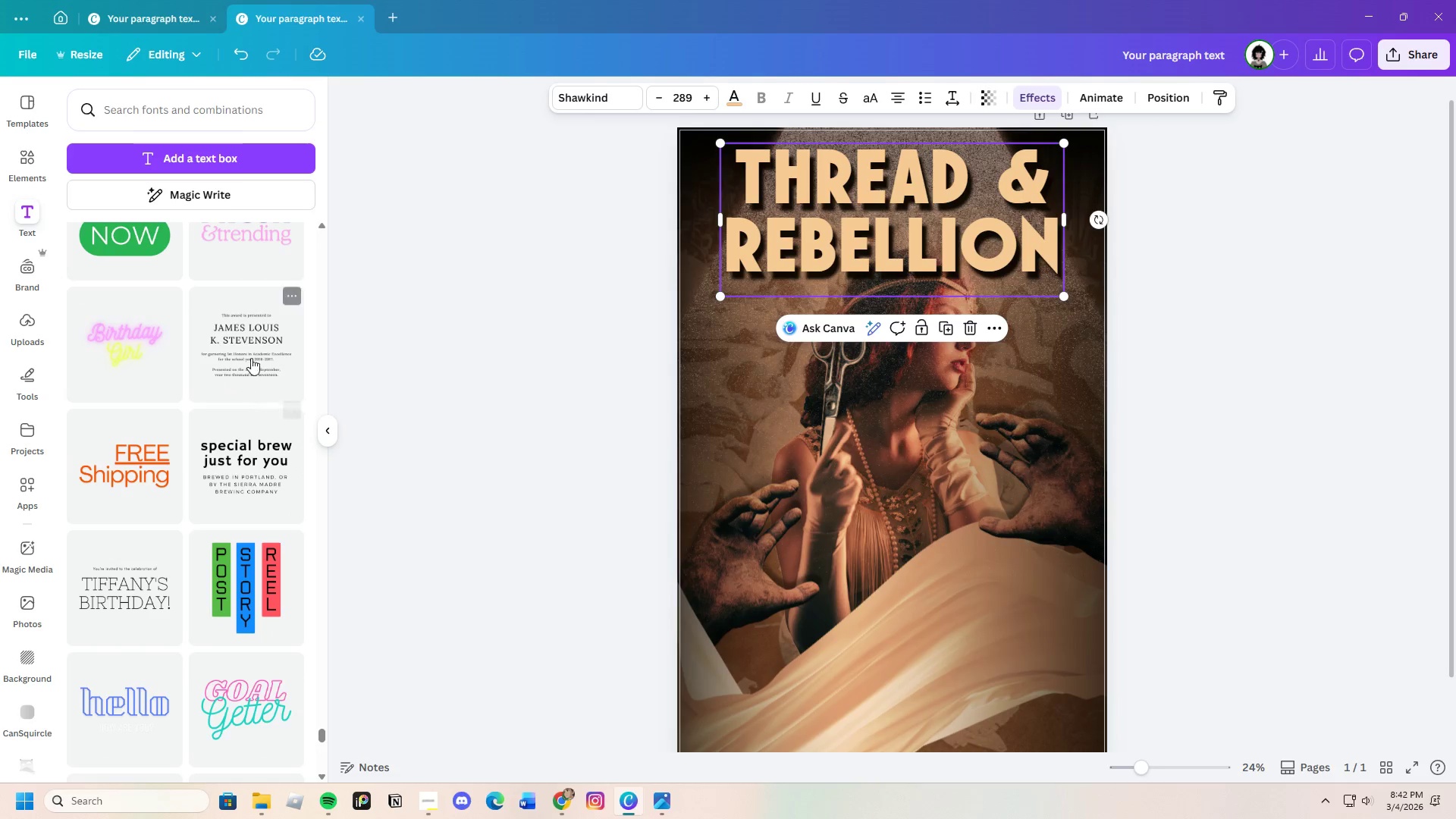 
left_click([256, 343])
 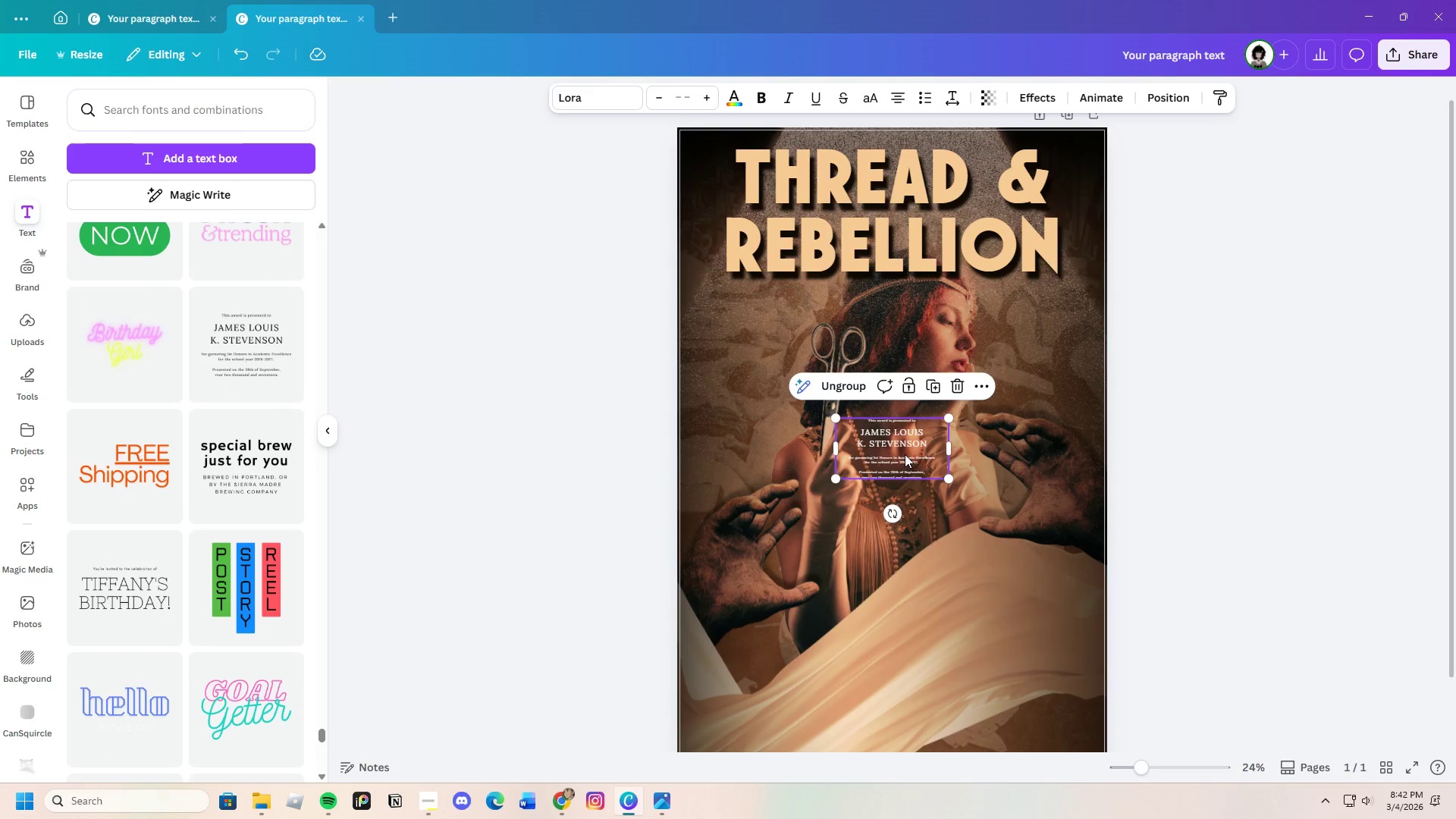 
left_click([894, 466])
 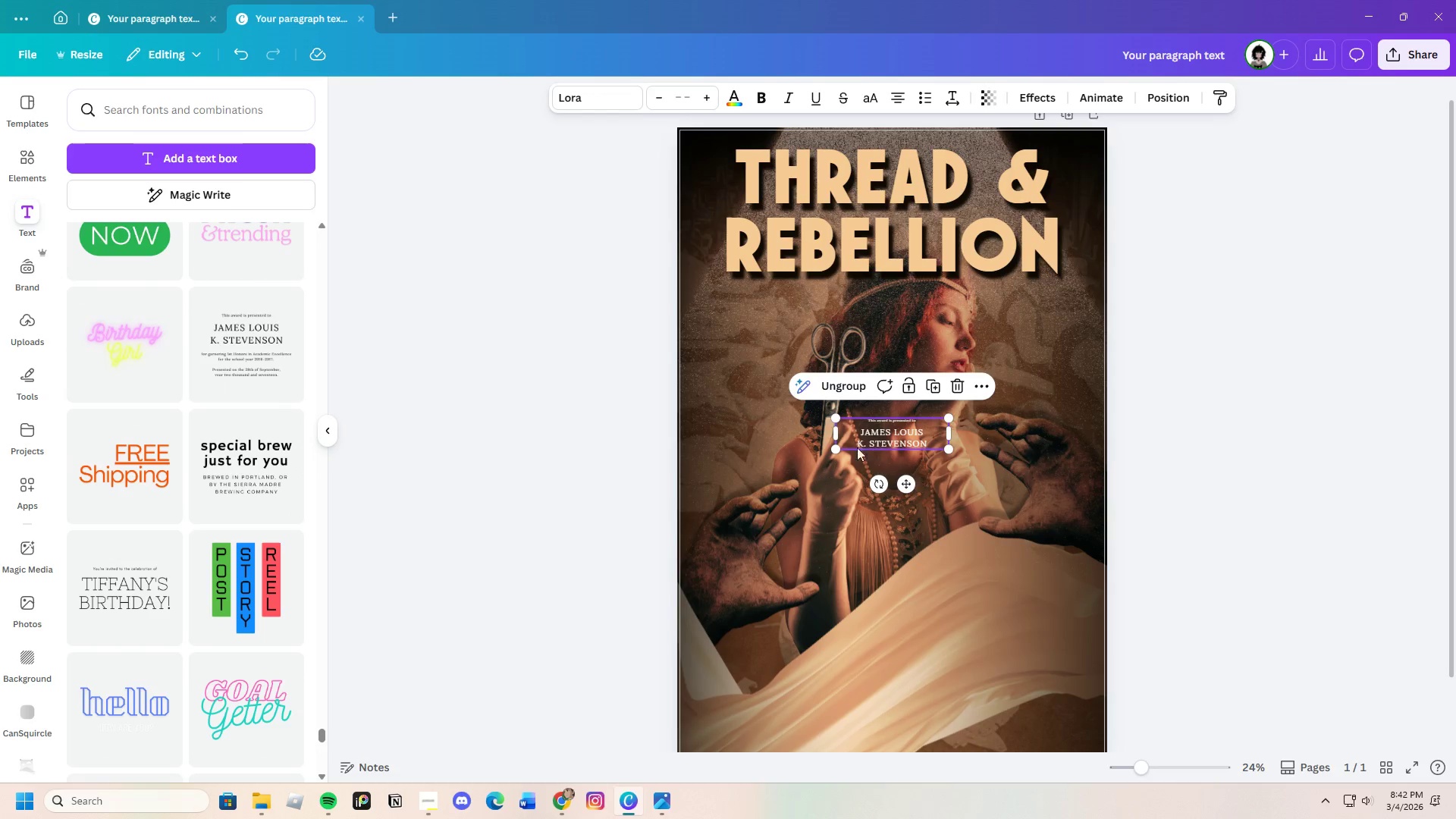 
left_click_drag(start_coordinate=[839, 417], to_coordinate=[701, 347])
 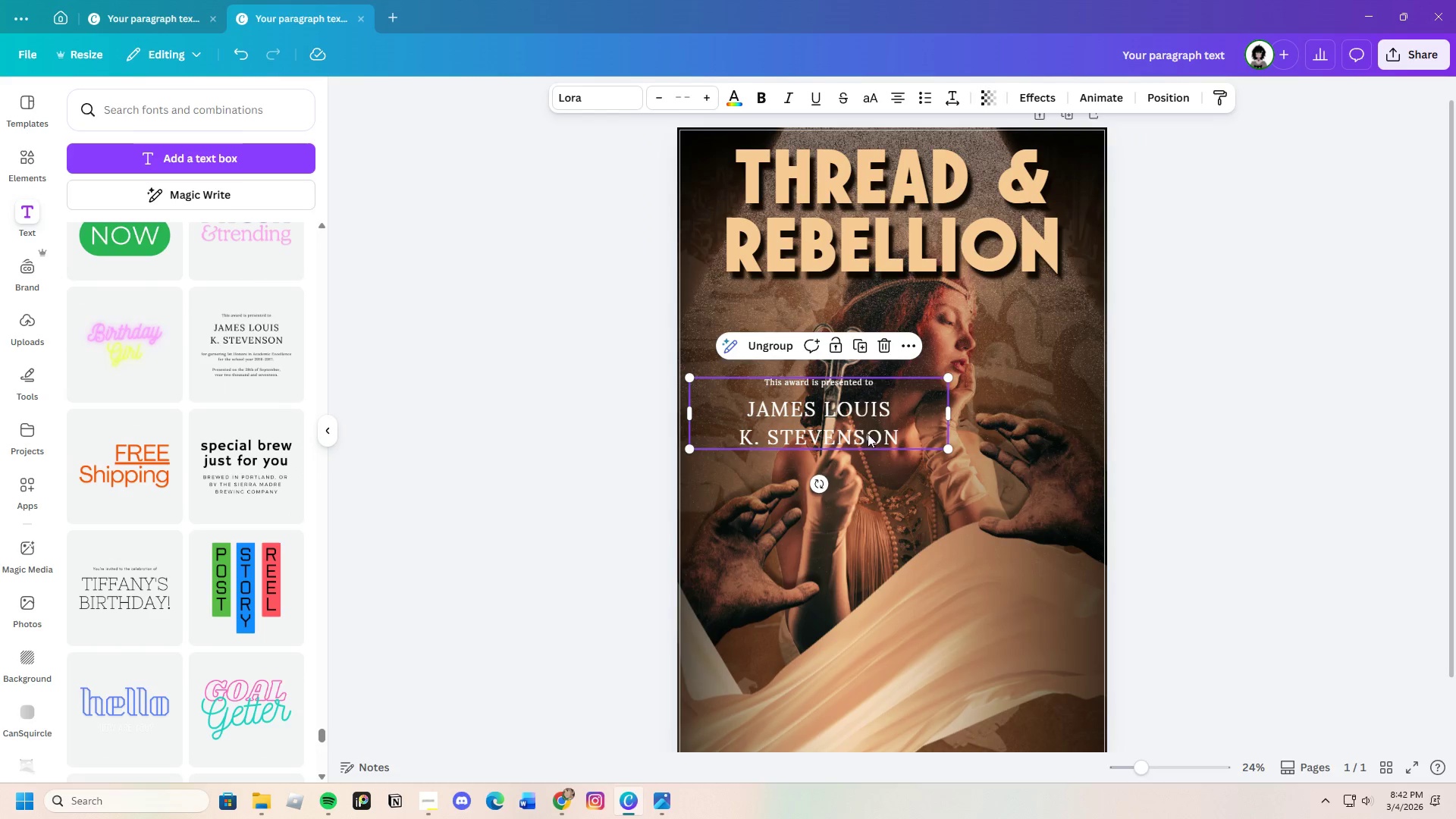 
left_click([837, 382])
 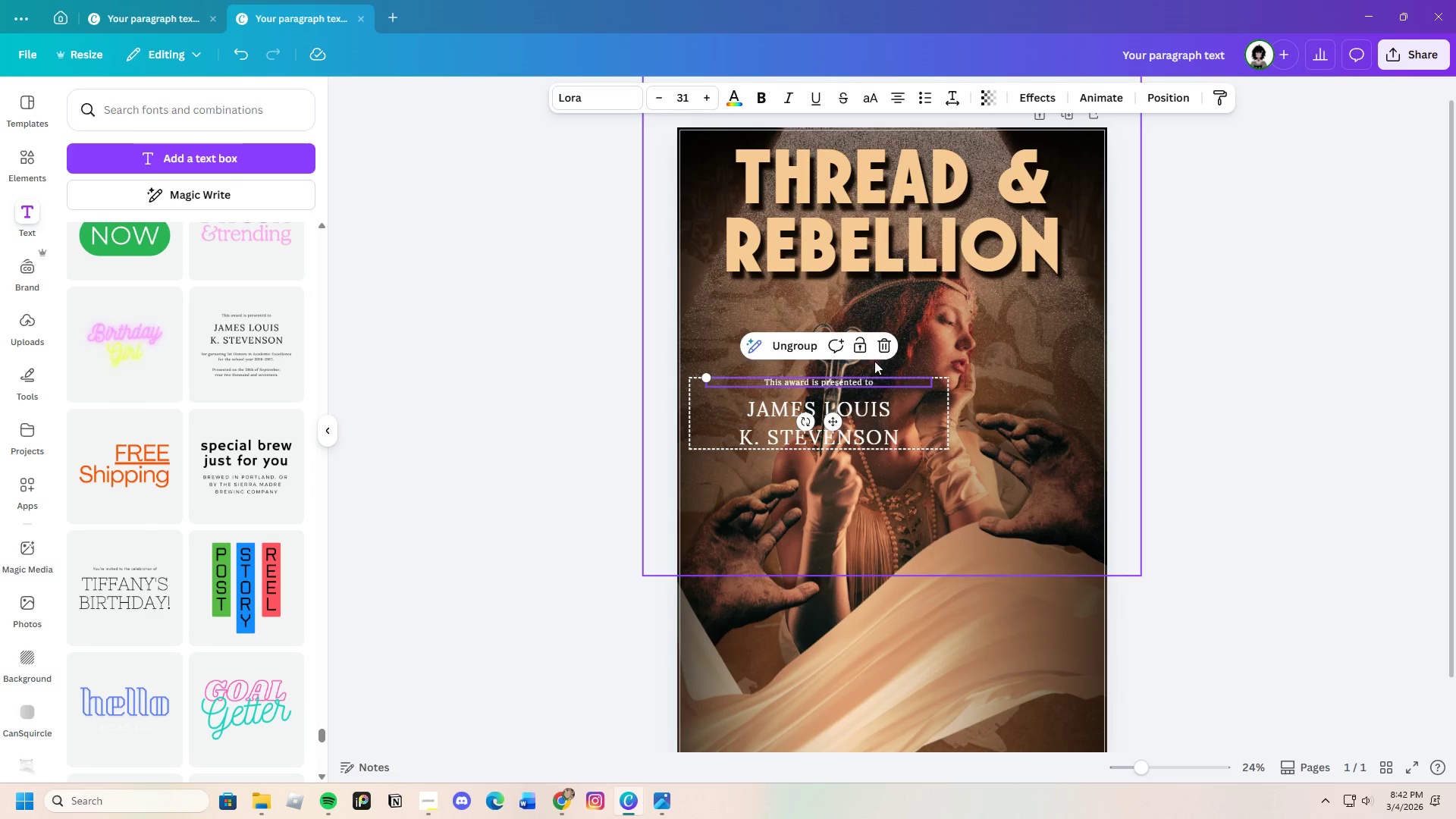 
left_click([880, 344])
 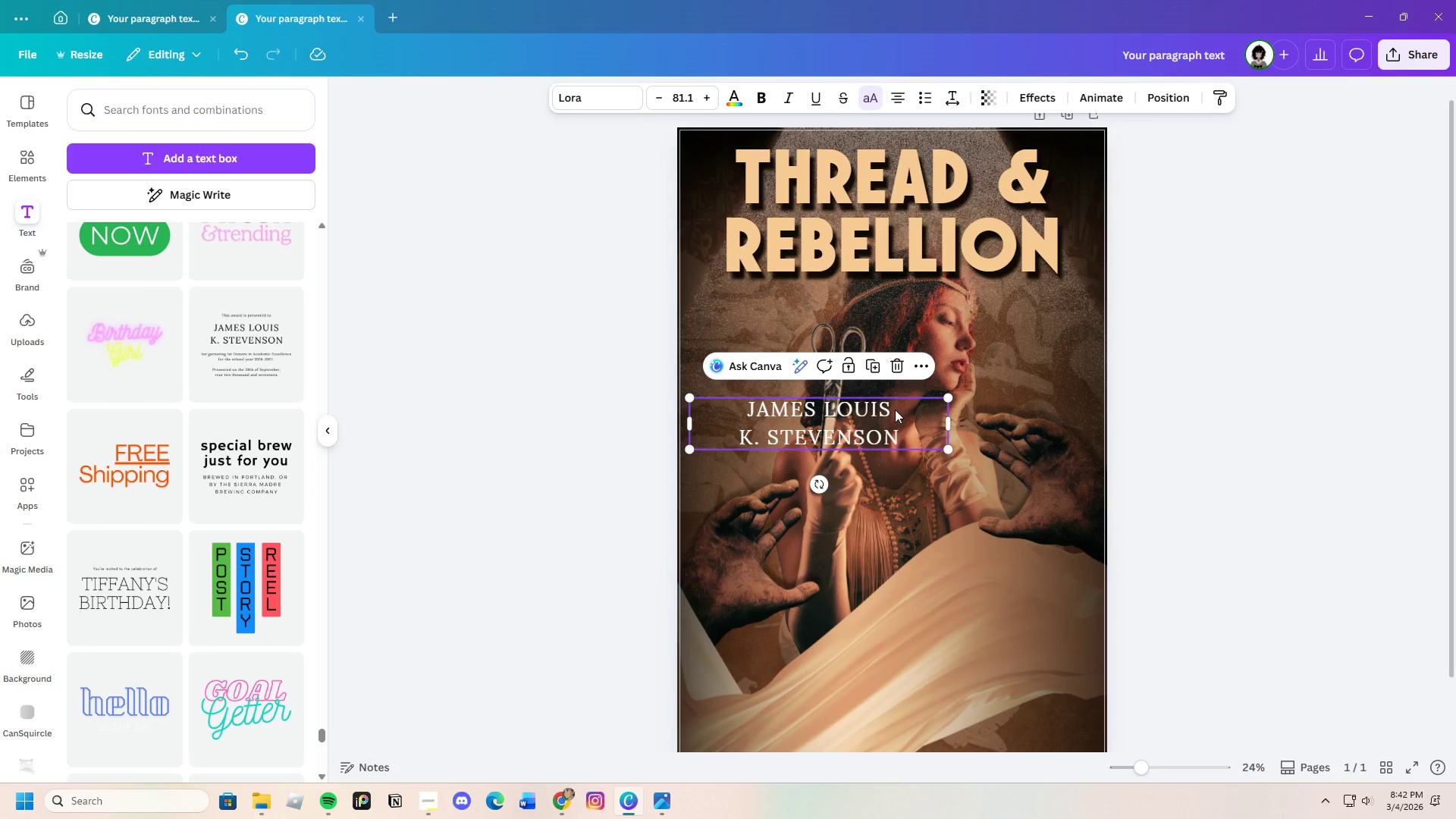 
left_click([889, 429])
 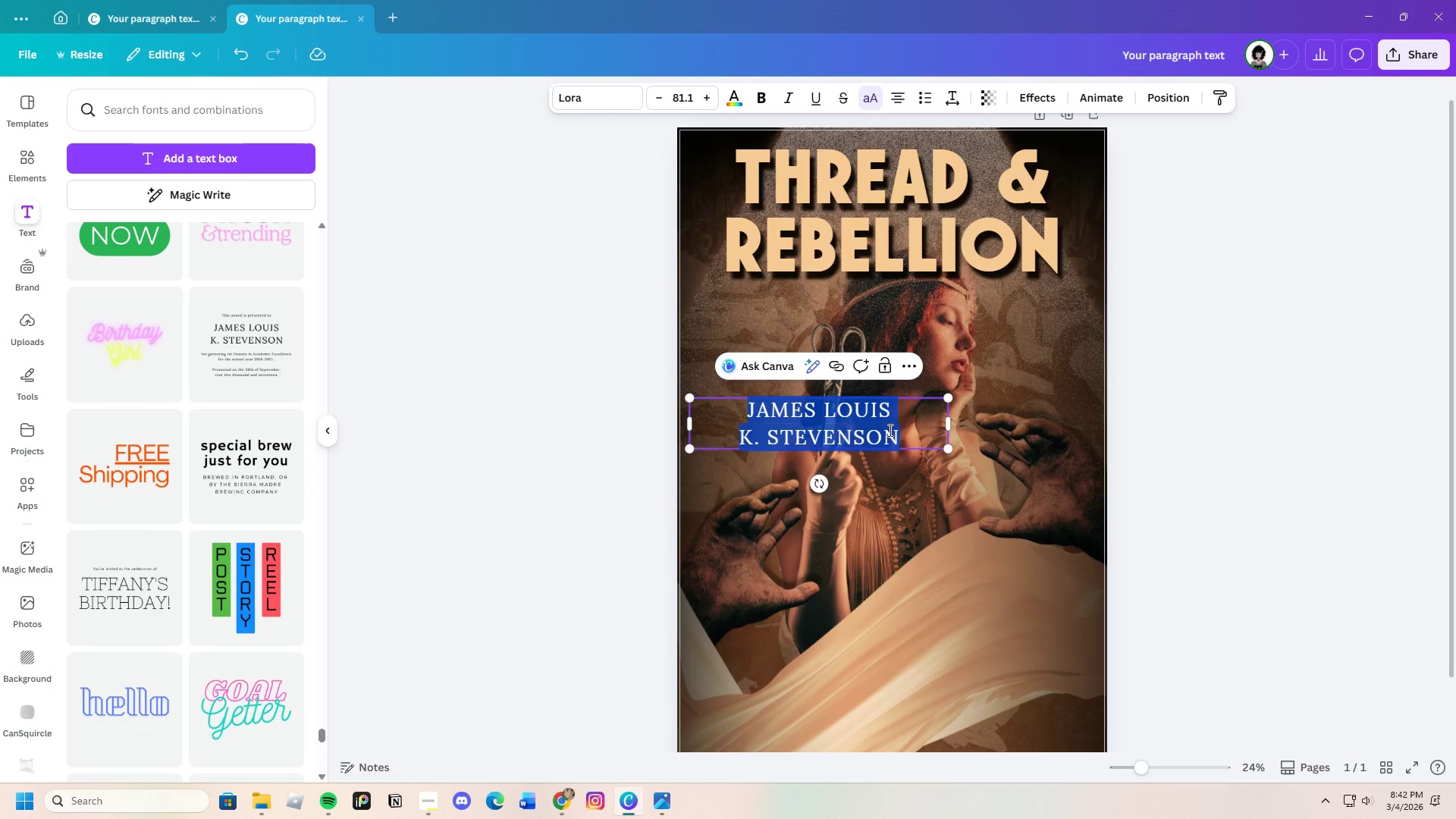 
key(Backspace)
type(th)
key(Backspace)
 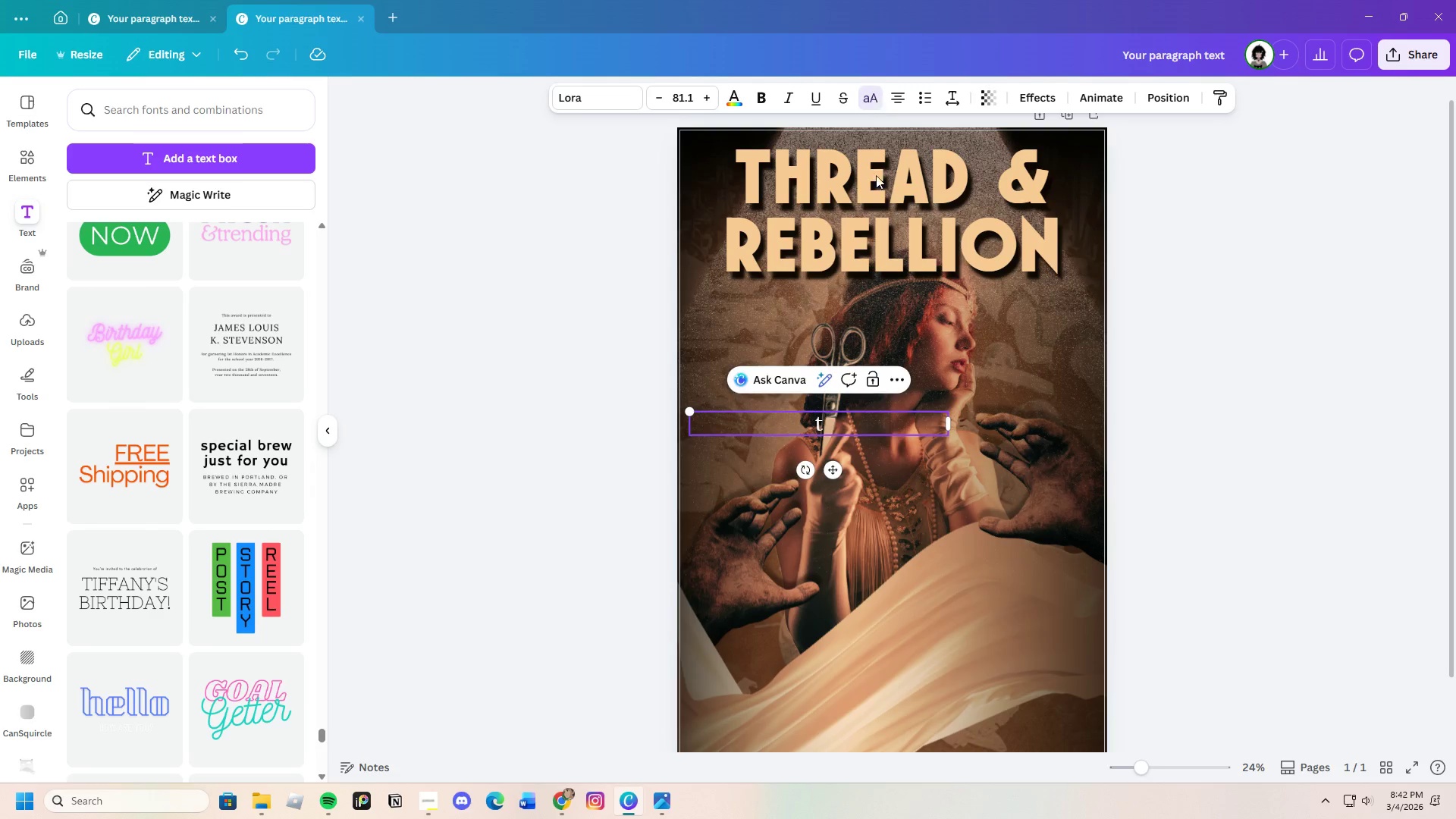 
left_click([830, 434])
 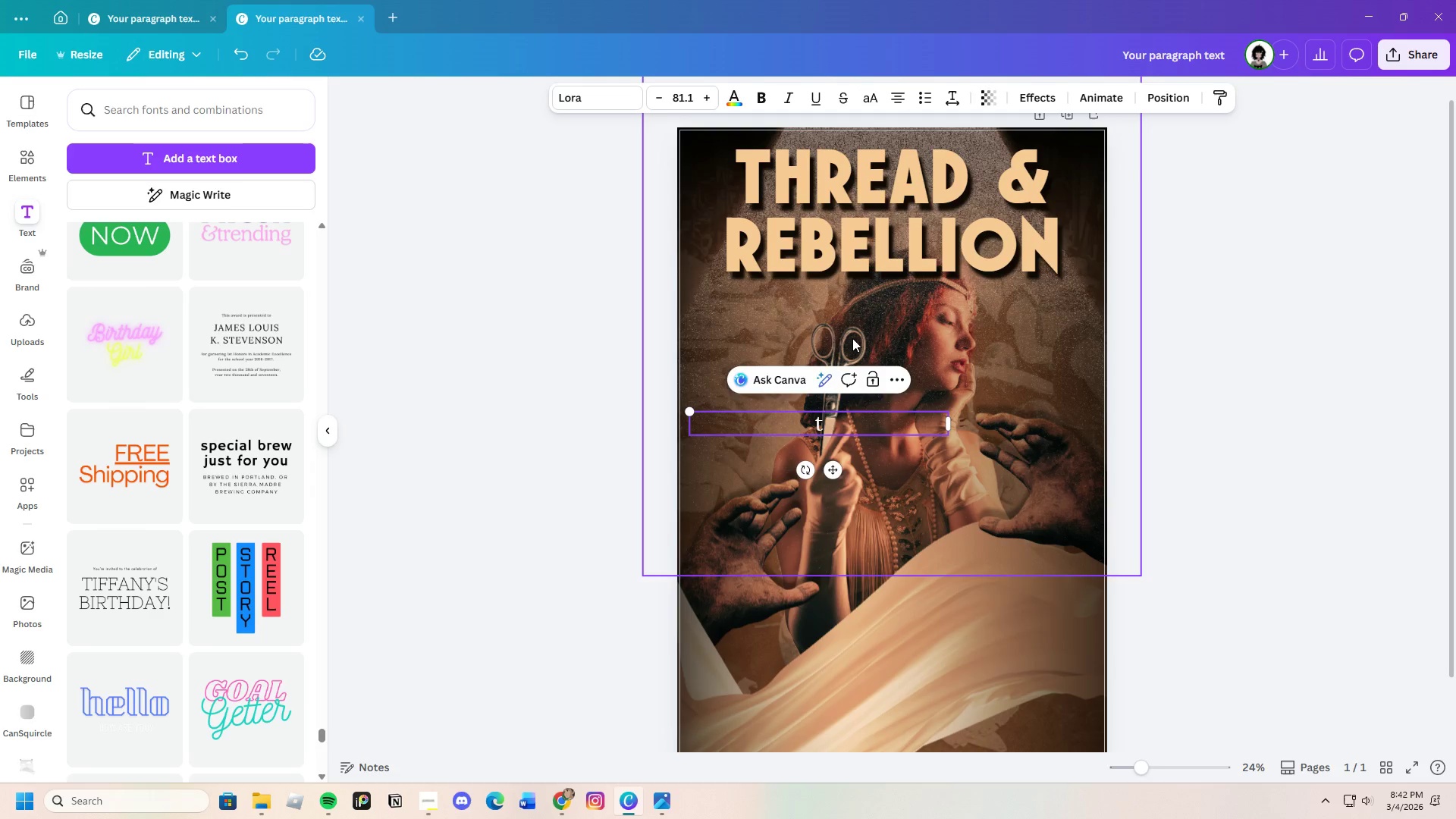 
key(Backspace)
type(Thre )
key(Backspace)
type(\)
key(Backspace)
key(Backspace)
type( )
 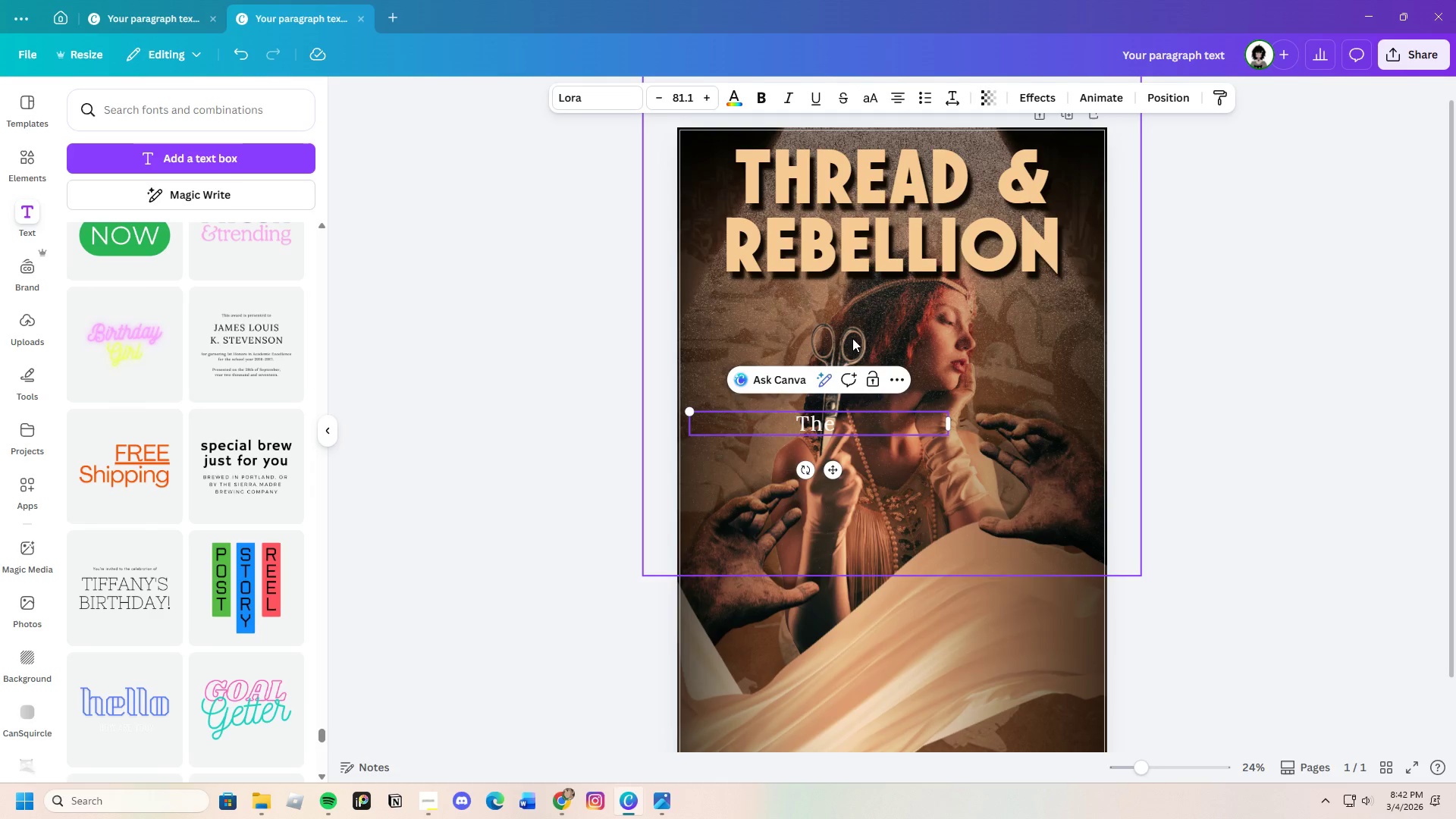 
type(Price of Elegance is Paid in Shadowsa)
key(Backspace)
key(Backspace)
type(s)
 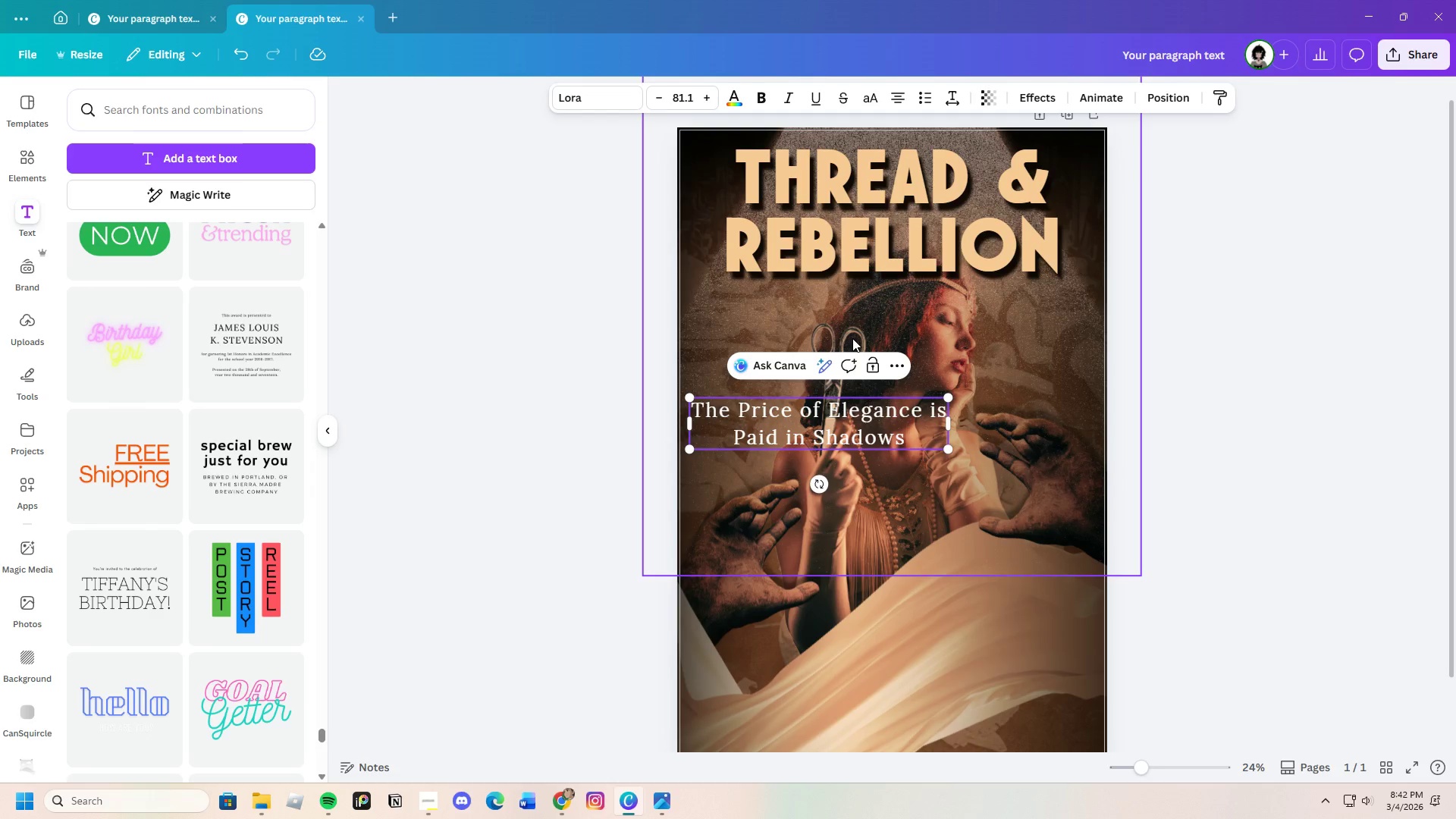 
wait(16.3)
 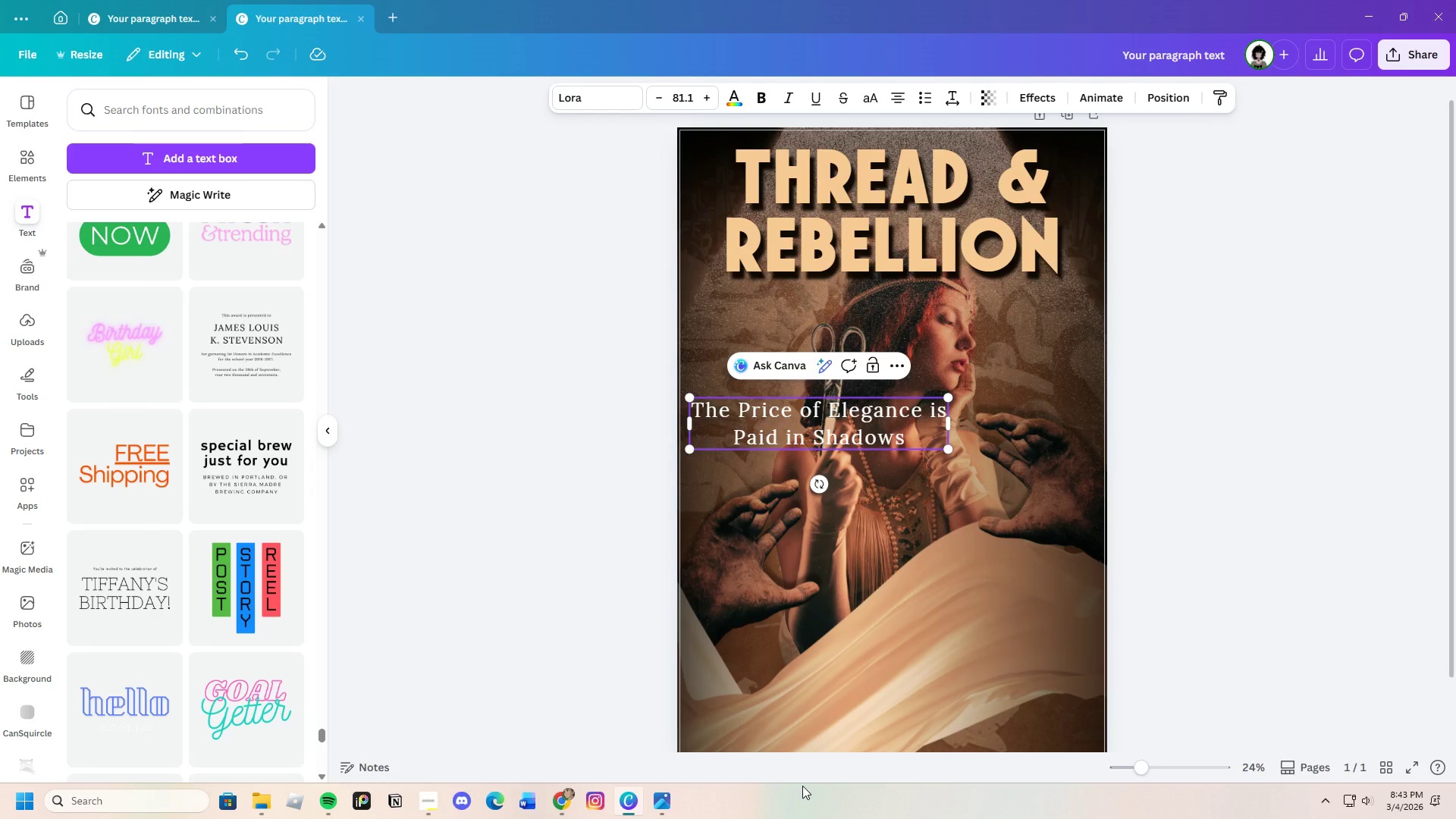 
left_click_drag(start_coordinate=[950, 421], to_coordinate=[1133, 432])
 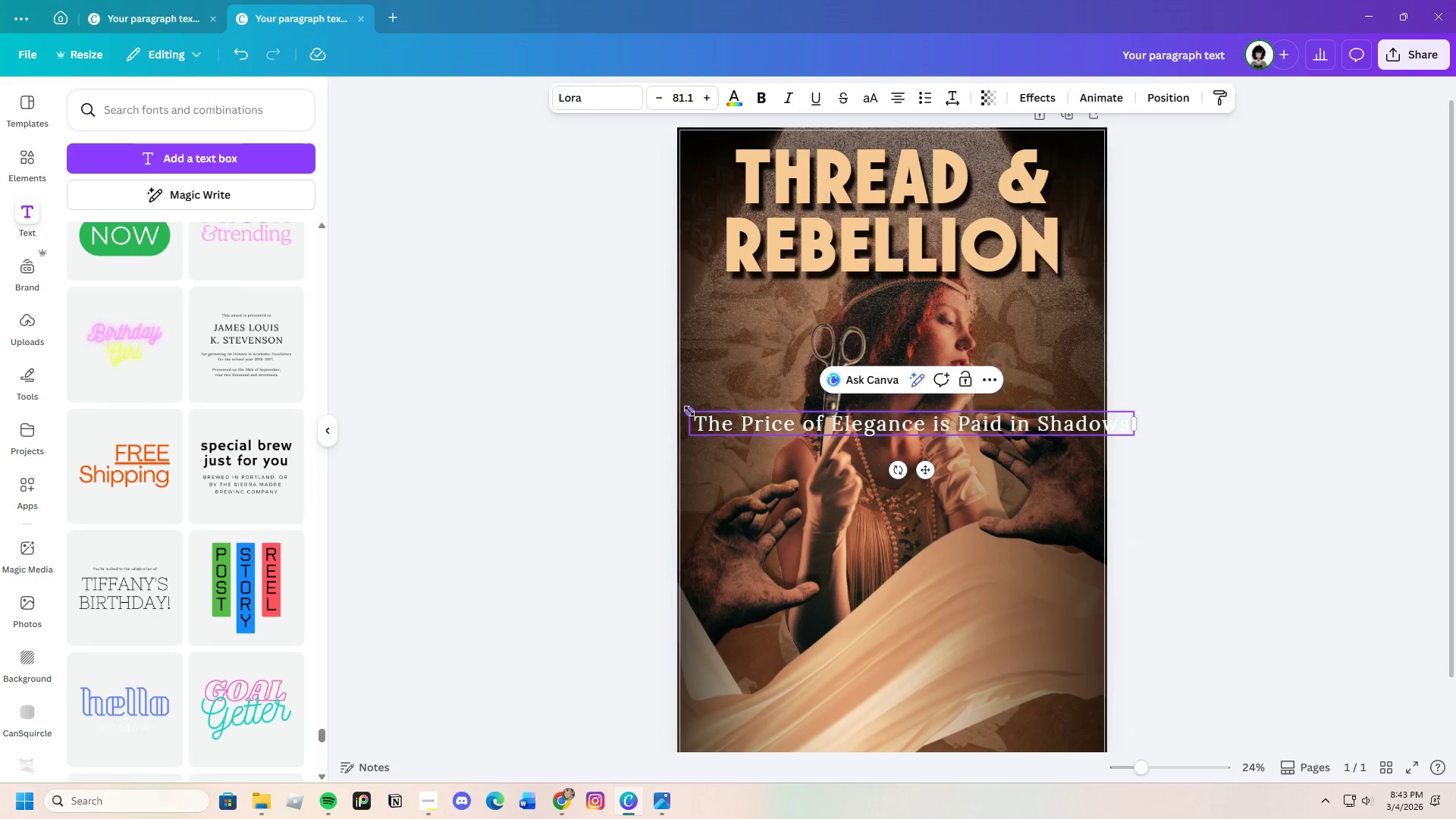 
left_click_drag(start_coordinate=[689, 411], to_coordinate=[725, 413])
 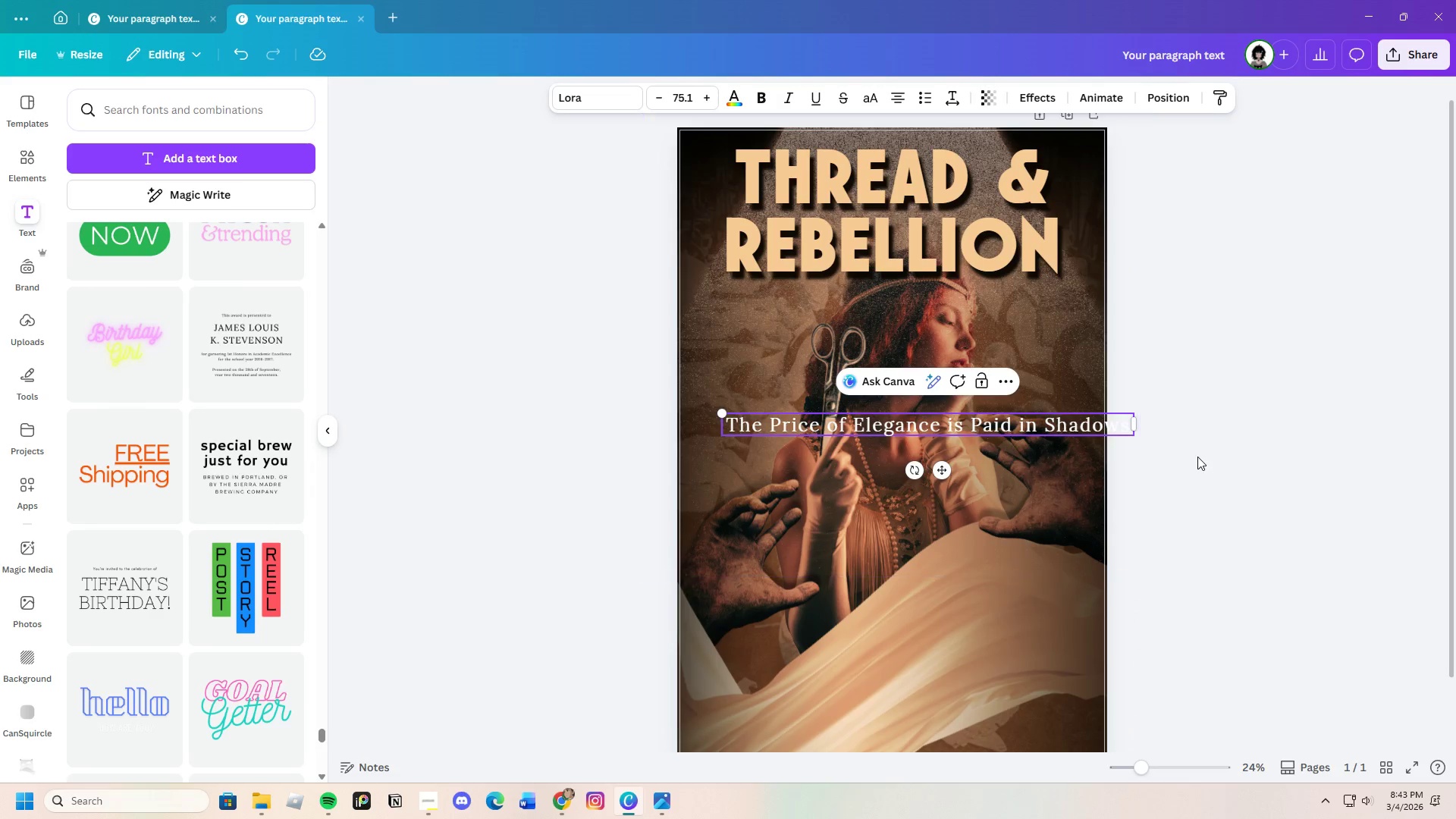 
left_click([1197, 457])
 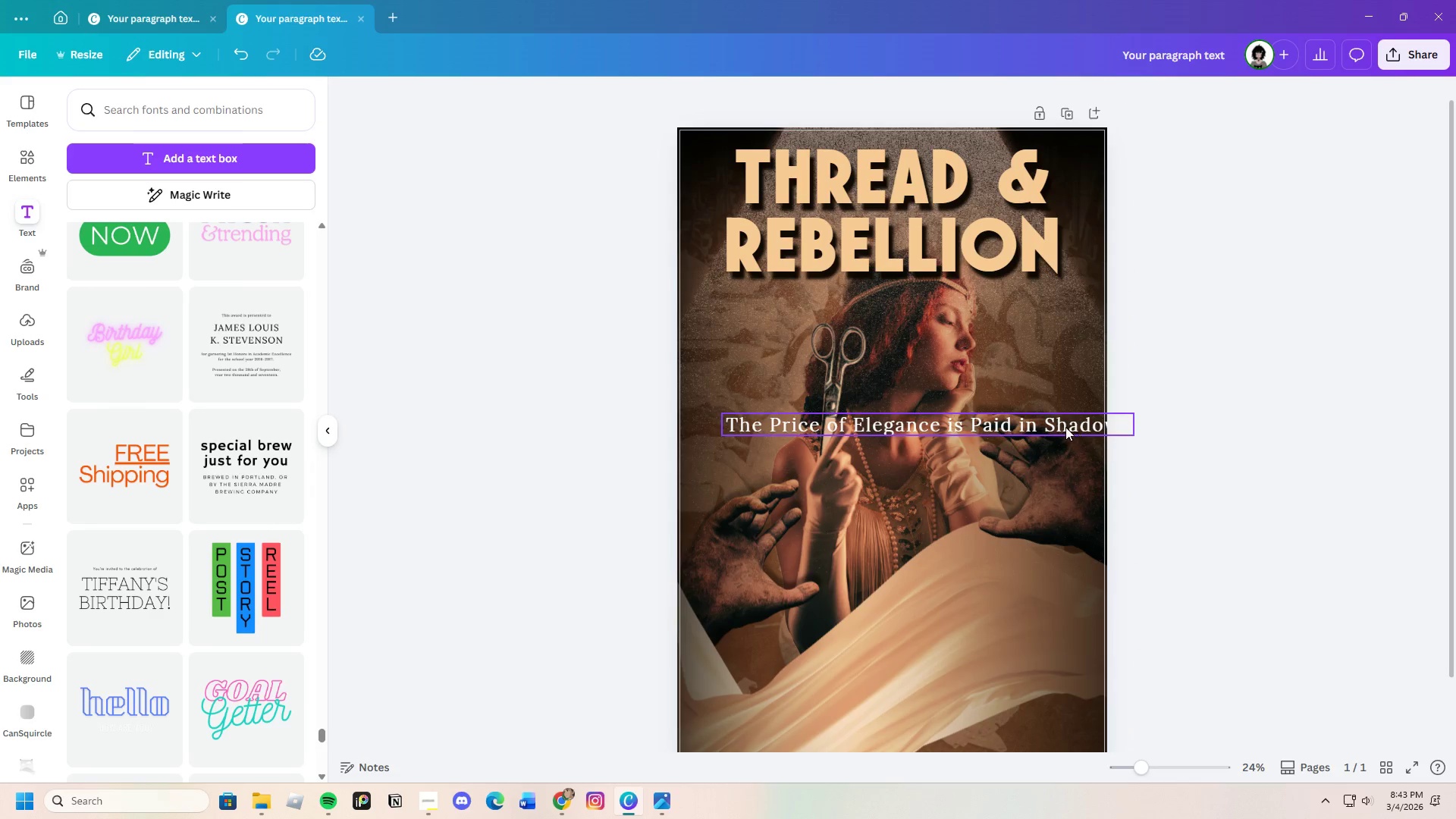 
left_click([1065, 427])
 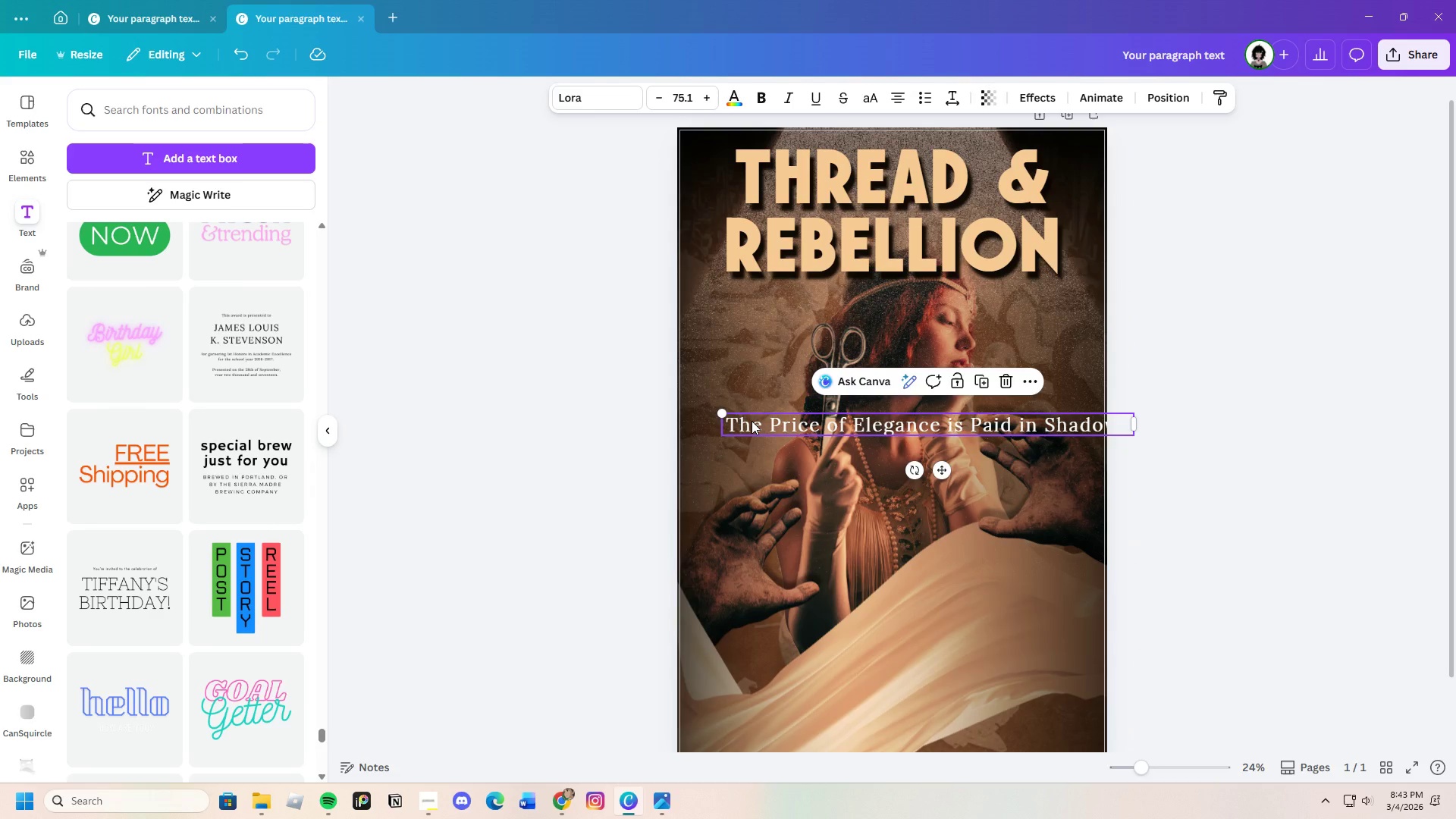 
left_click_drag(start_coordinate=[752, 420], to_coordinate=[734, 333])
 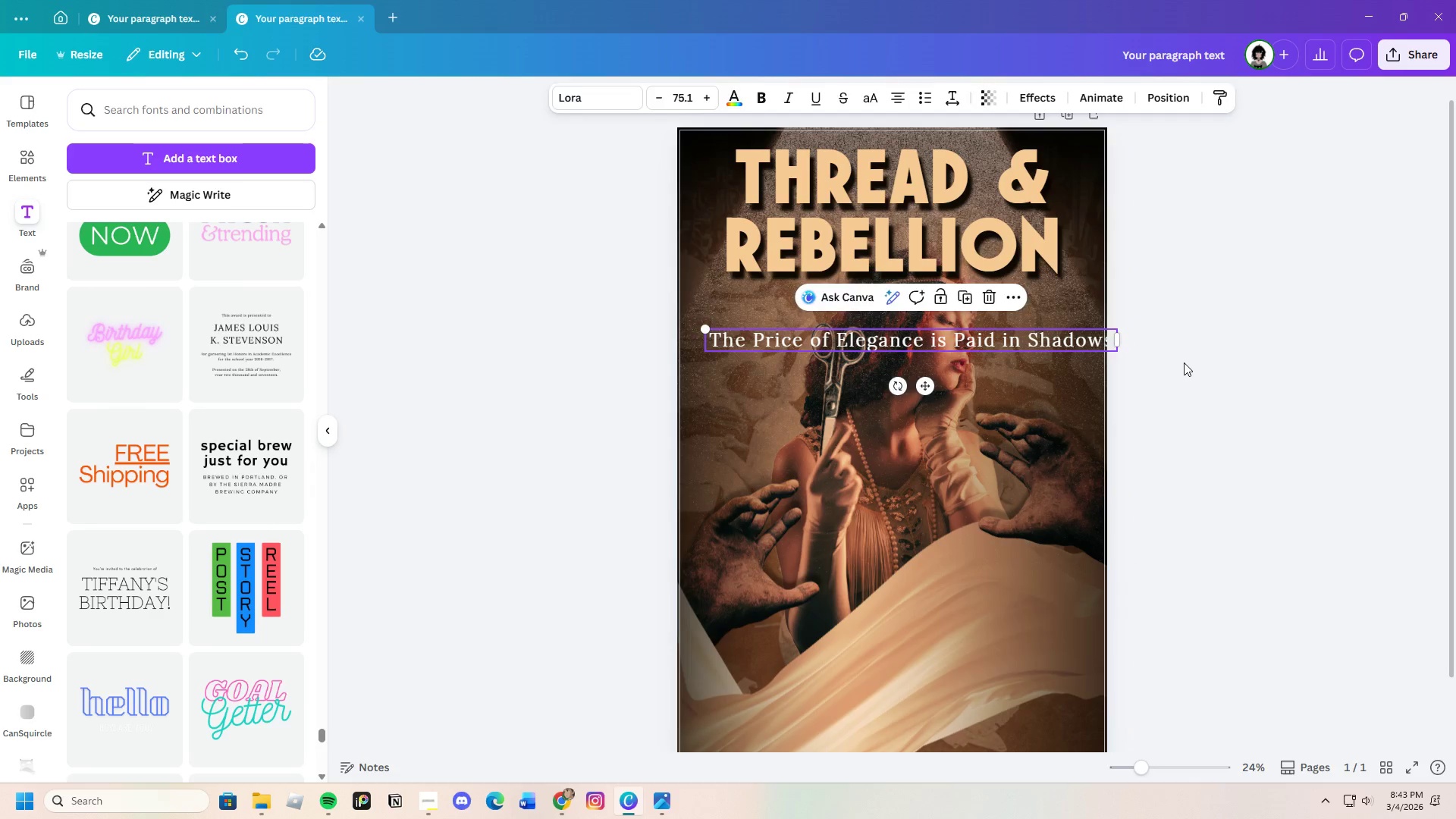 
left_click([1184, 362])
 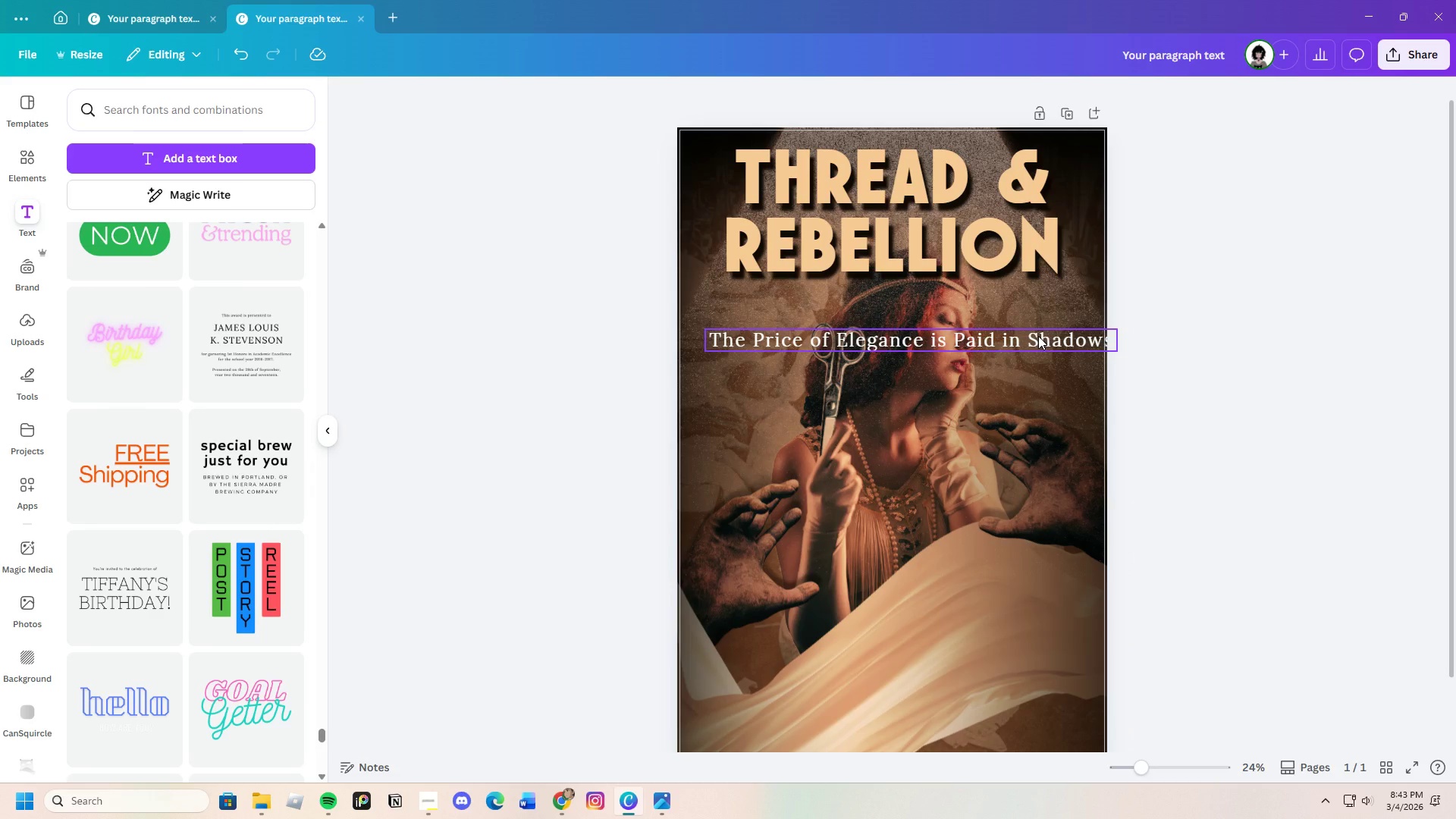 
left_click_drag(start_coordinate=[1038, 336], to_coordinate=[1025, 290])
 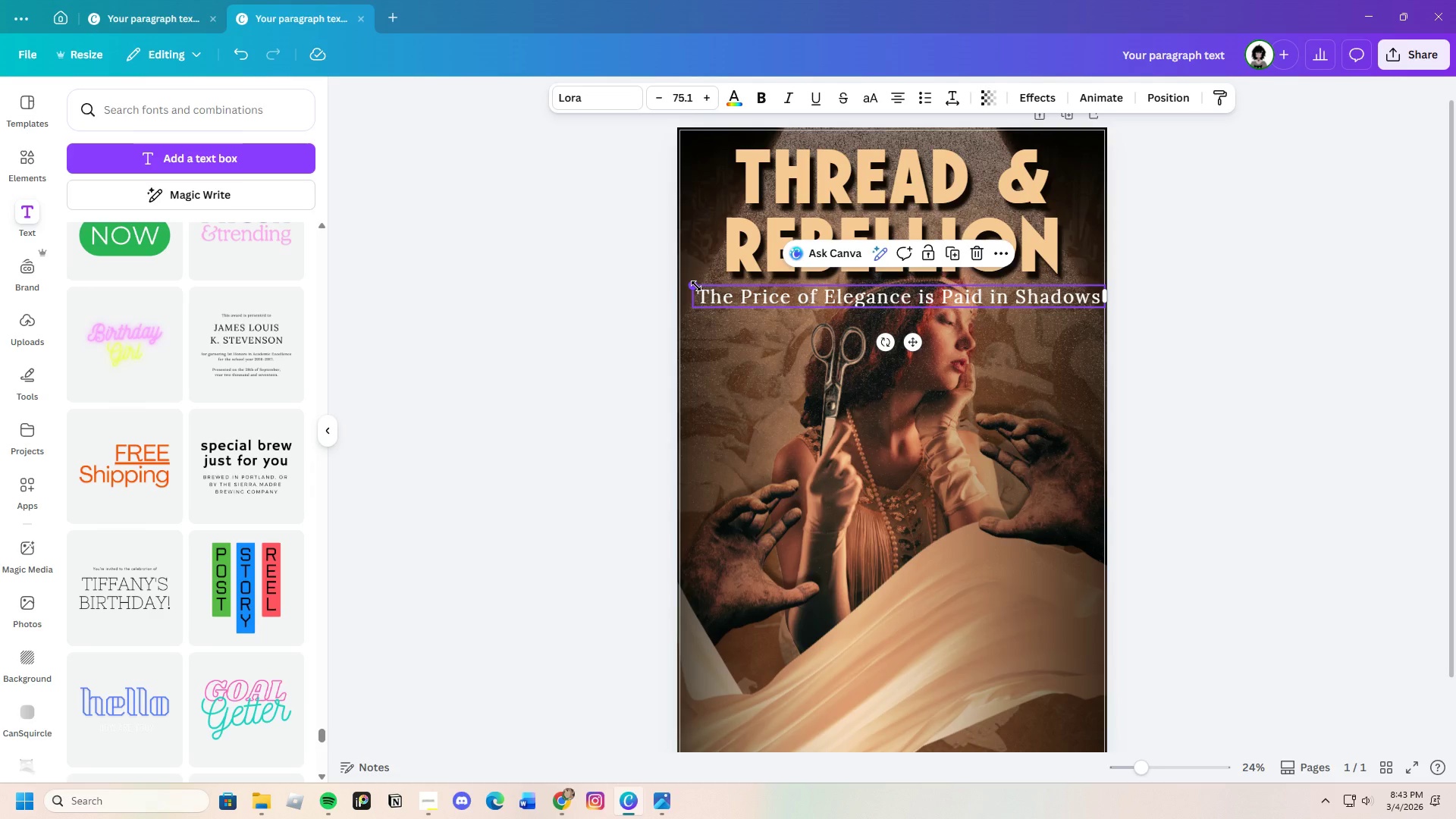 
left_click_drag(start_coordinate=[696, 286], to_coordinate=[733, 285])
 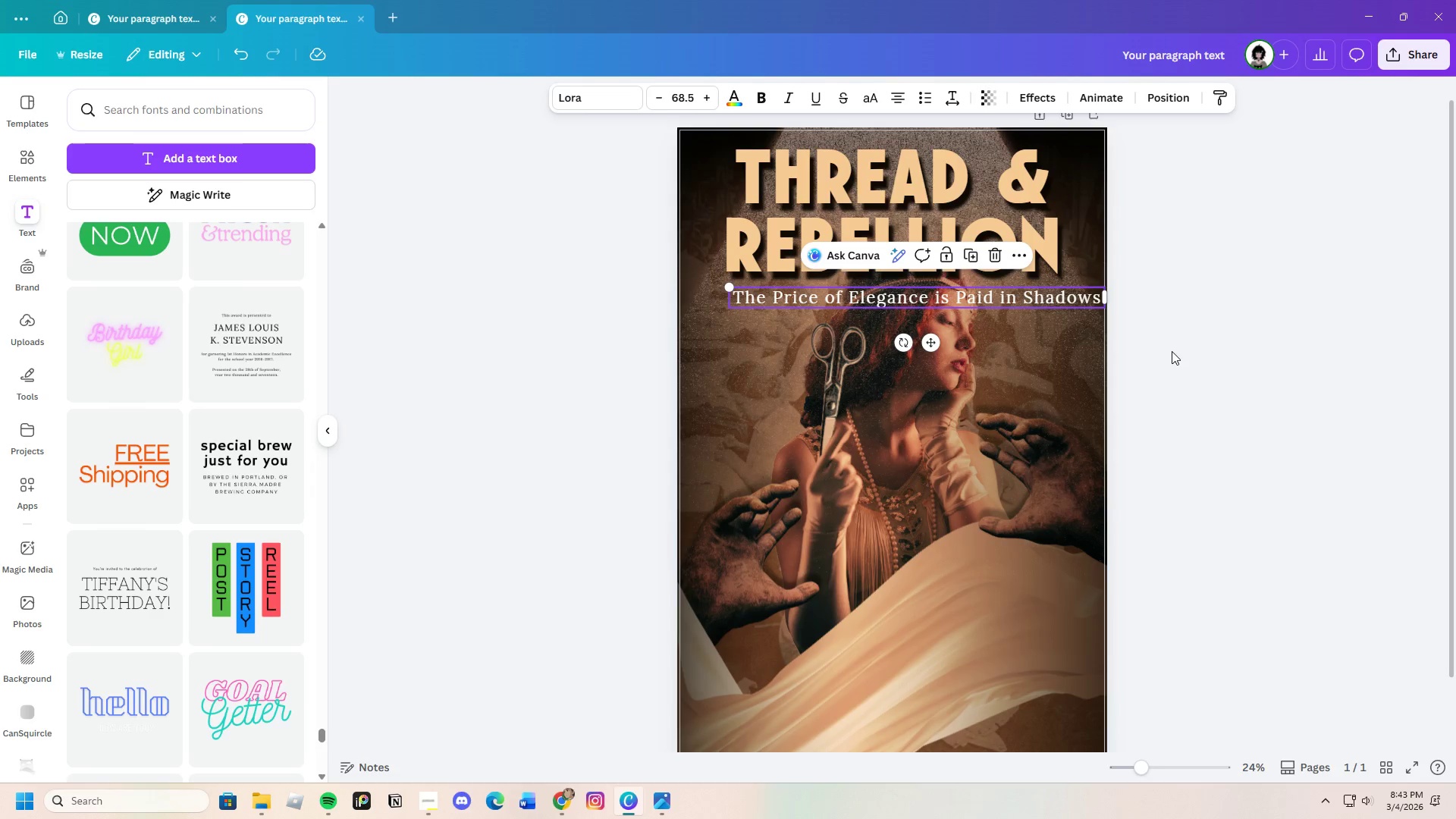 
left_click([1172, 351])
 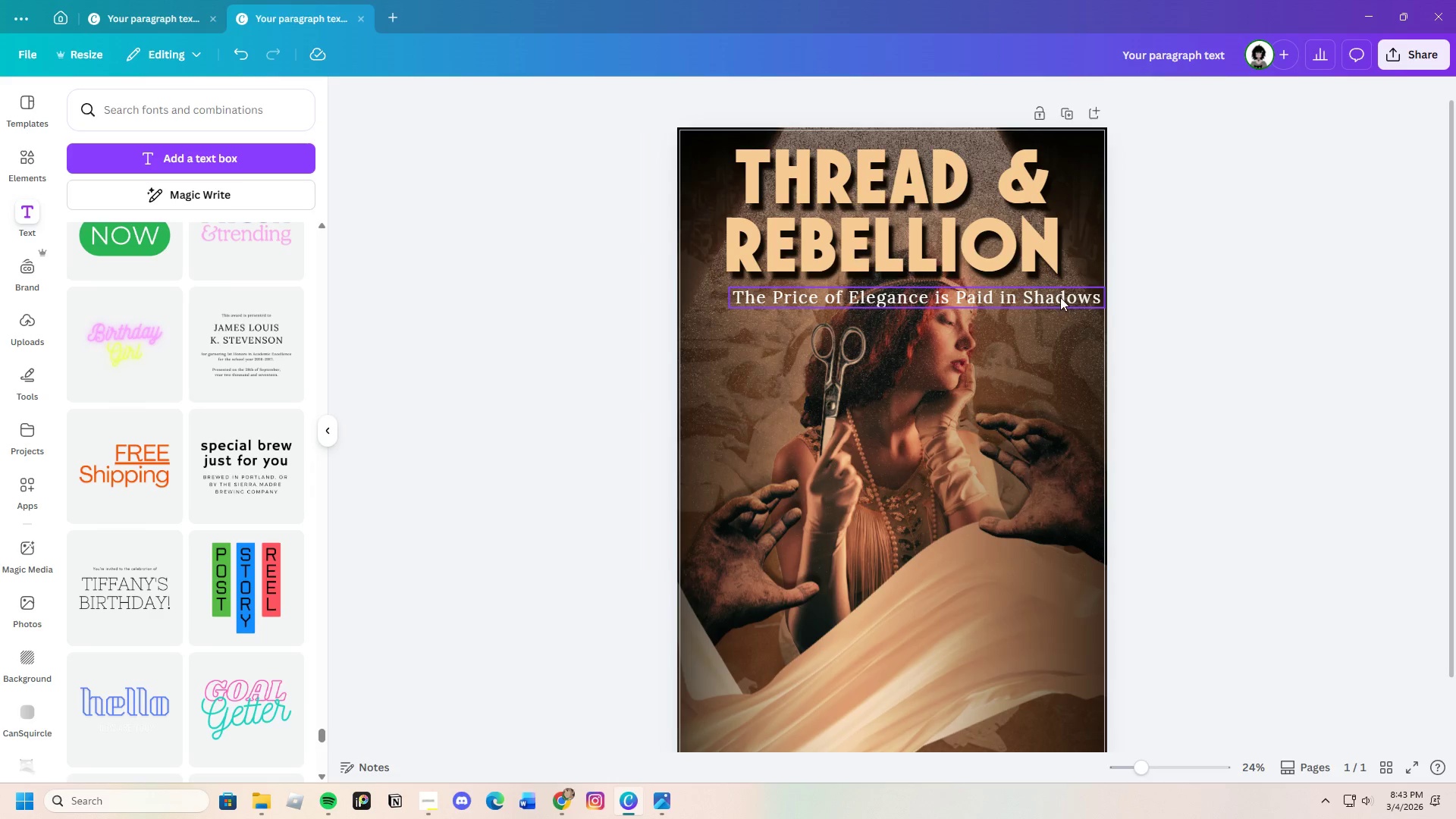 
left_click_drag(start_coordinate=[1060, 297], to_coordinate=[1038, 294])
 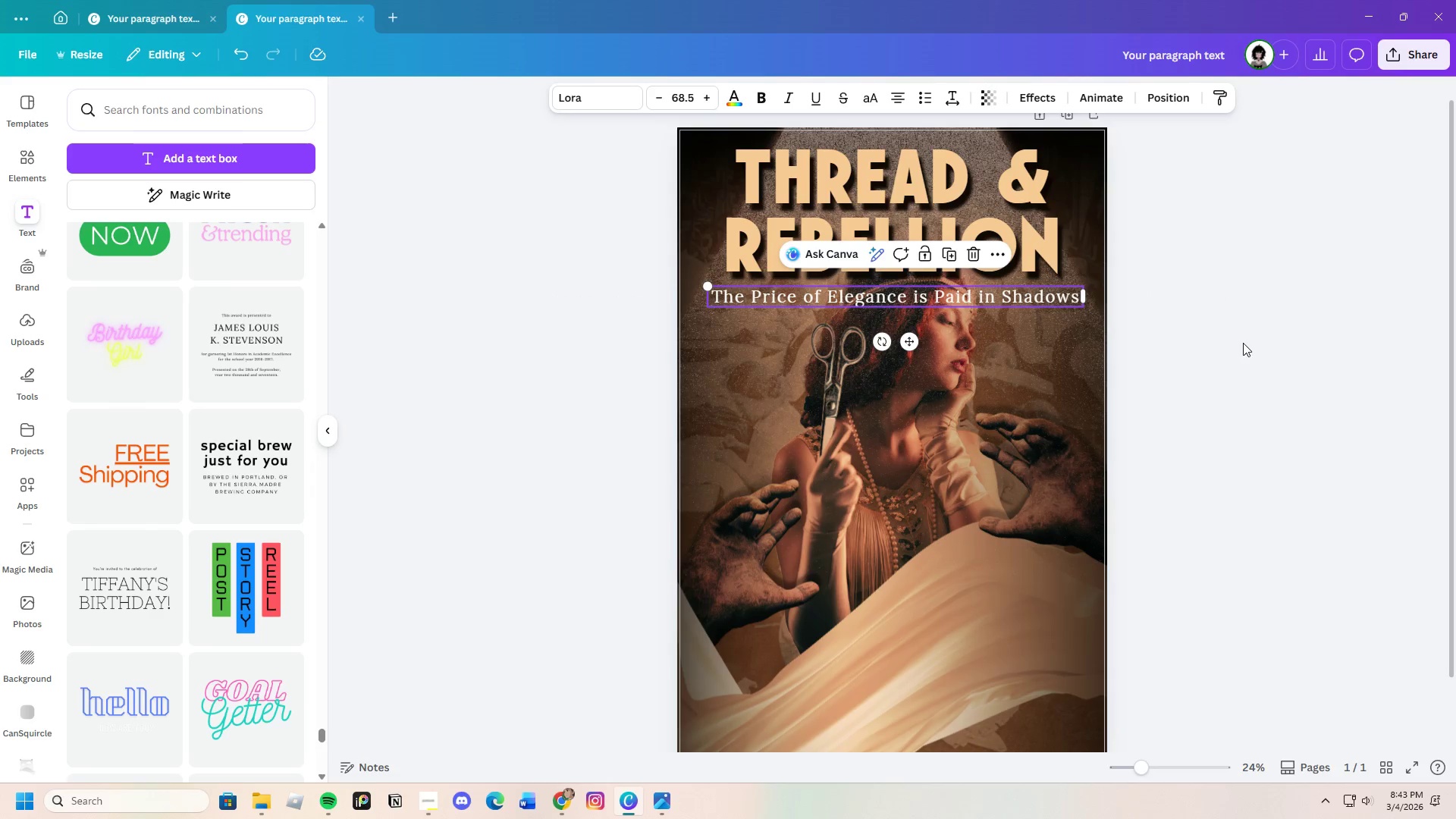 
left_click([1243, 343])
 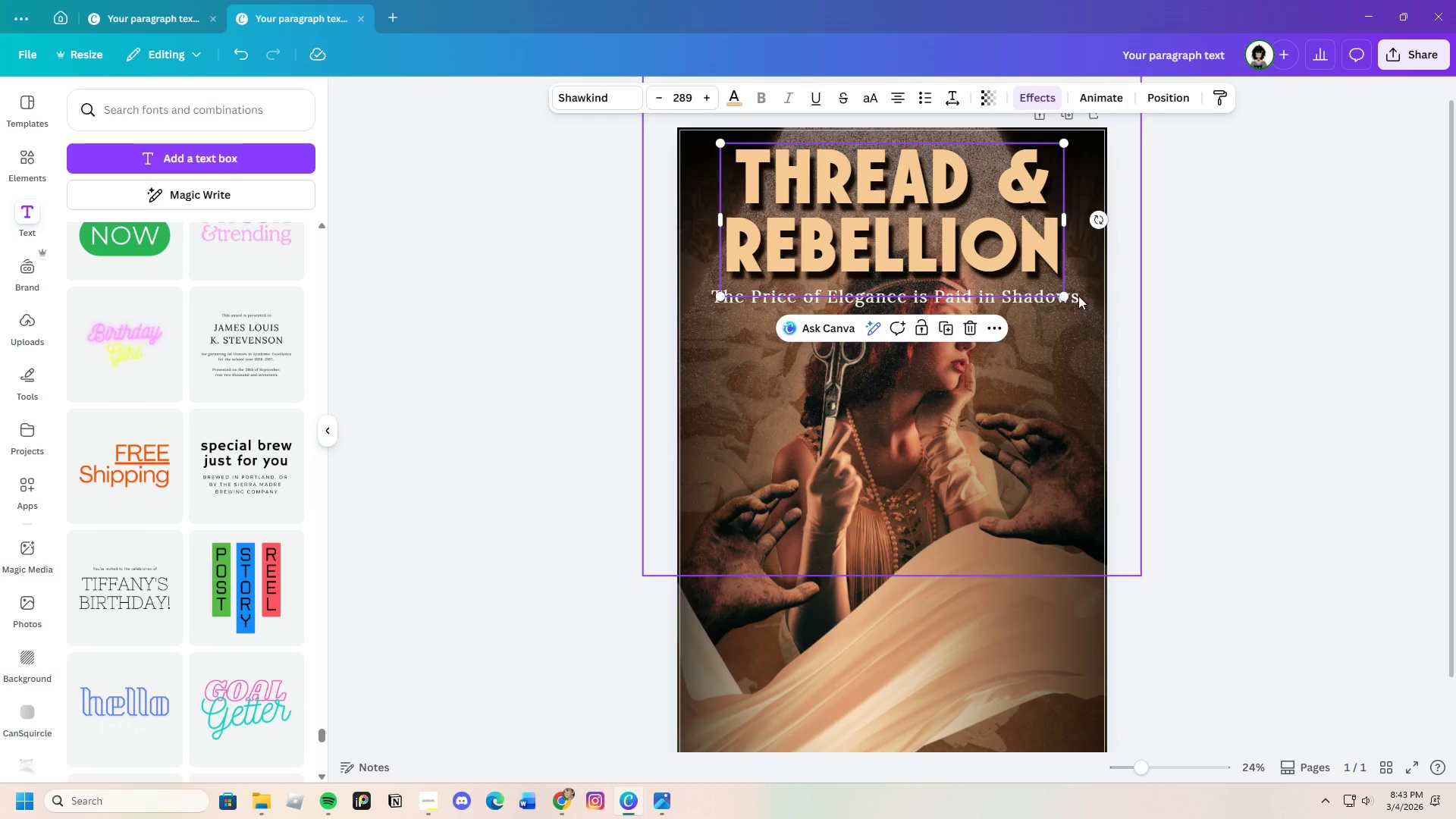 
wait(5.92)
 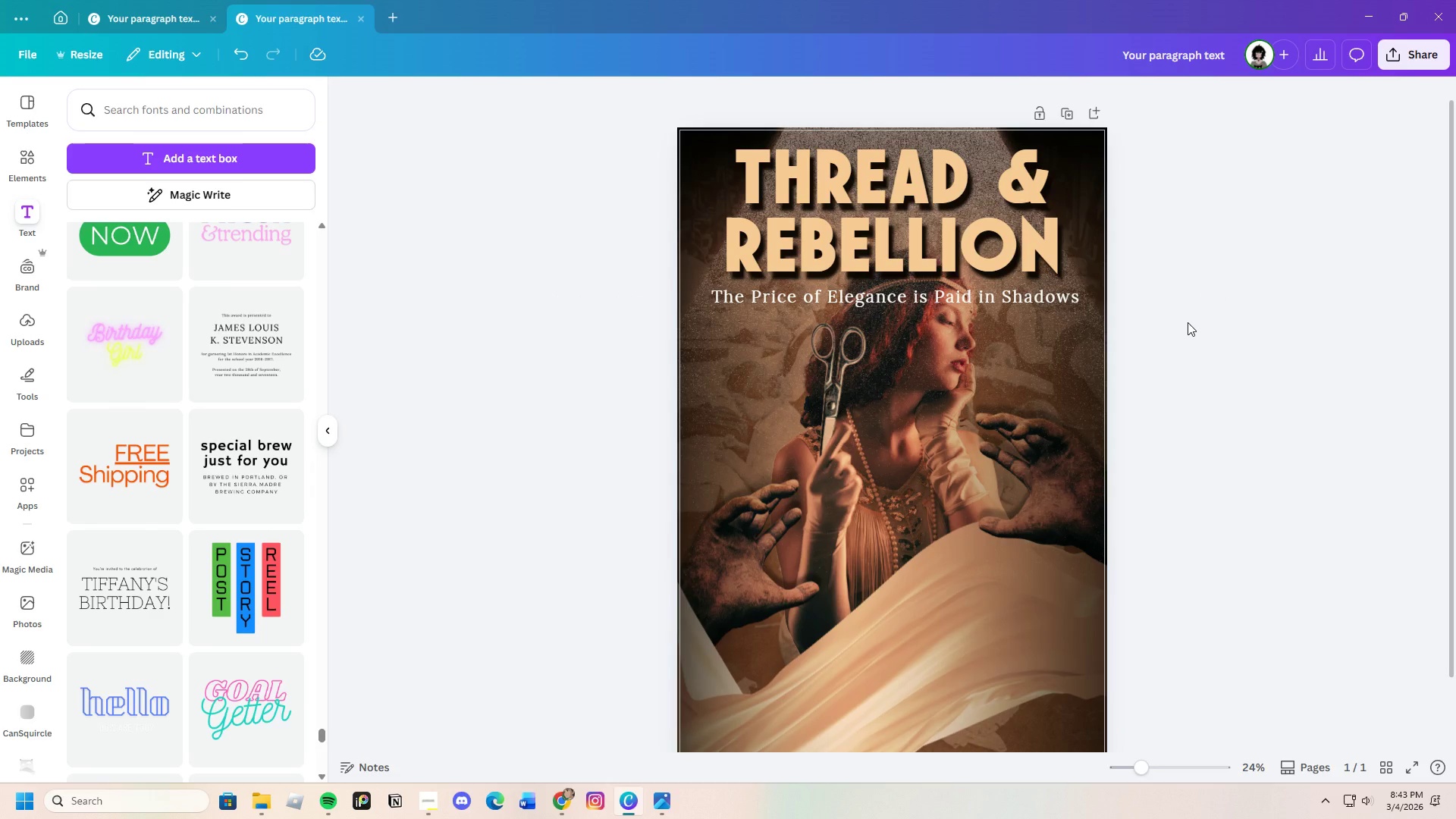 
left_click_drag(start_coordinate=[1065, 298], to_coordinate=[1041, 278])
 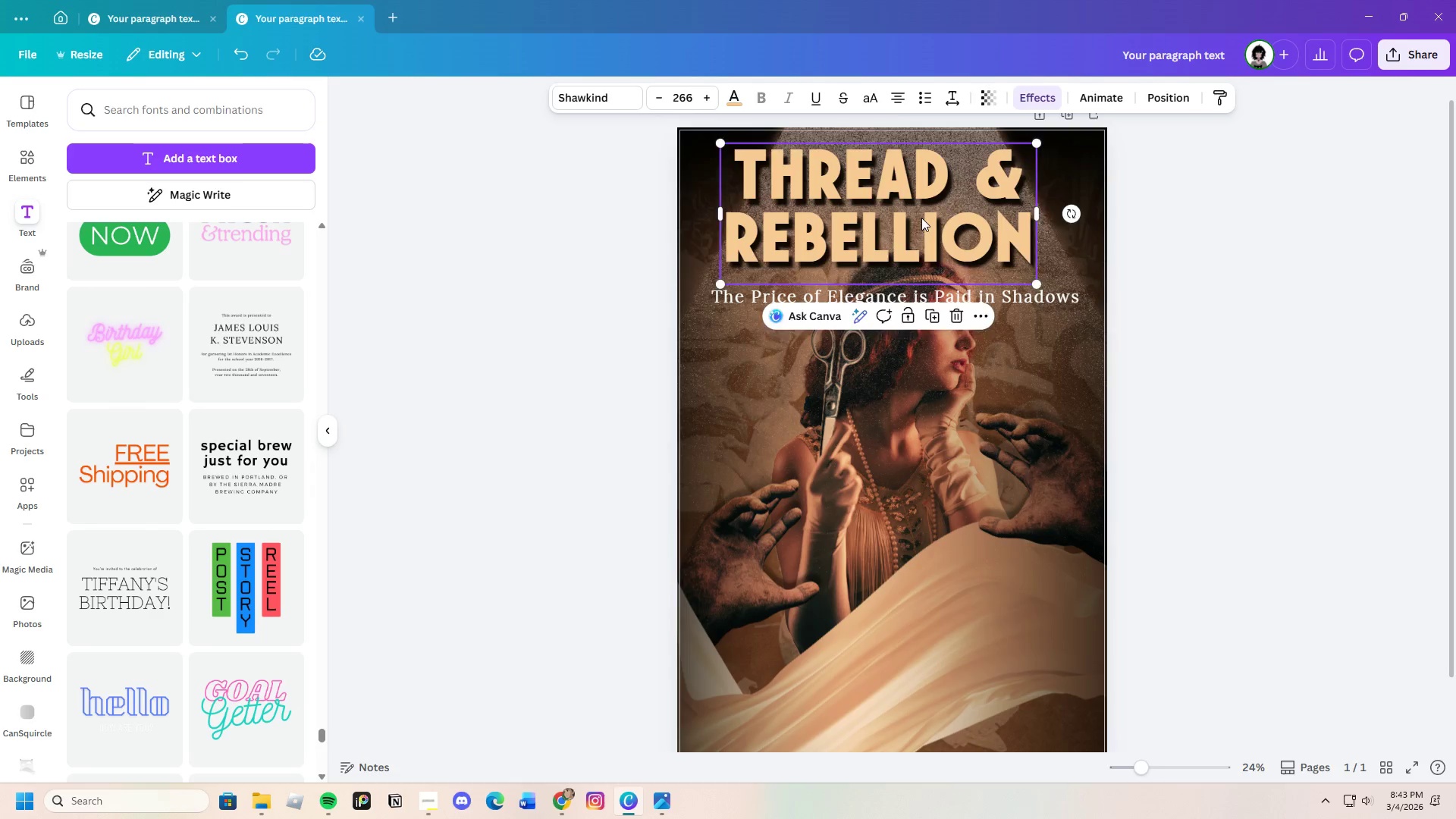 
left_click_drag(start_coordinate=[918, 218], to_coordinate=[929, 218])
 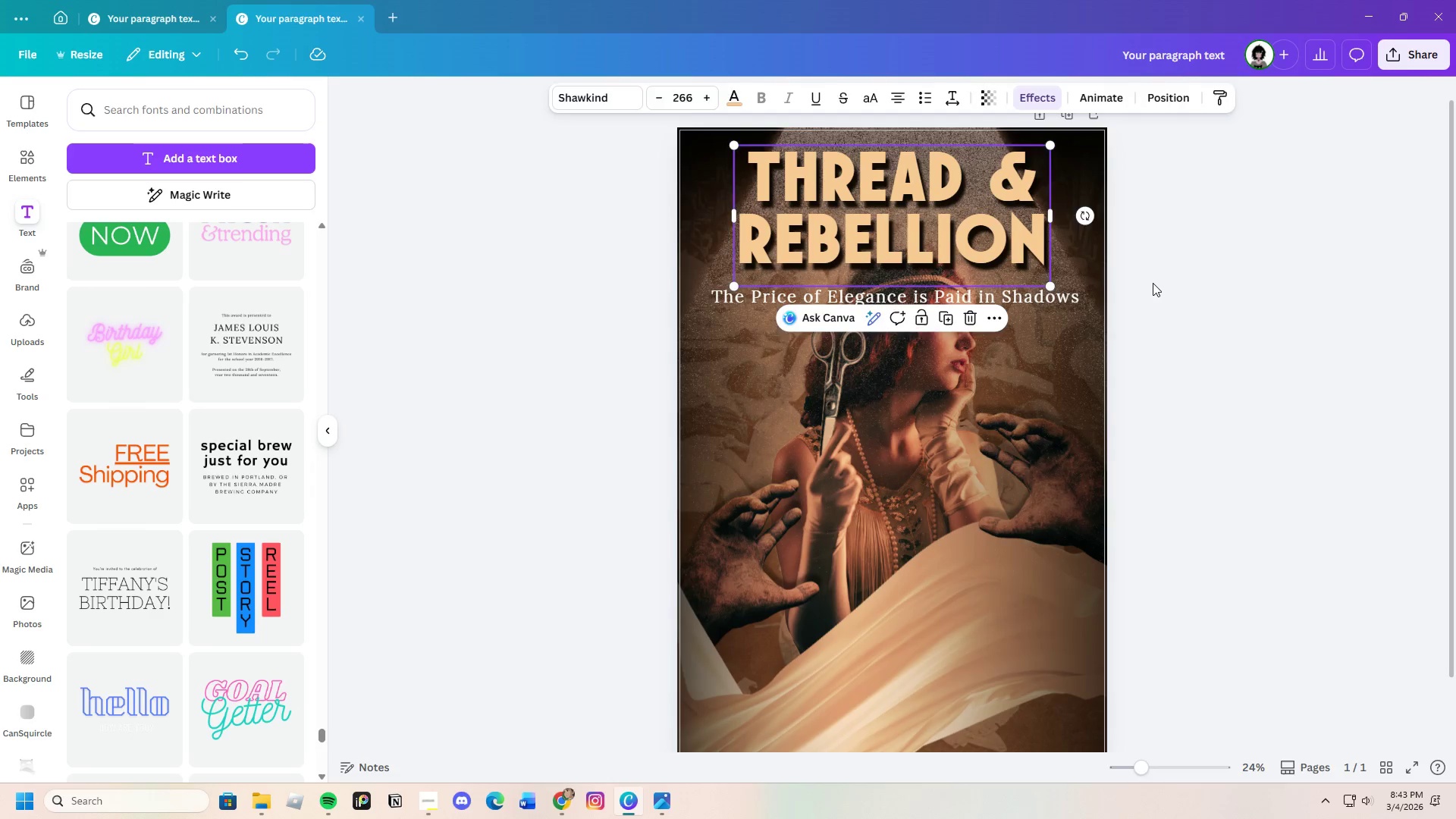 
left_click([1153, 283])
 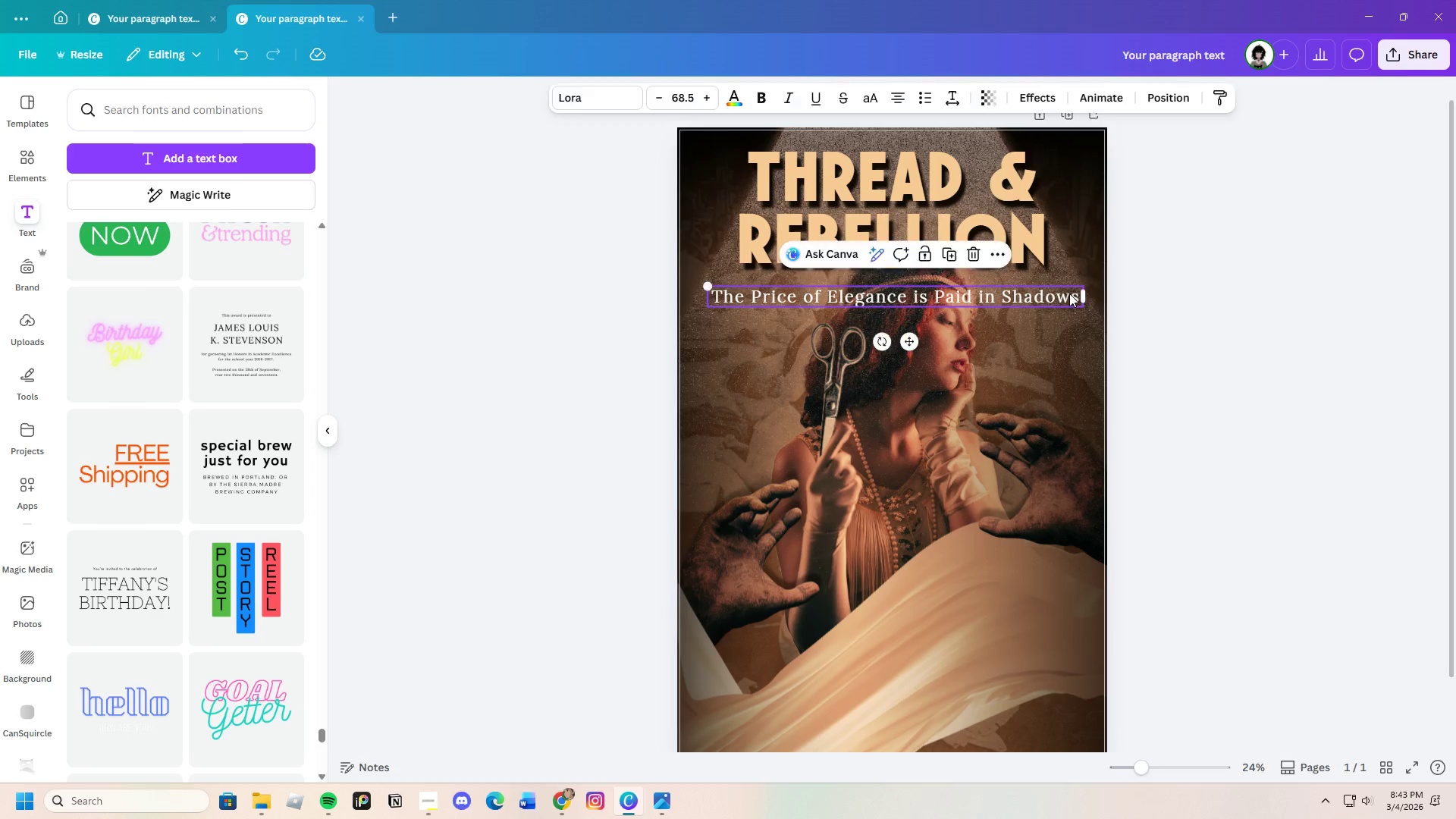 
left_click_drag(start_coordinate=[1070, 293], to_coordinate=[1066, 286])
 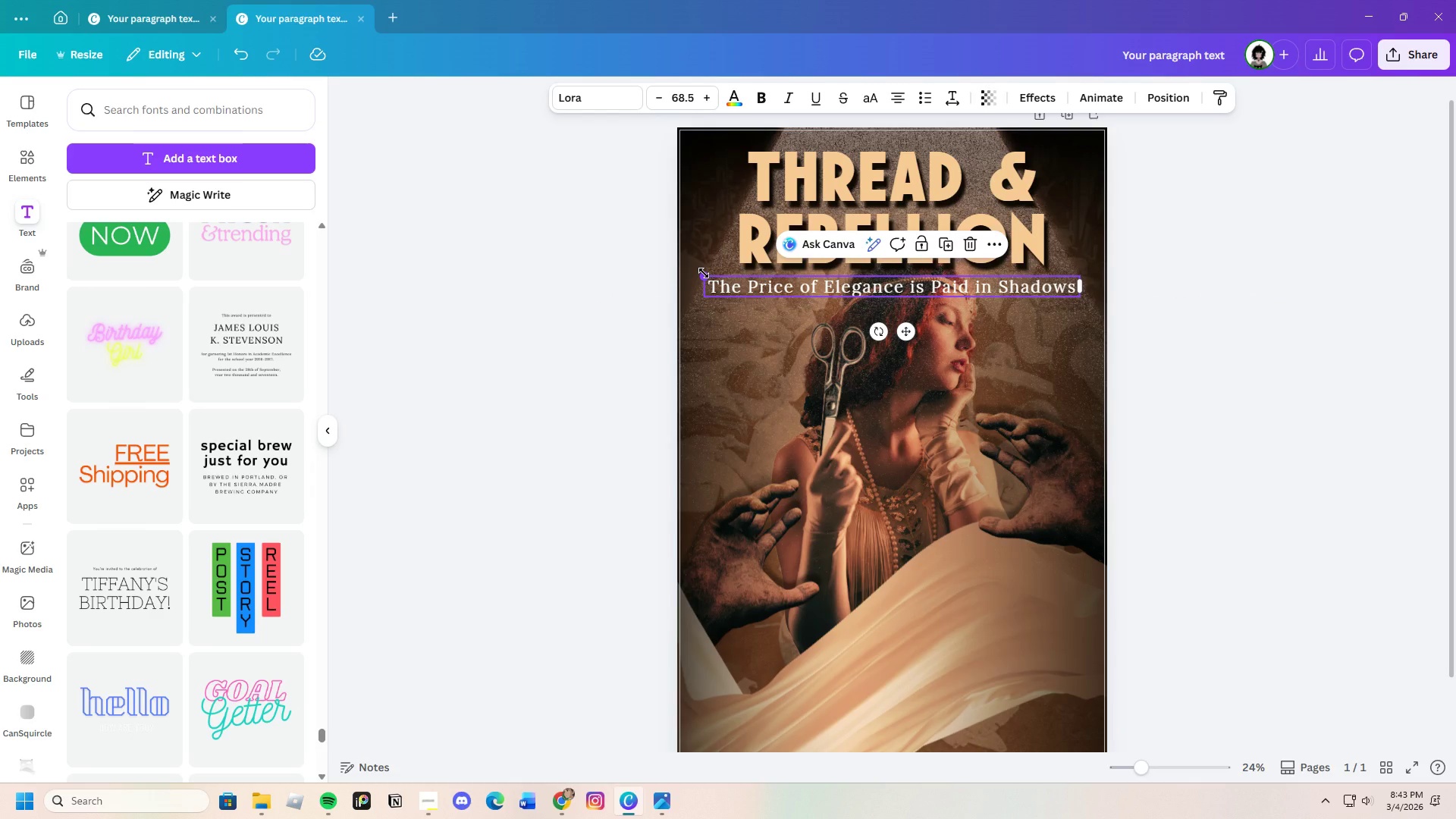 
left_click_drag(start_coordinate=[704, 273], to_coordinate=[719, 277])
 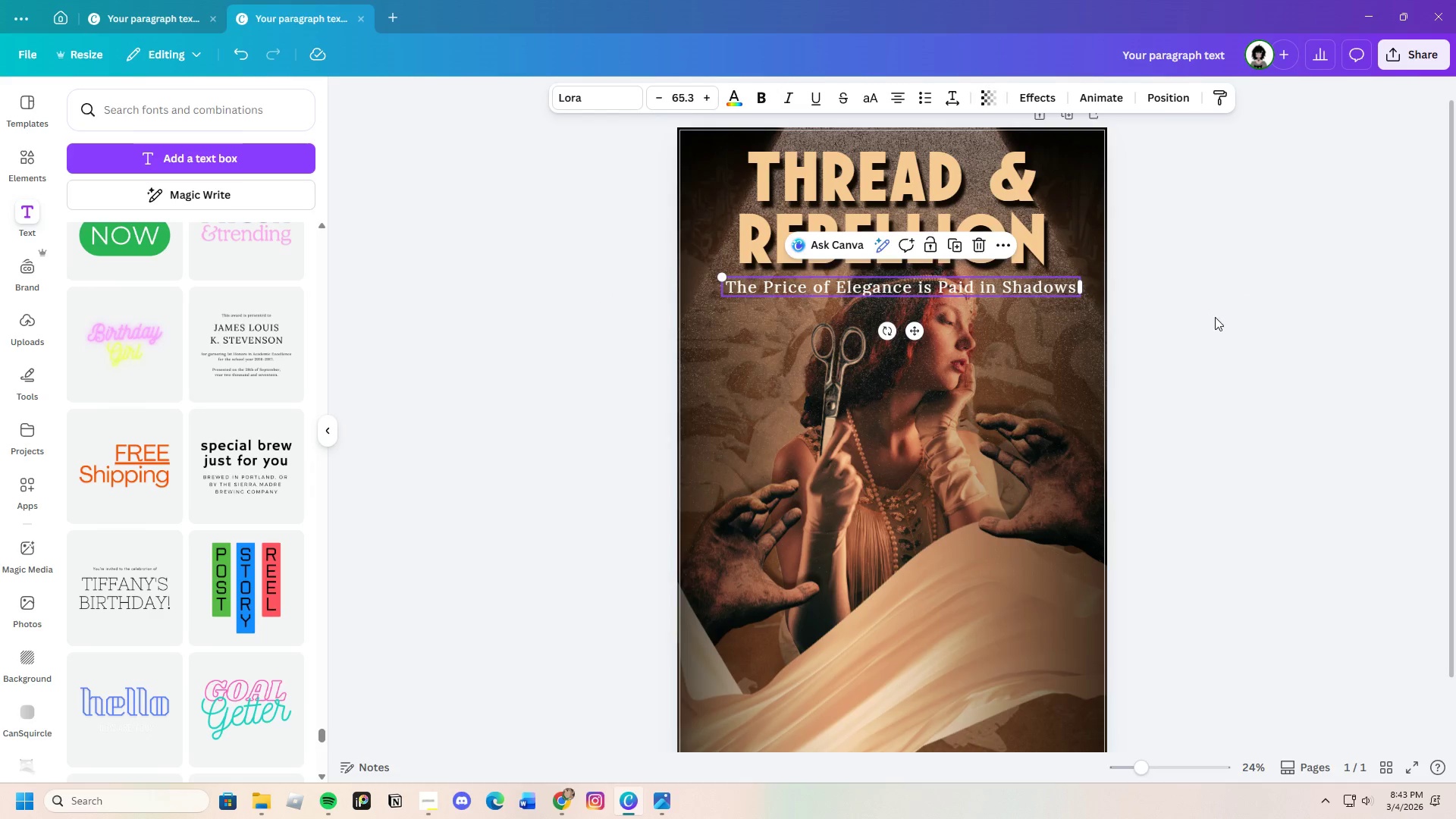 
left_click([1215, 317])
 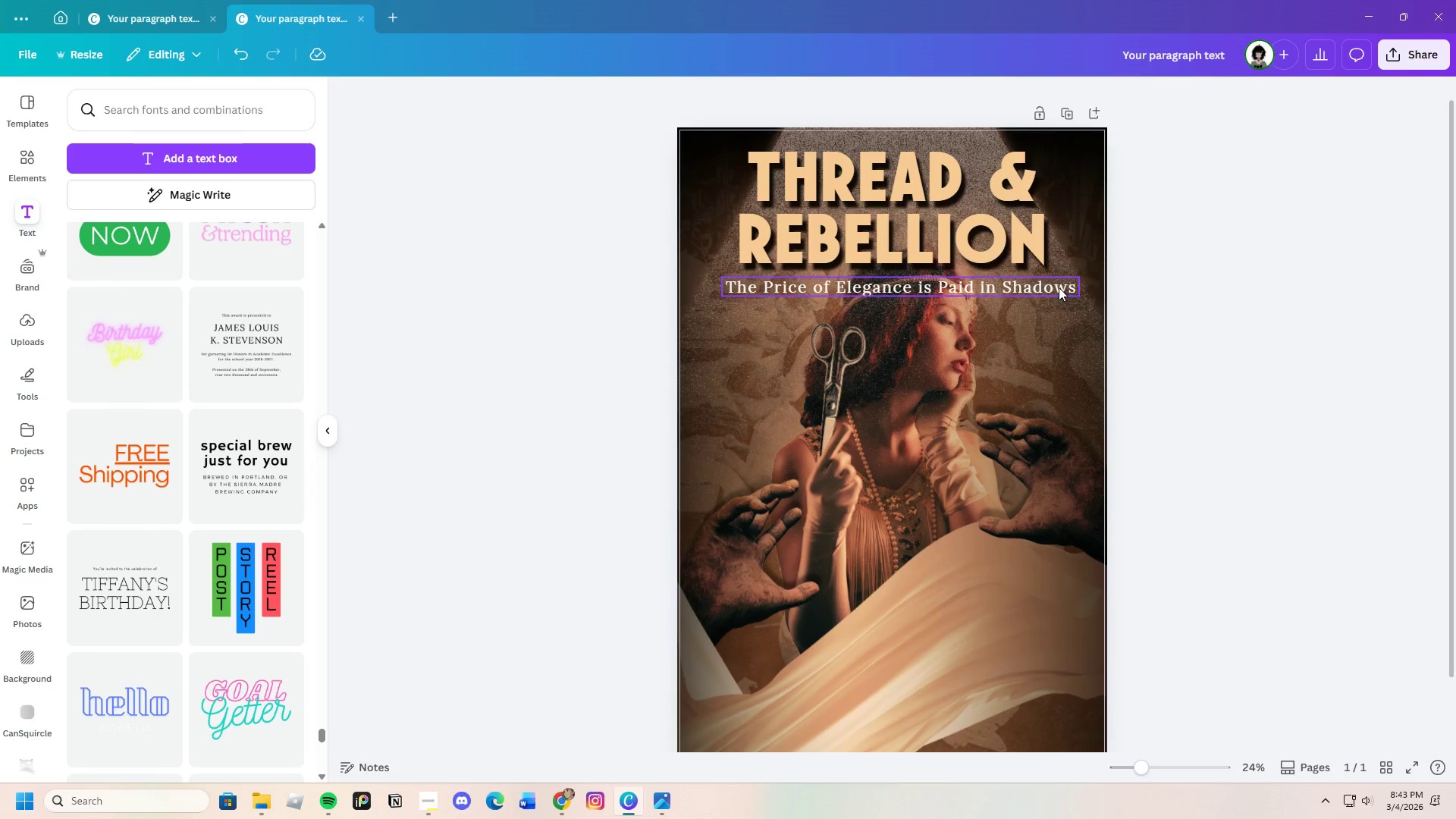 
left_click_drag(start_coordinate=[1059, 287], to_coordinate=[1053, 287])
 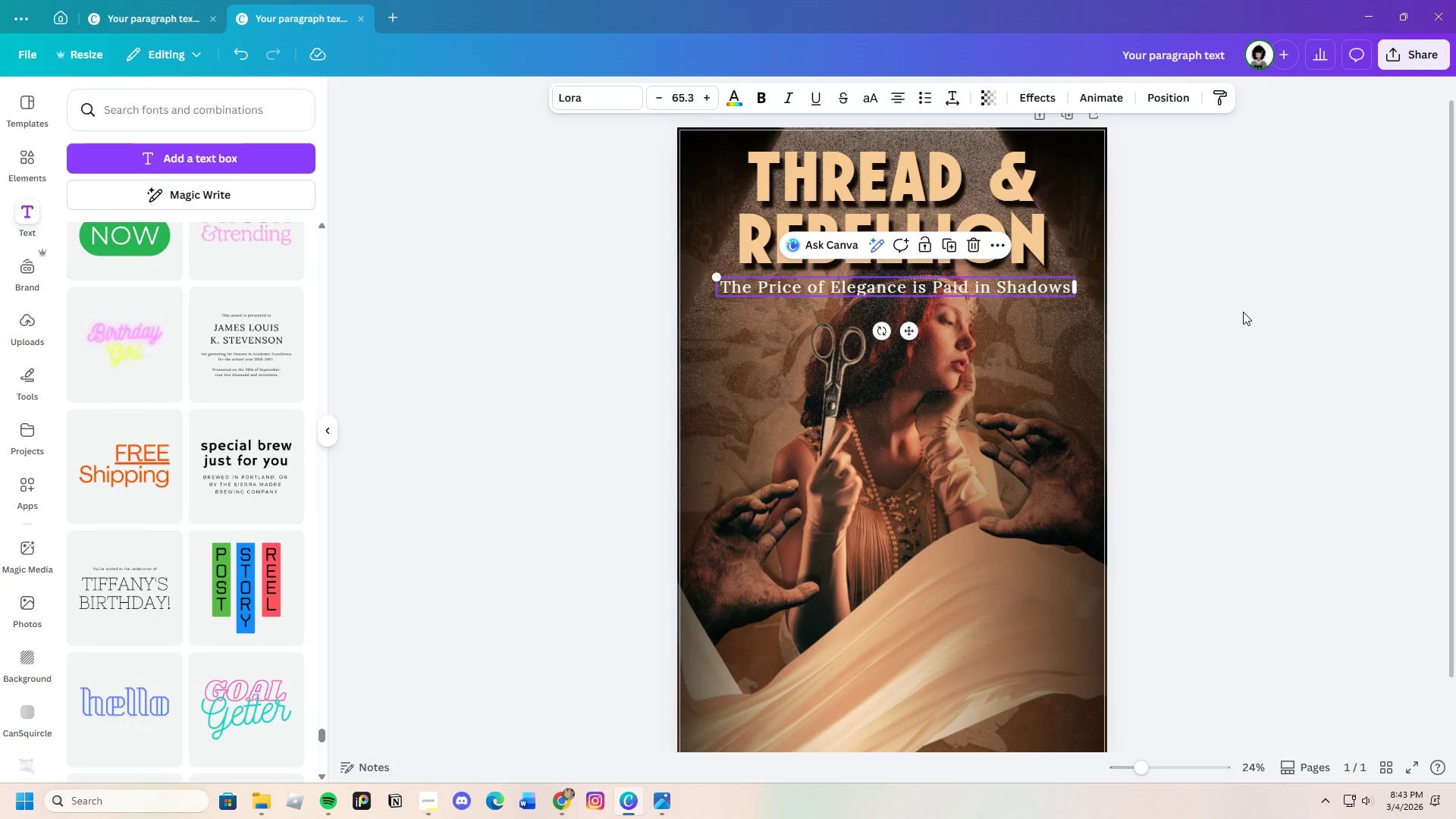 
left_click([1243, 312])
 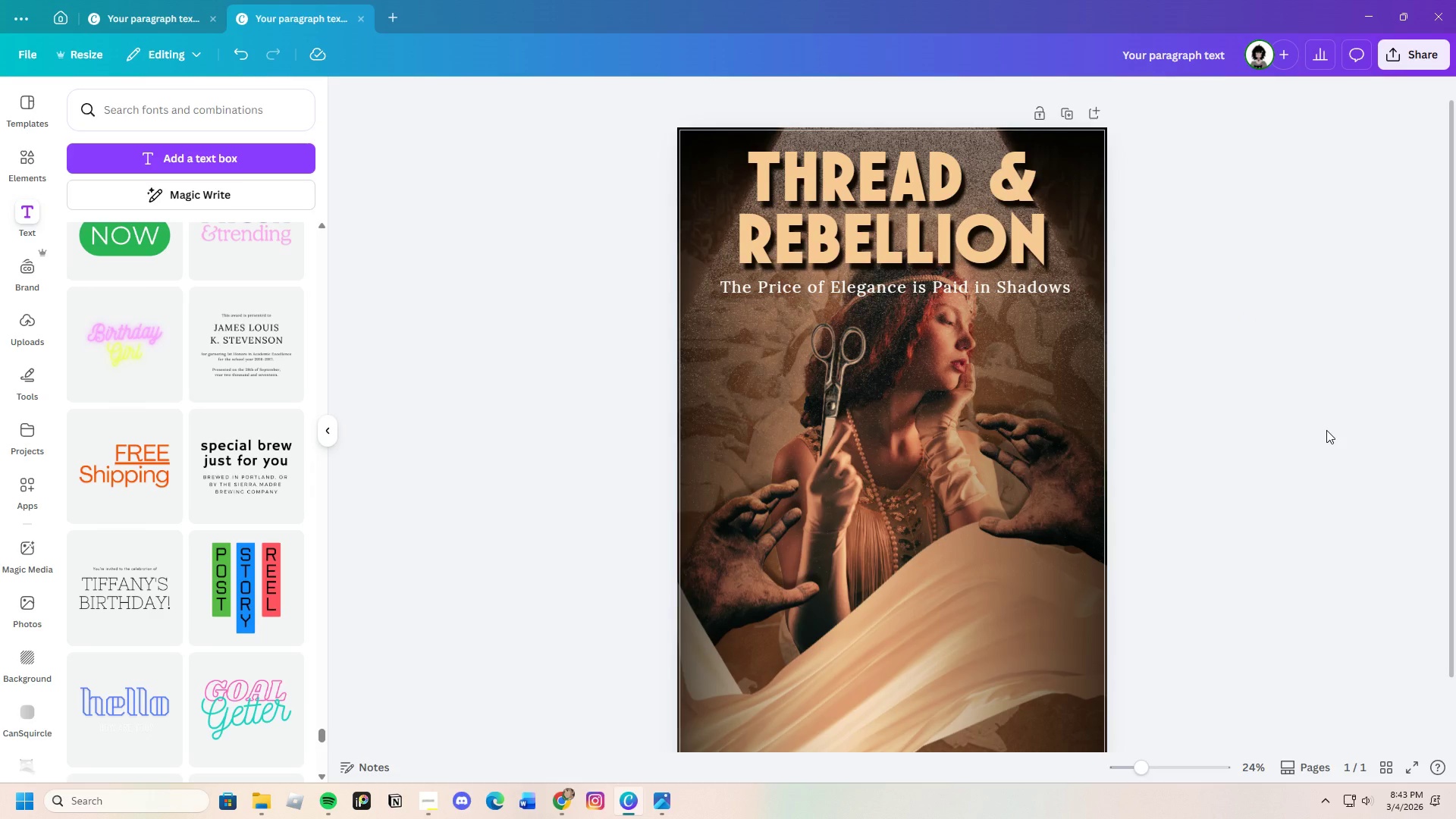 
scroll: coordinate [1330, 461], scroll_direction: up, amount: 1.0
 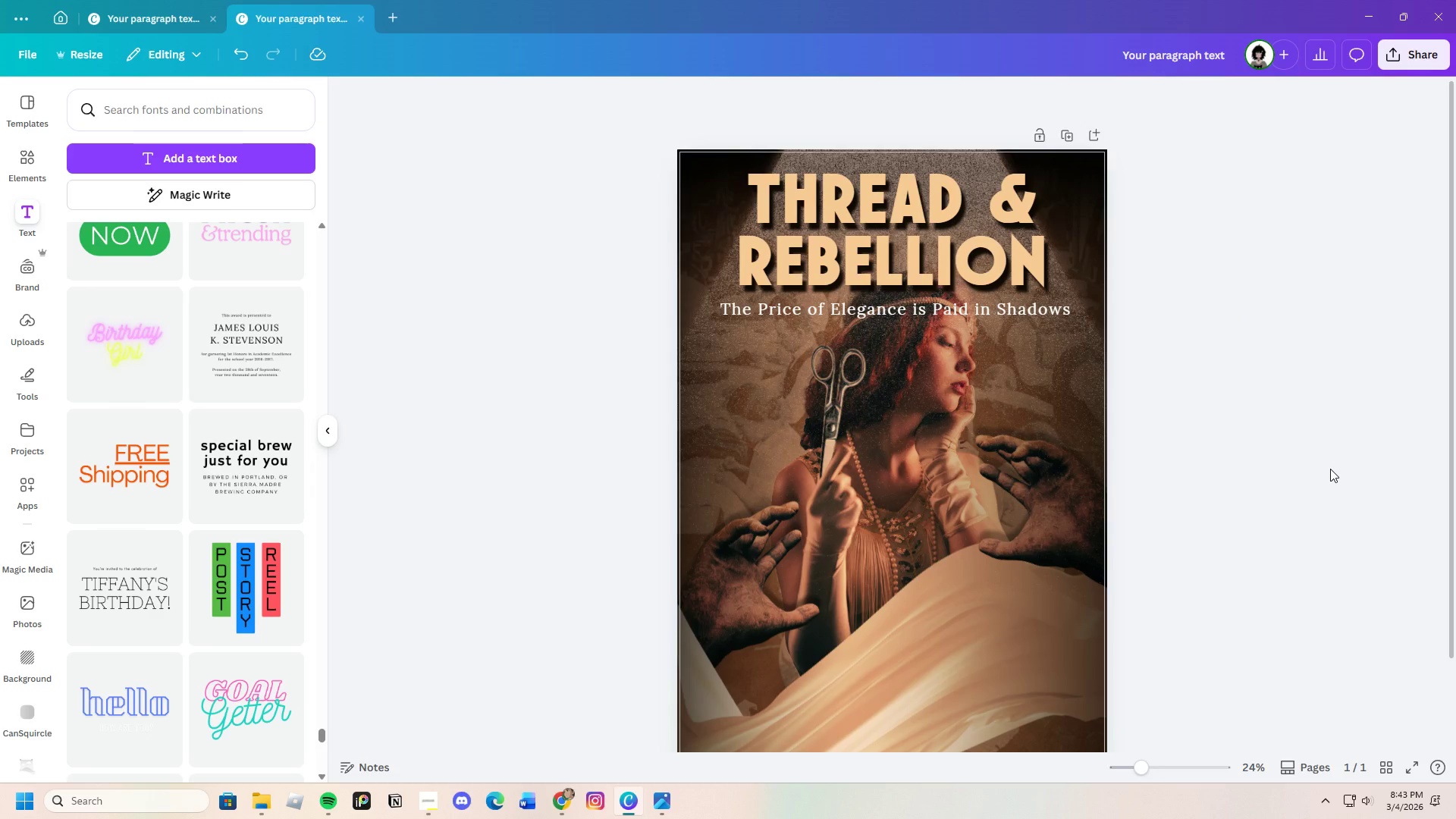 
scroll: coordinate [1330, 469], scroll_direction: down, amount: 2.0
 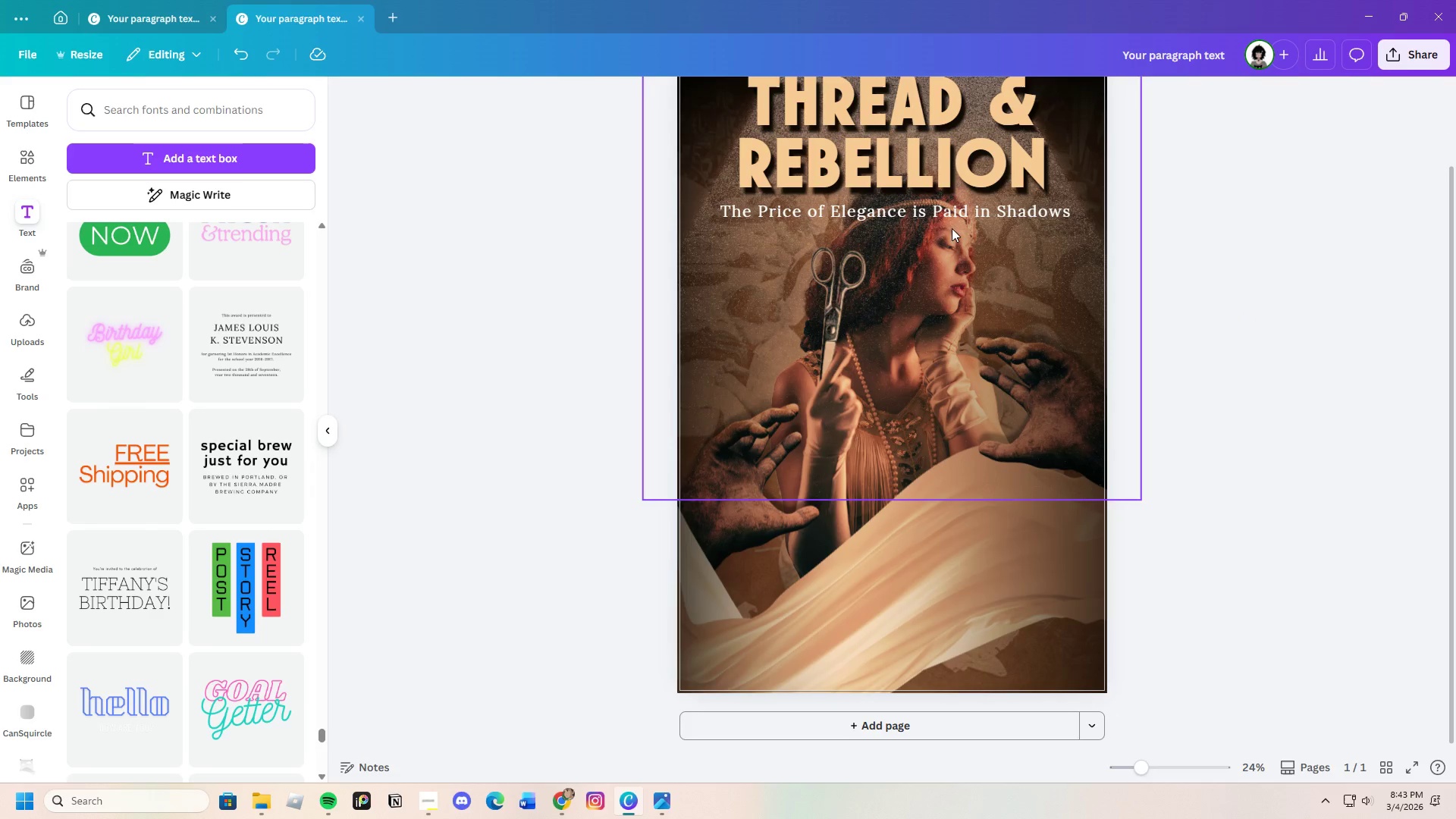 
left_click([933, 215])
 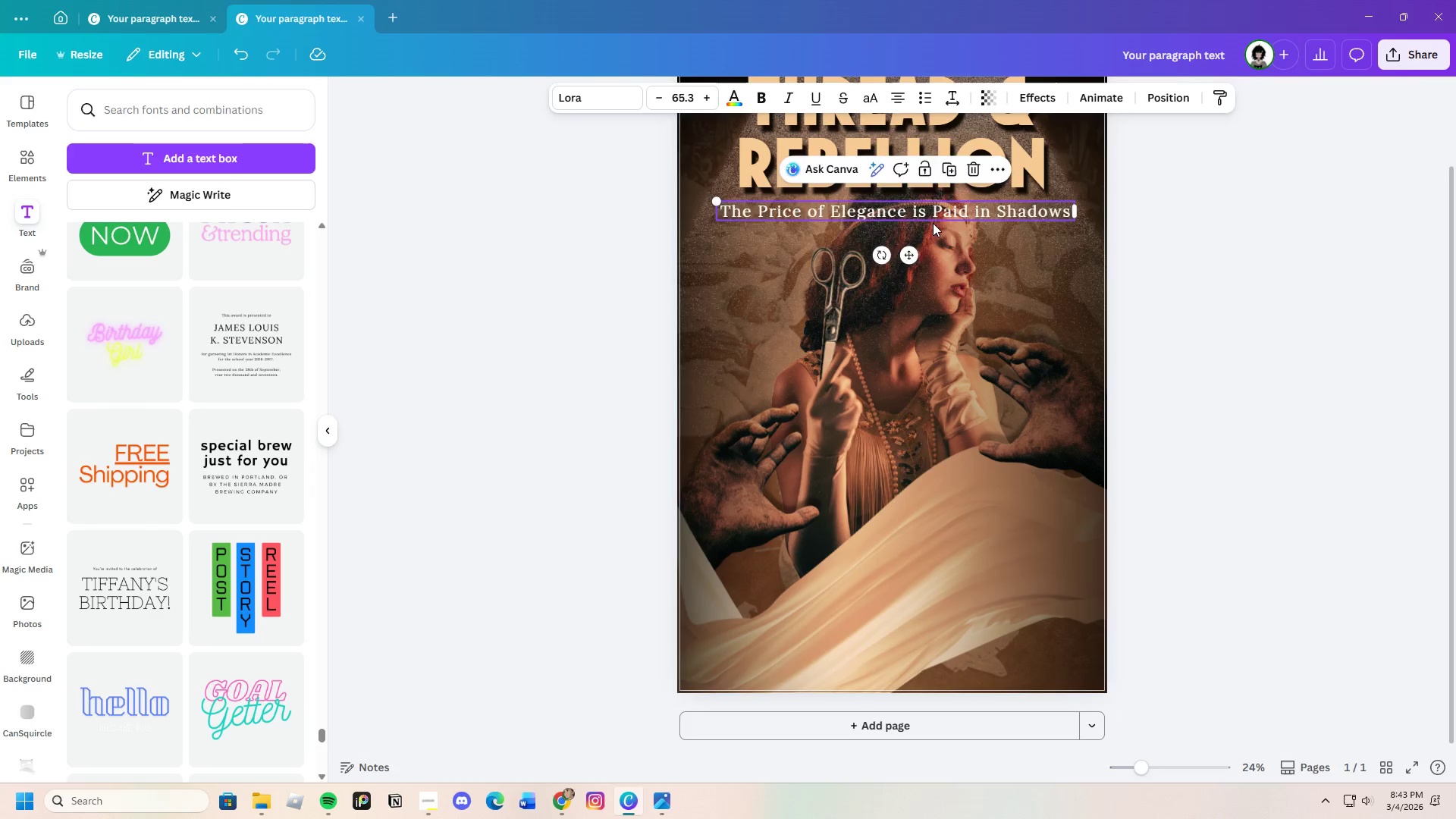 
left_click_drag(start_coordinate=[933, 215], to_coordinate=[930, 488])
 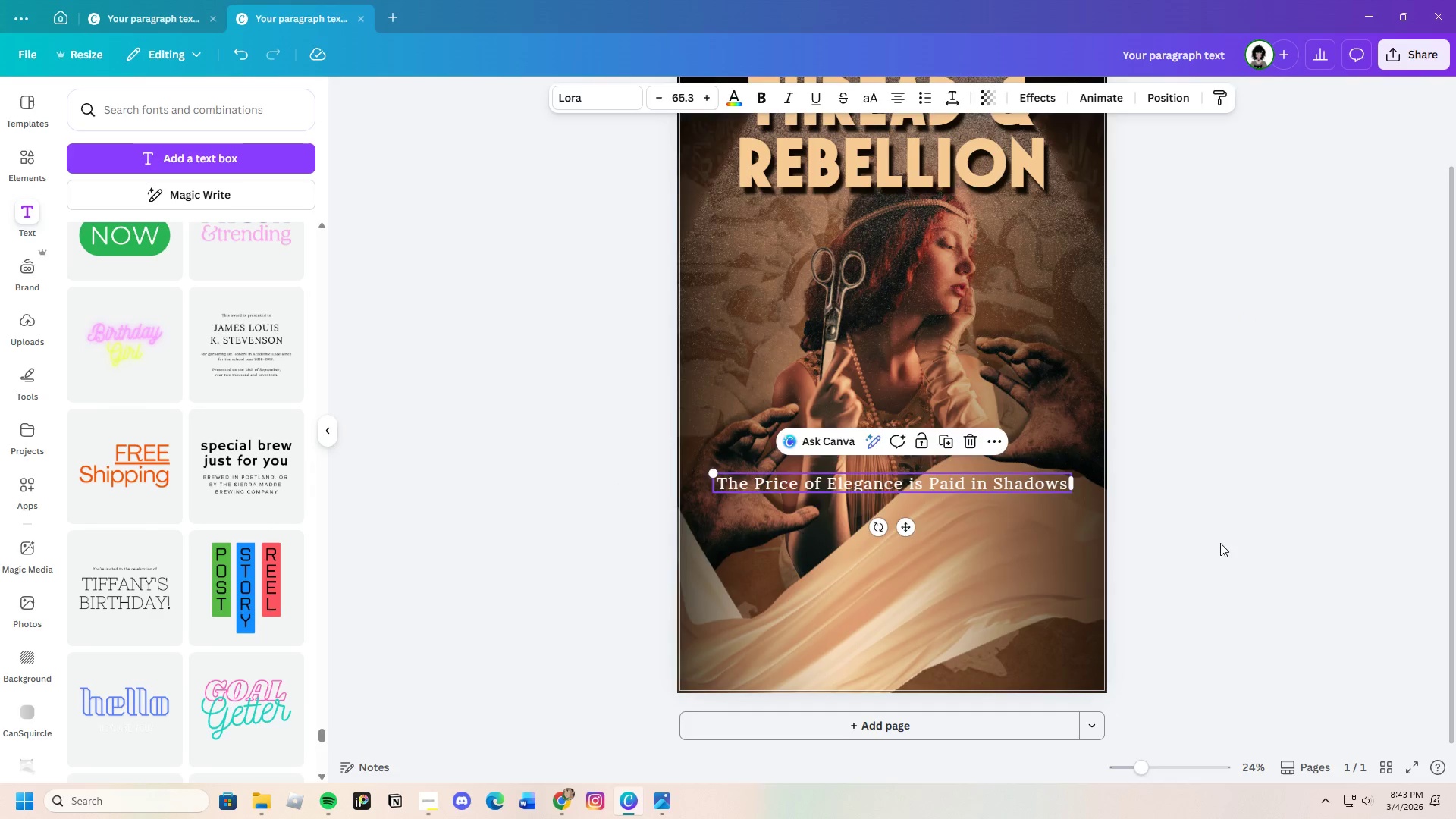 
left_click([1220, 543])
 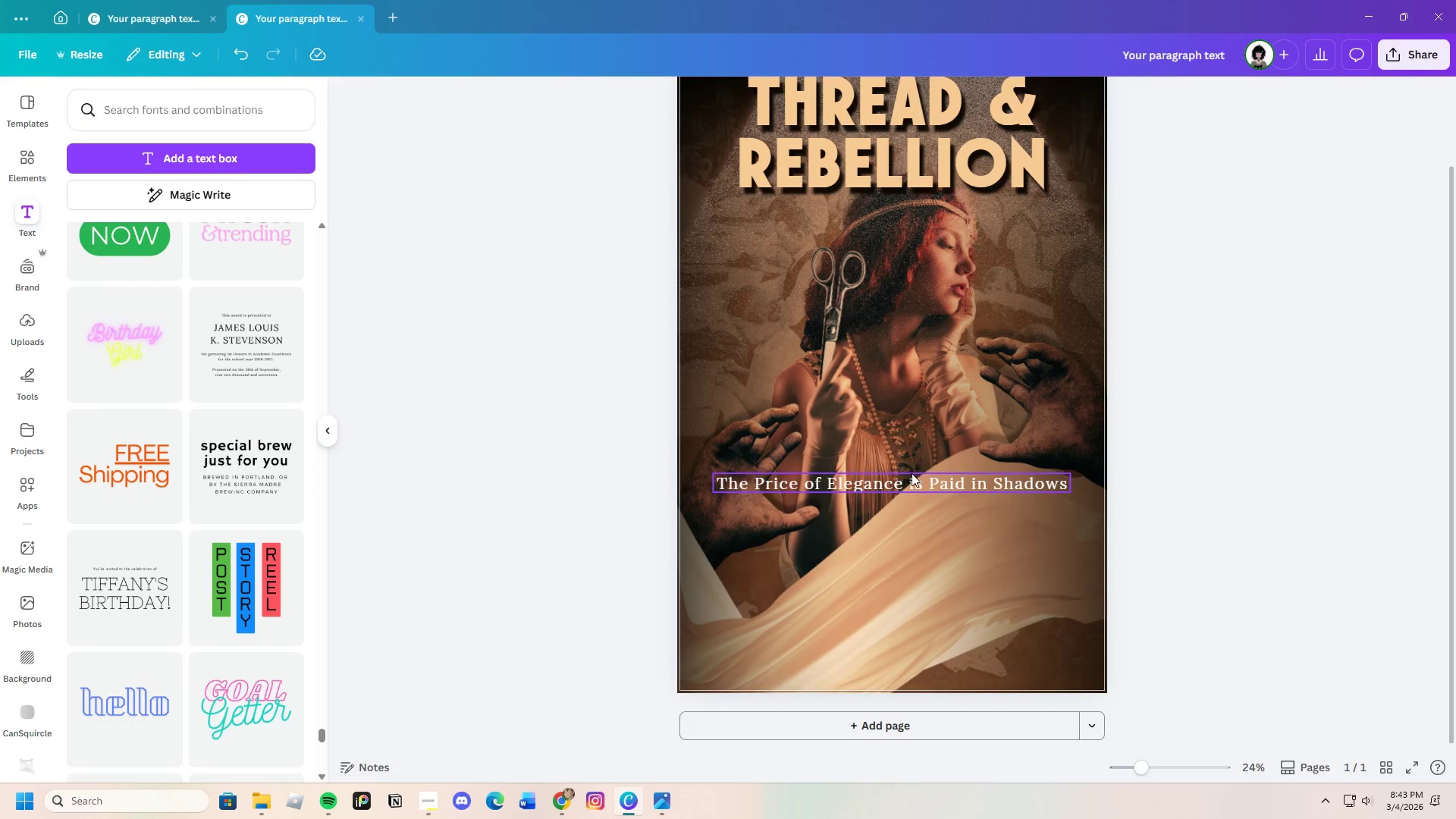 
left_click([906, 476])
 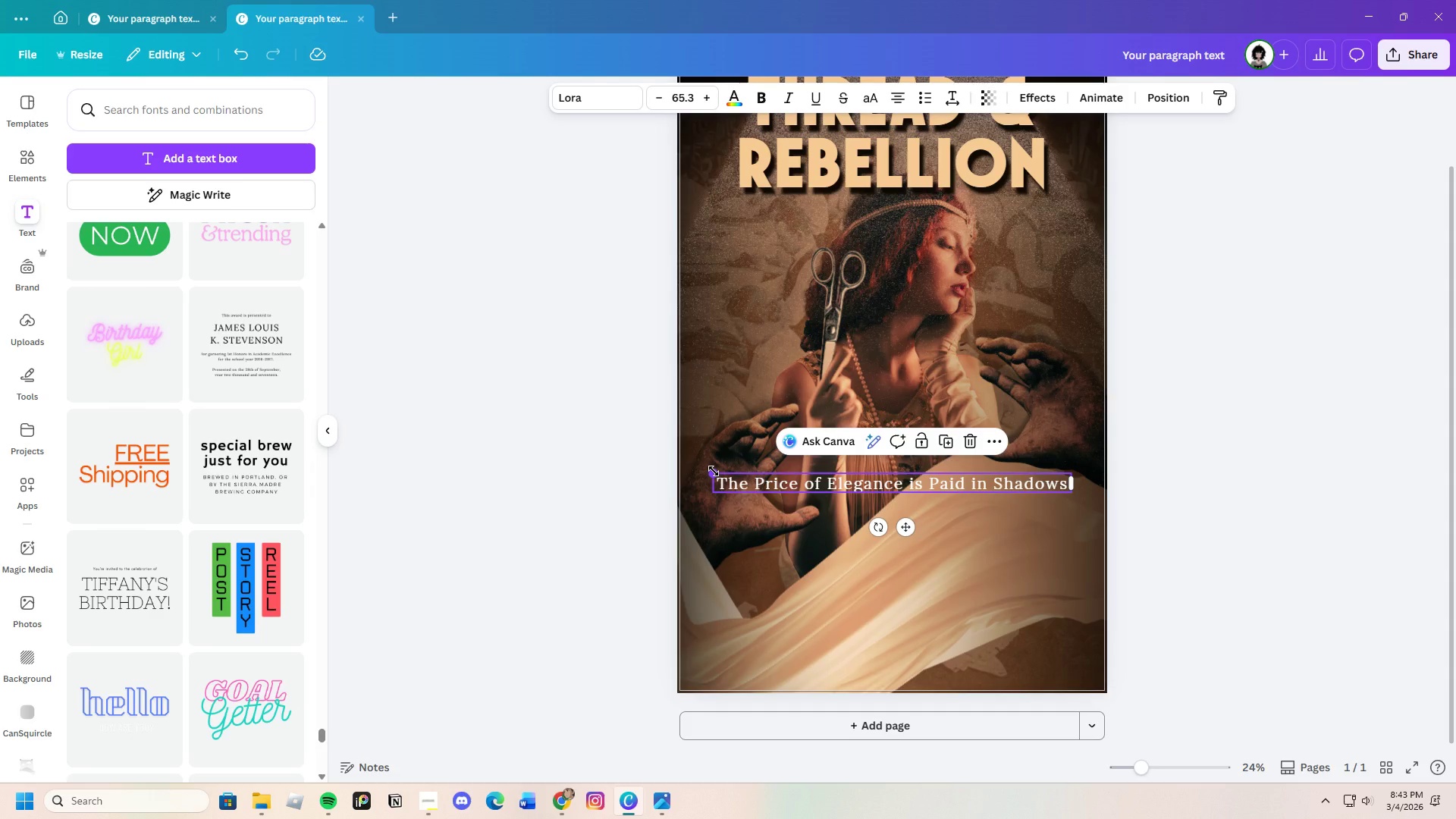 
left_click([714, 471])
 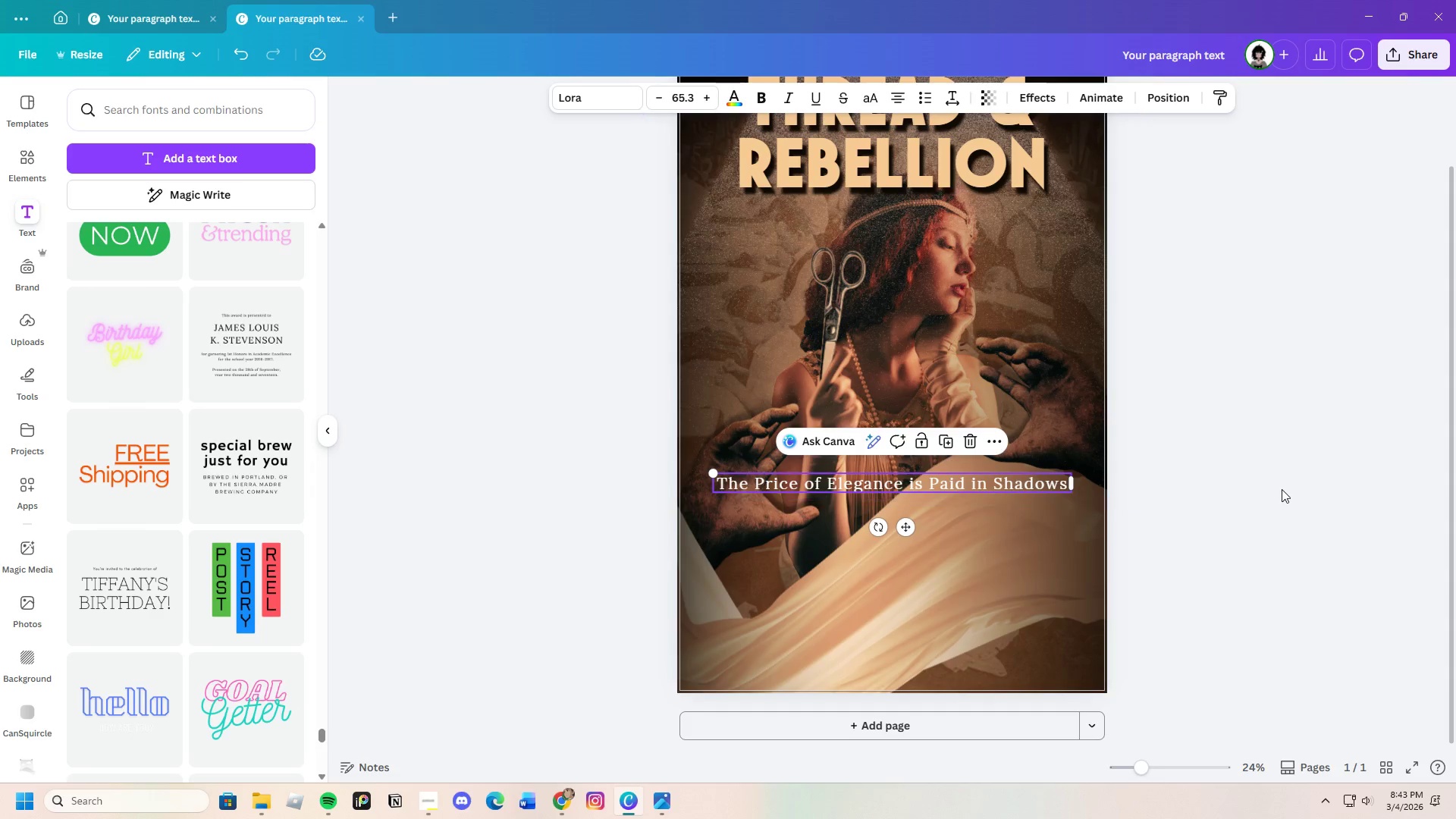 
left_click([1282, 489])
 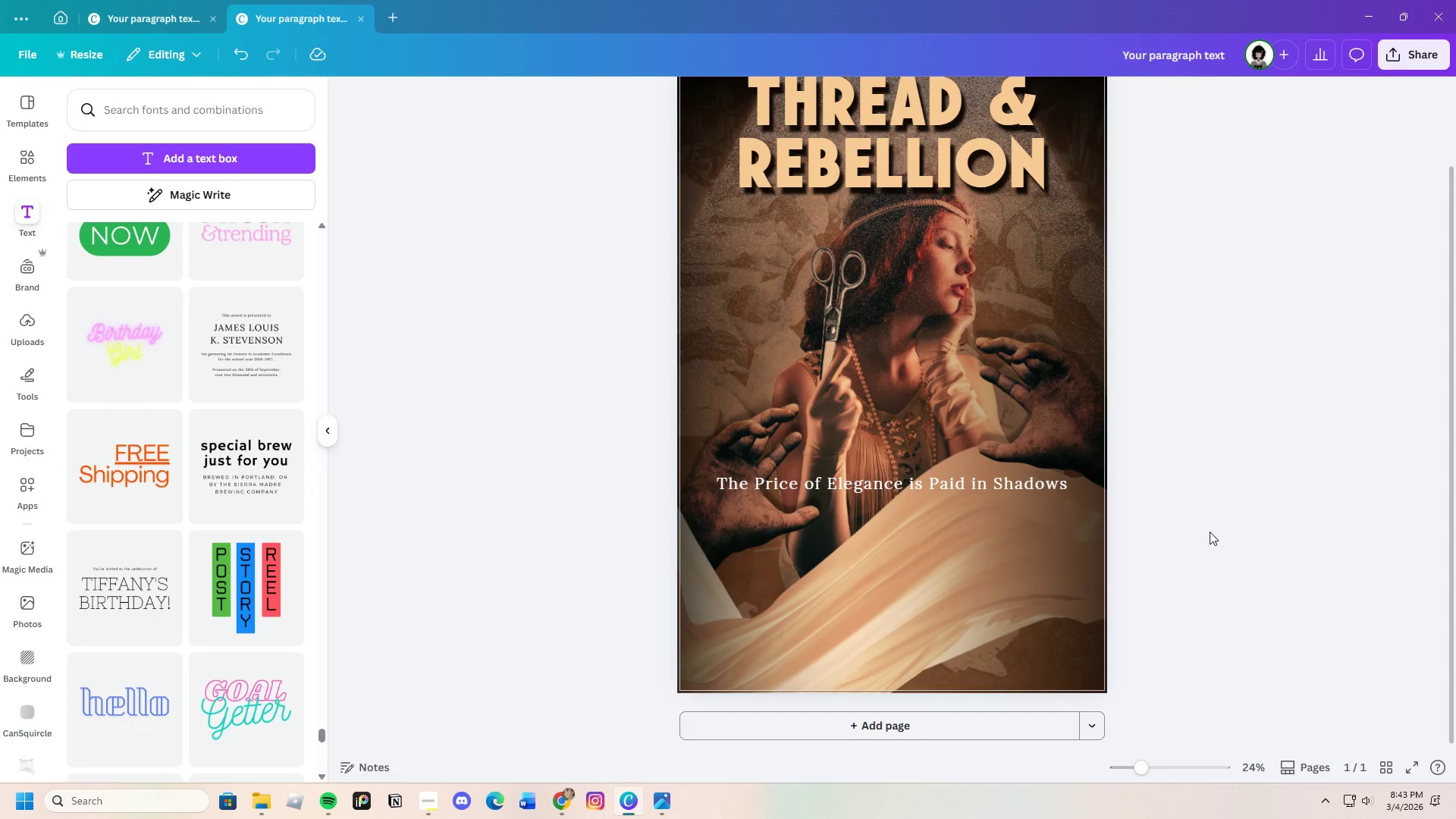 
scroll: coordinate [1210, 553], scroll_direction: up, amount: 2.0
 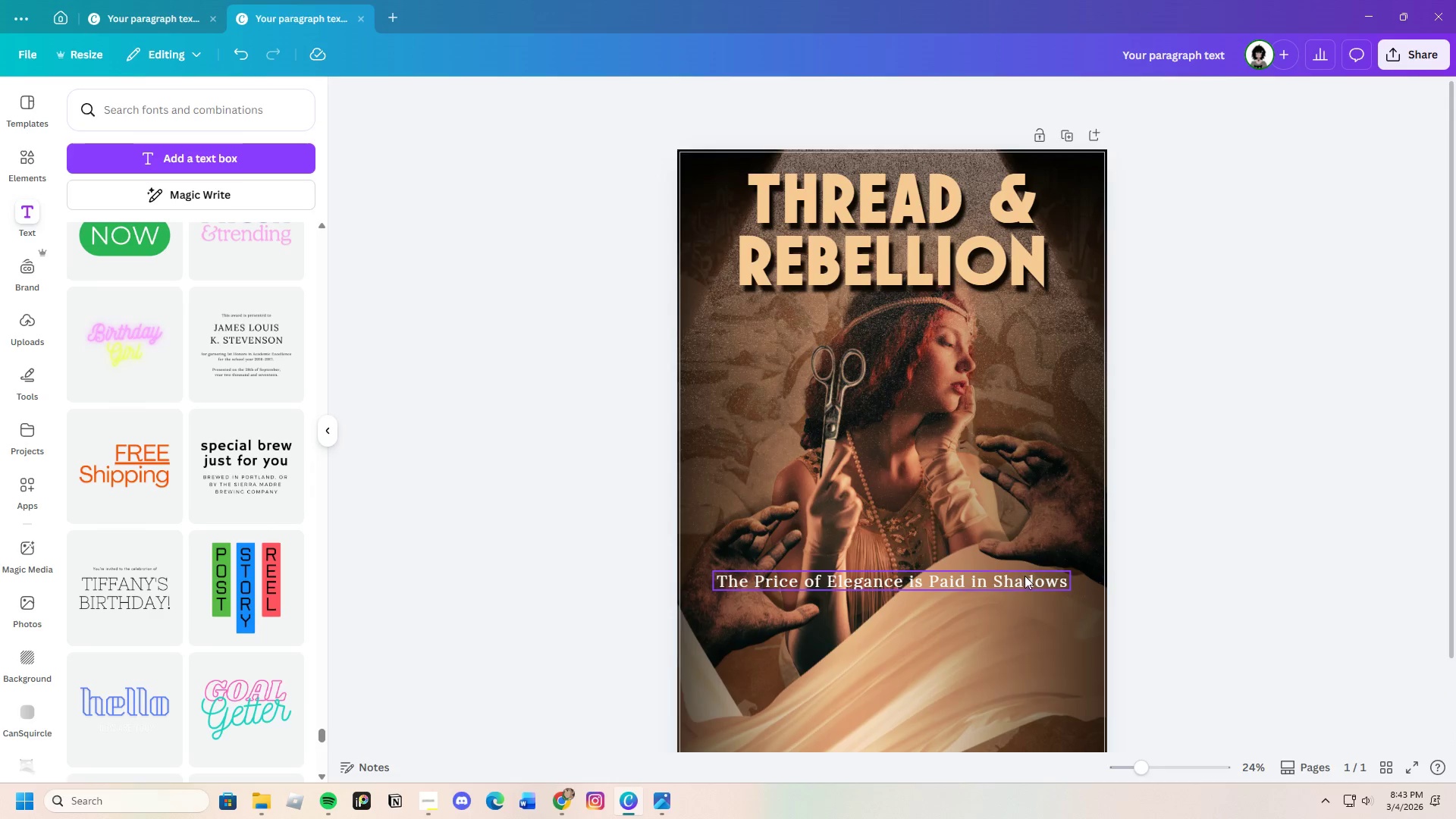 
left_click_drag(start_coordinate=[1025, 579], to_coordinate=[1025, 309])
 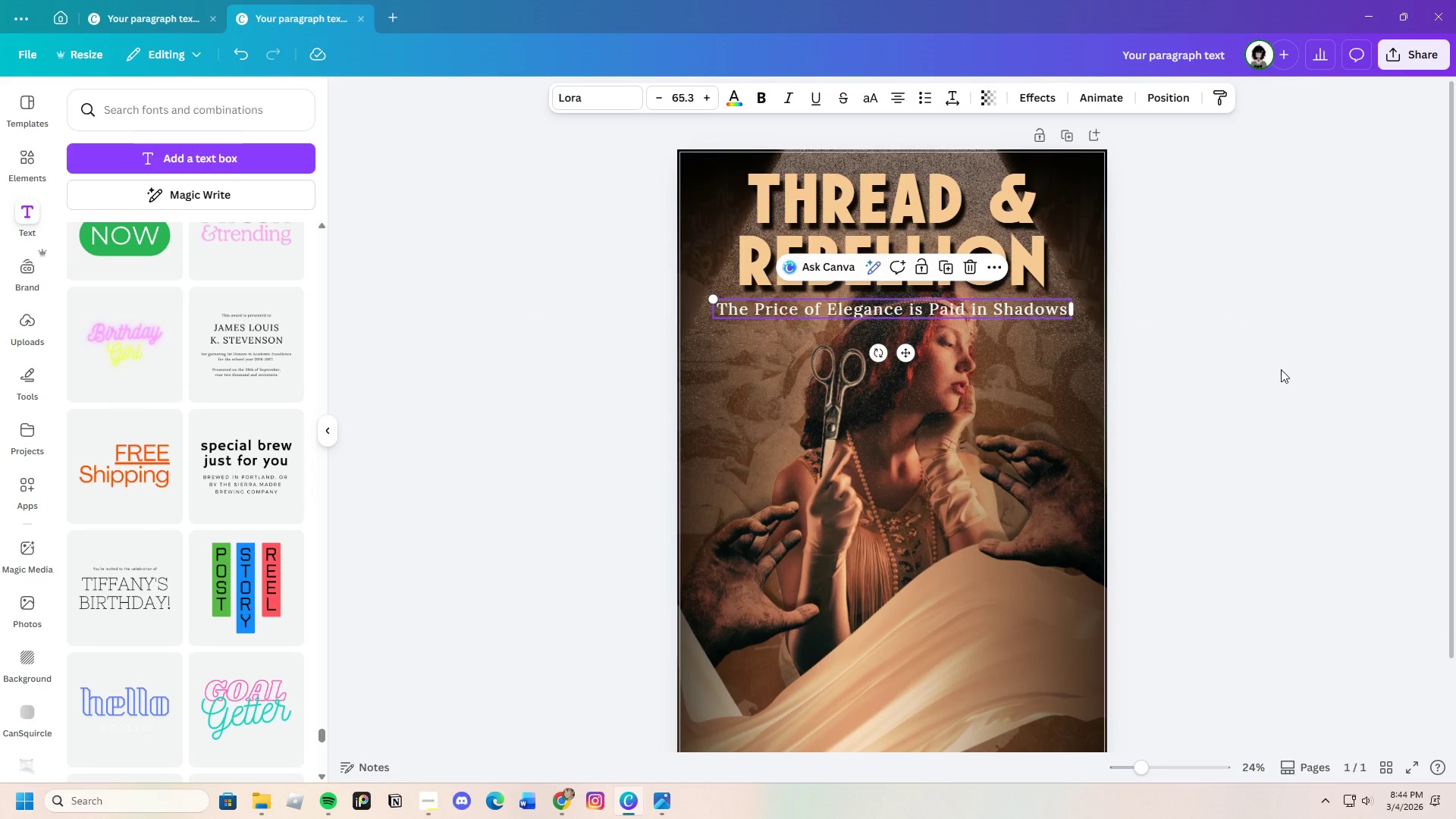 
left_click([1281, 369])
 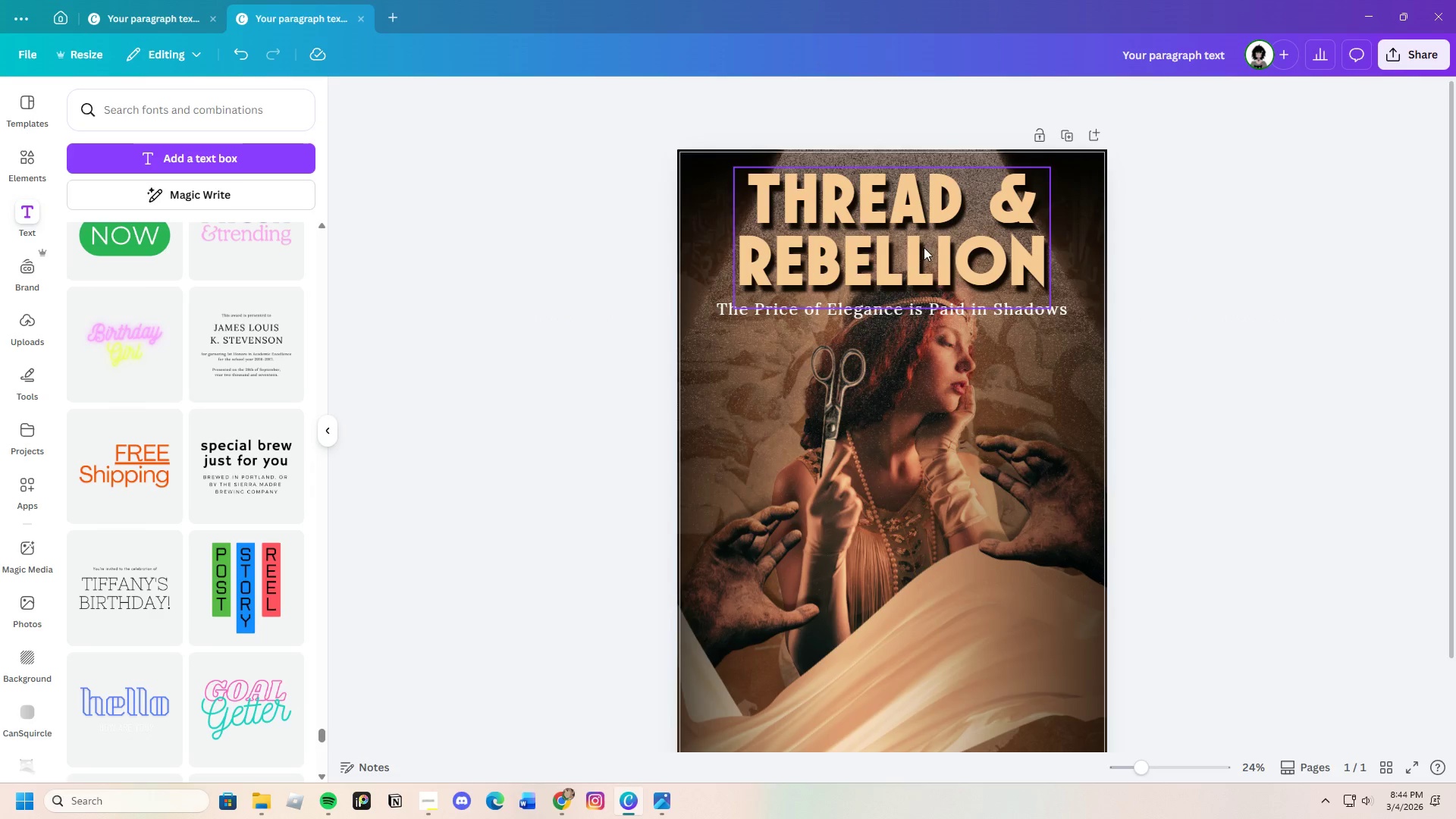 
left_click([863, 220])
 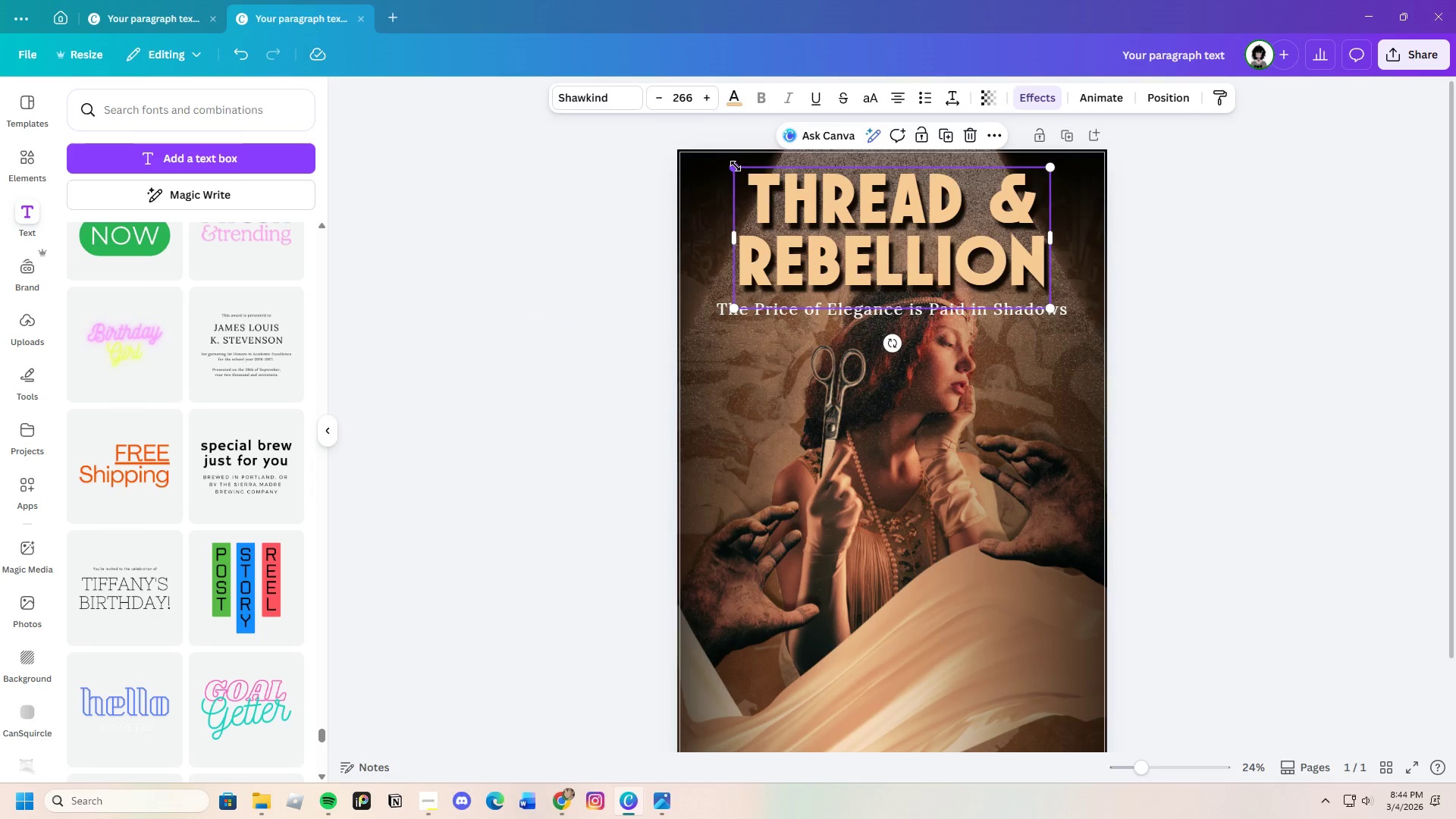 
left_click_drag(start_coordinate=[736, 166], to_coordinate=[686, 149])
 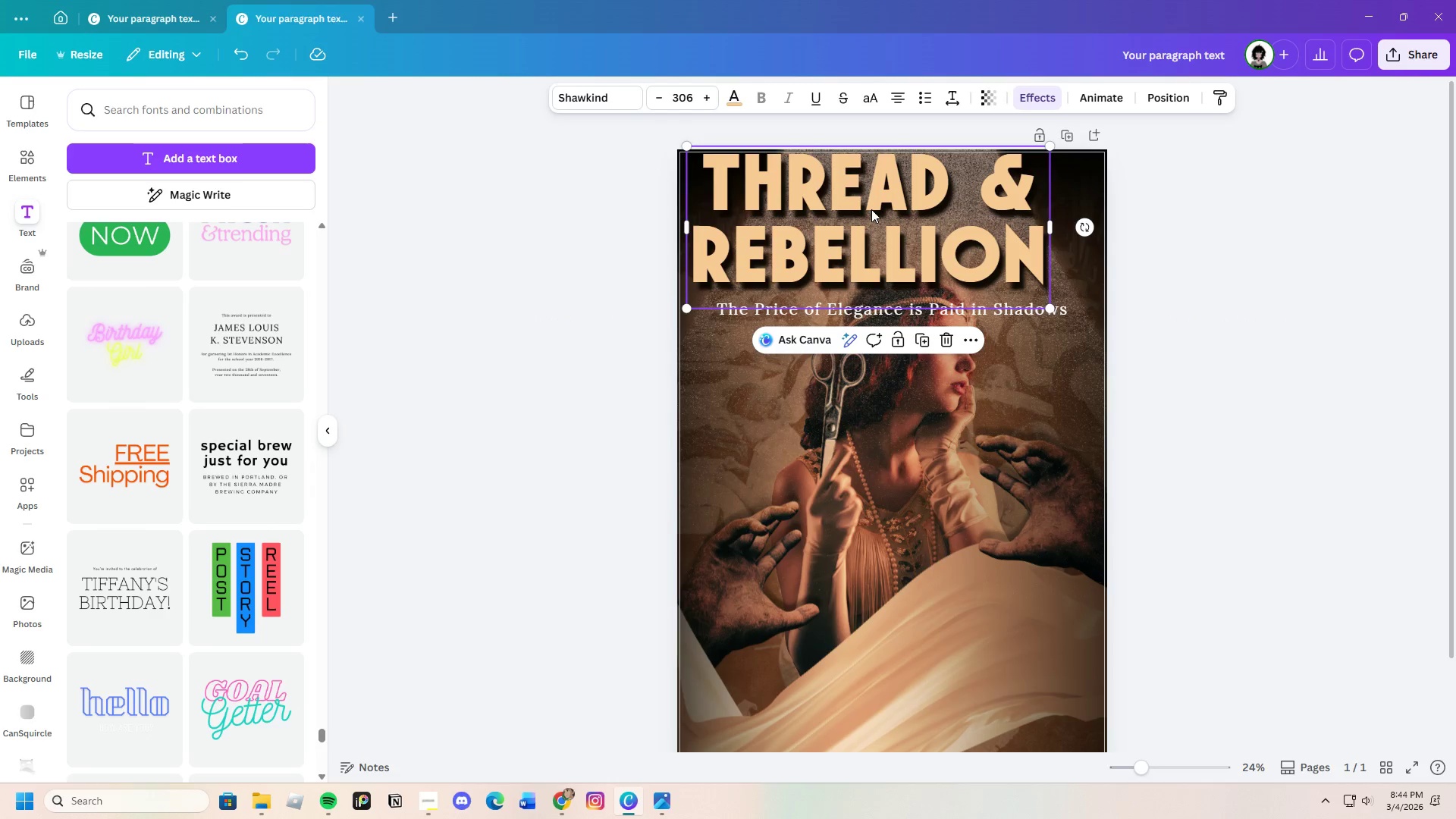 
left_click_drag(start_coordinate=[871, 209], to_coordinate=[886, 213])
 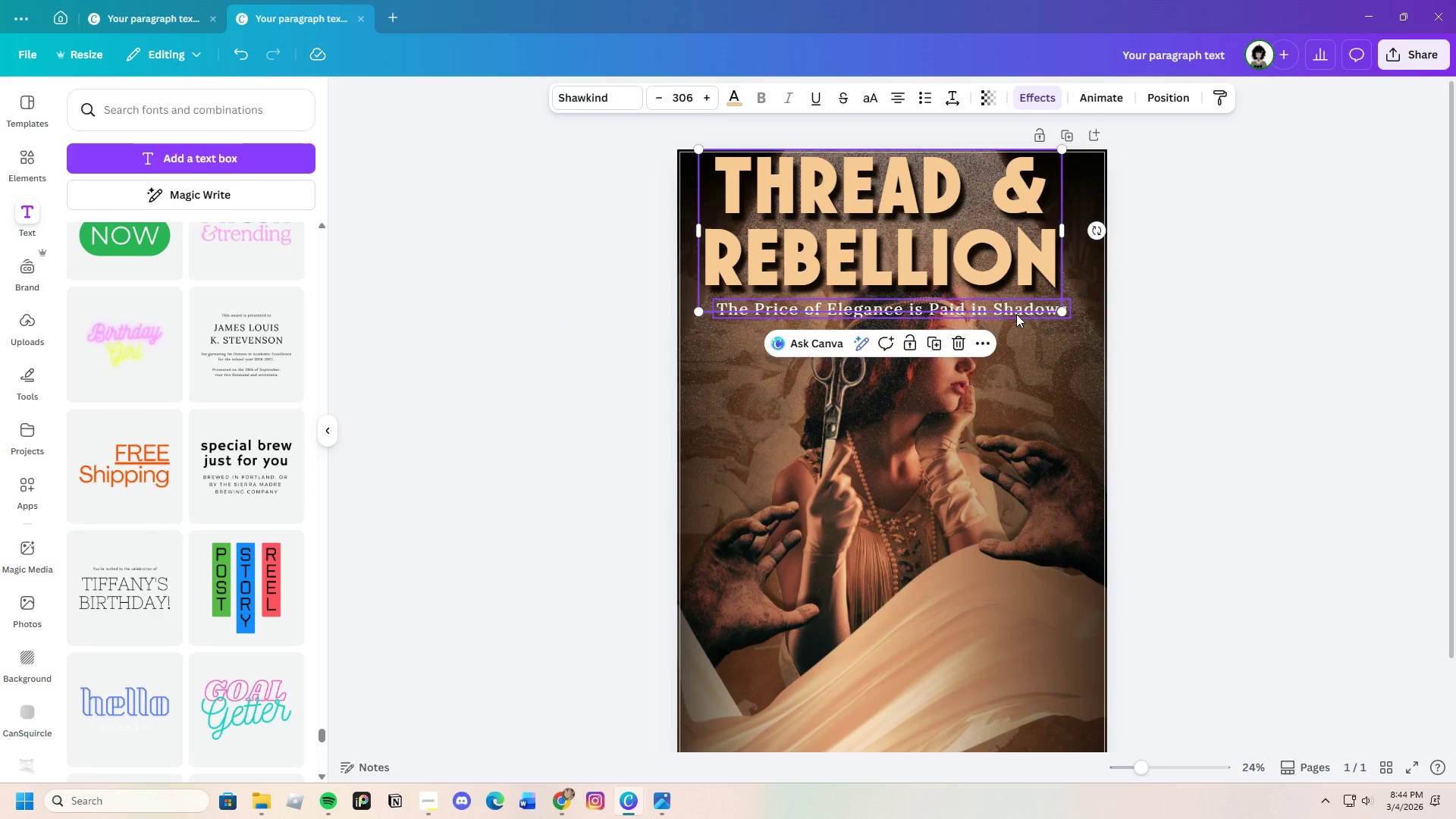 
left_click_drag(start_coordinate=[1016, 314], to_coordinate=[1025, 362])
 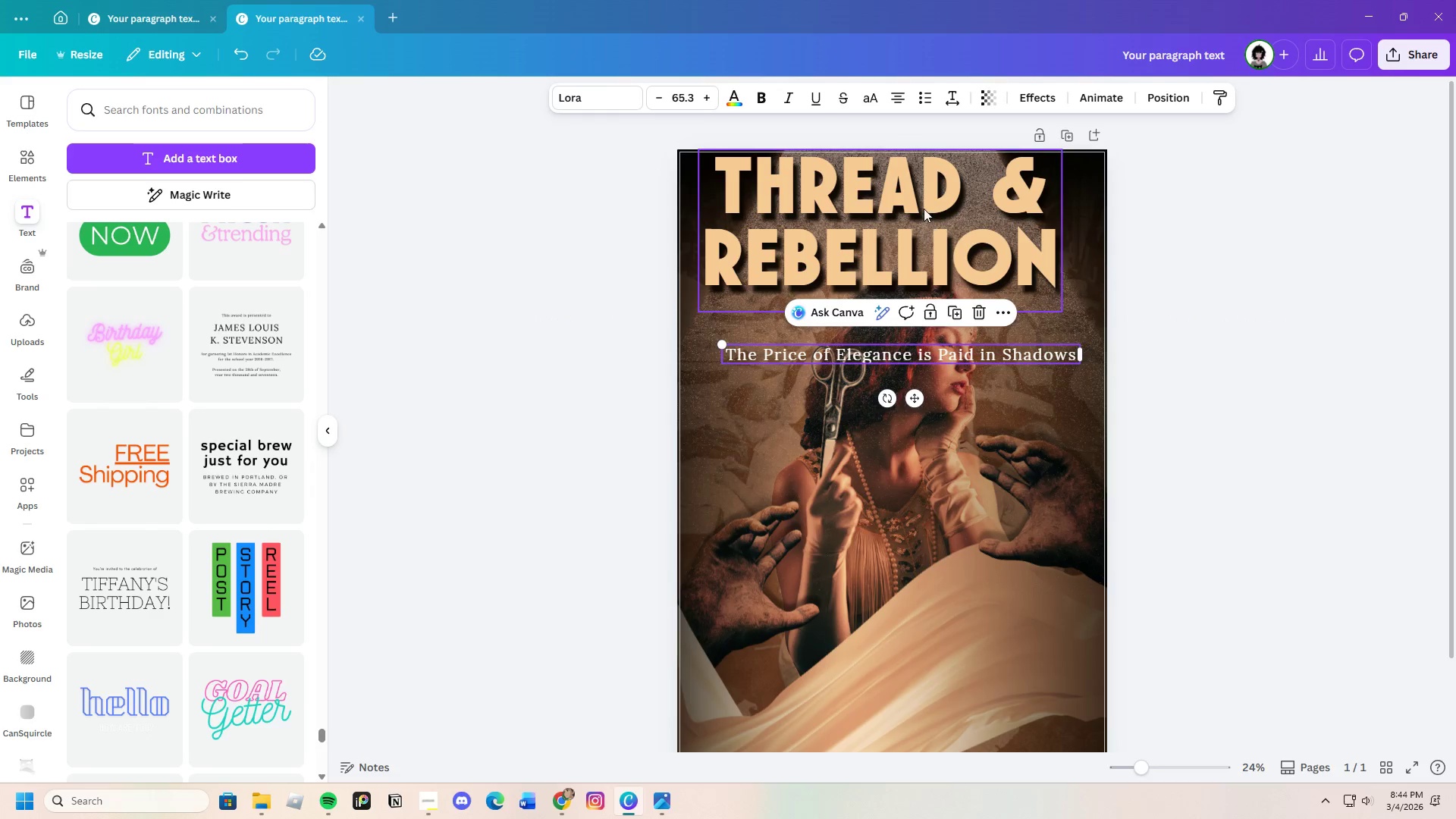 
left_click_drag(start_coordinate=[924, 209], to_coordinate=[936, 220])
 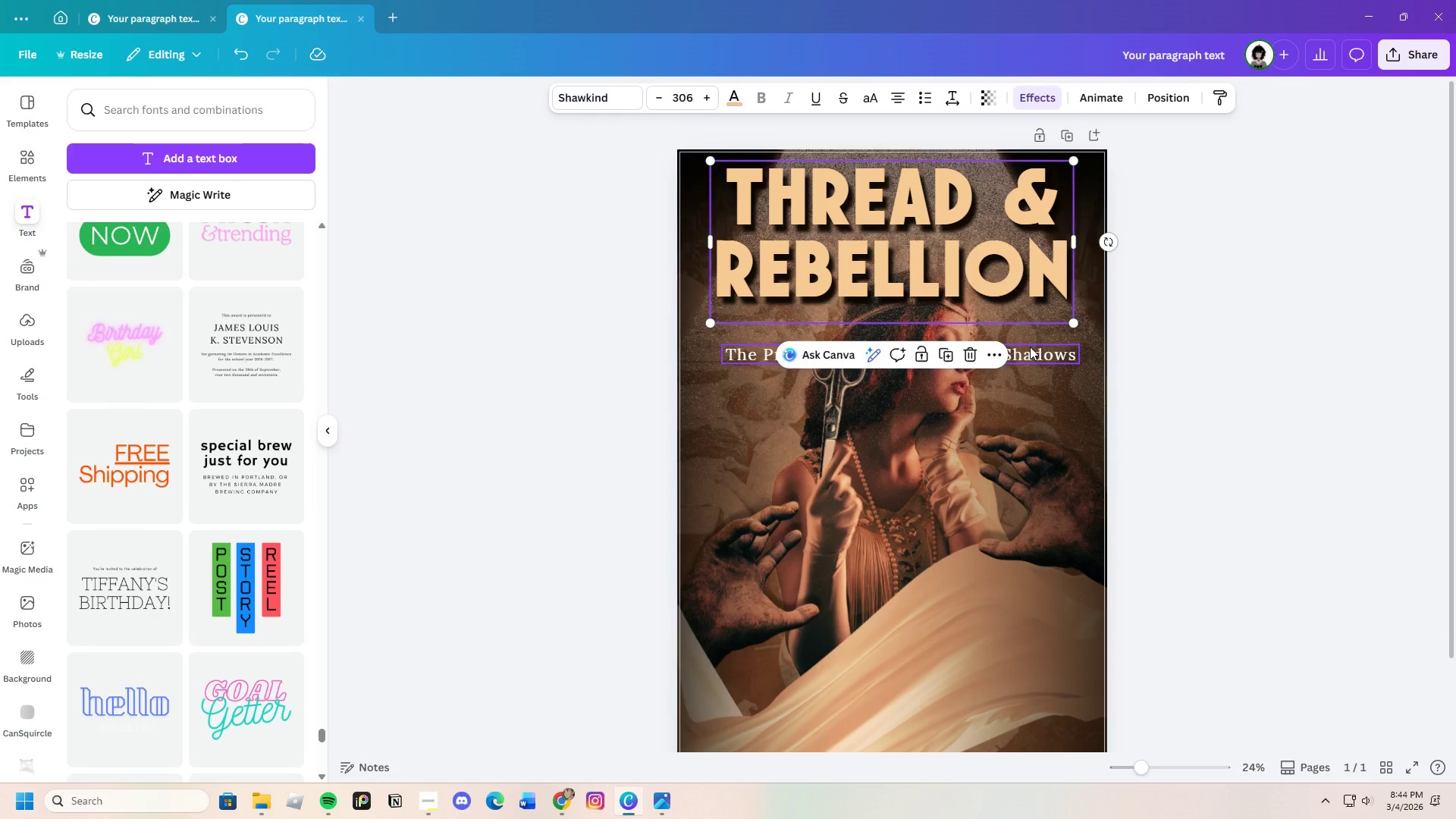 
left_click([1031, 351])
 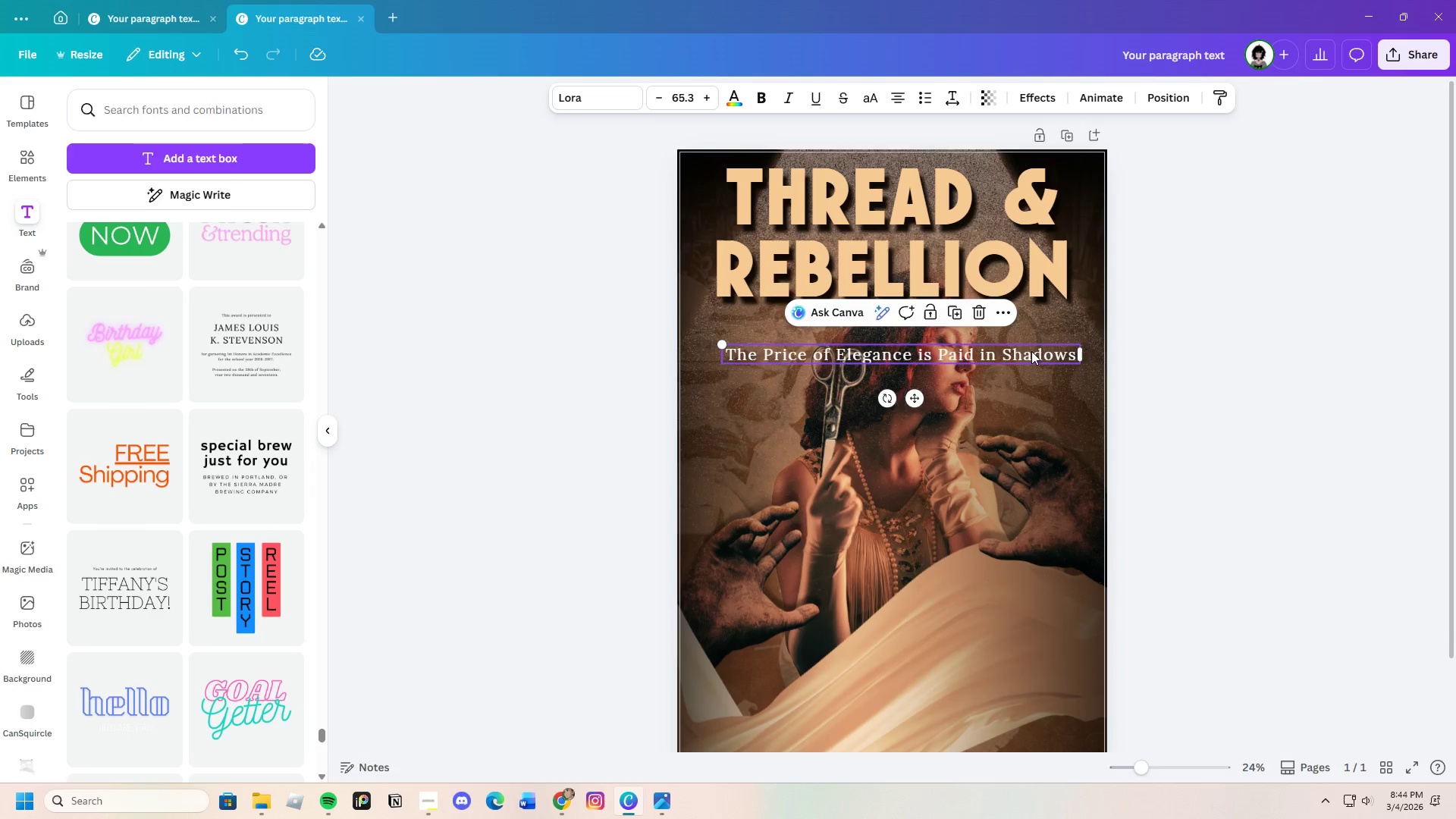 
left_click_drag(start_coordinate=[1031, 351], to_coordinate=[1027, 315])
 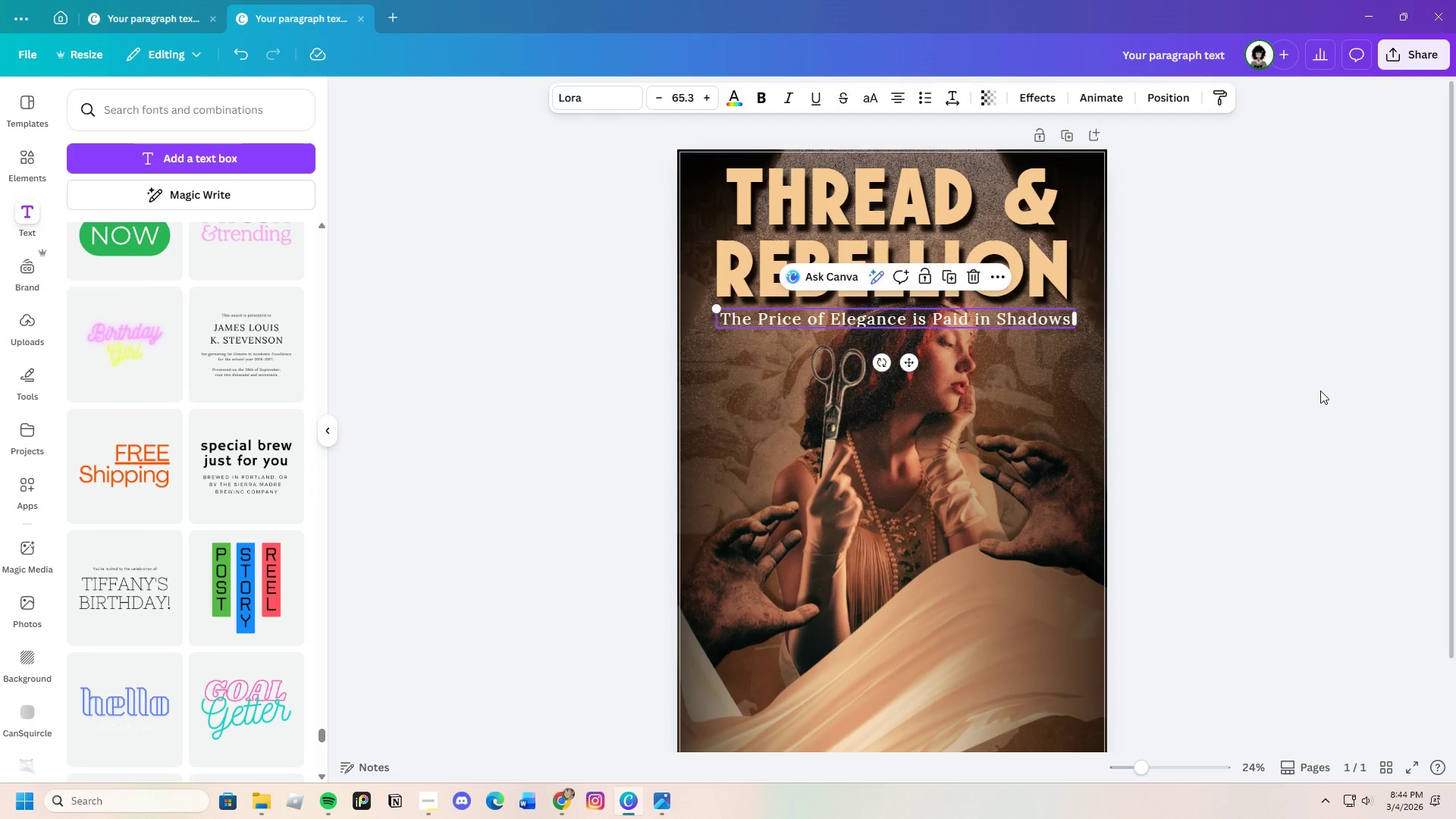 
left_click([1320, 391])
 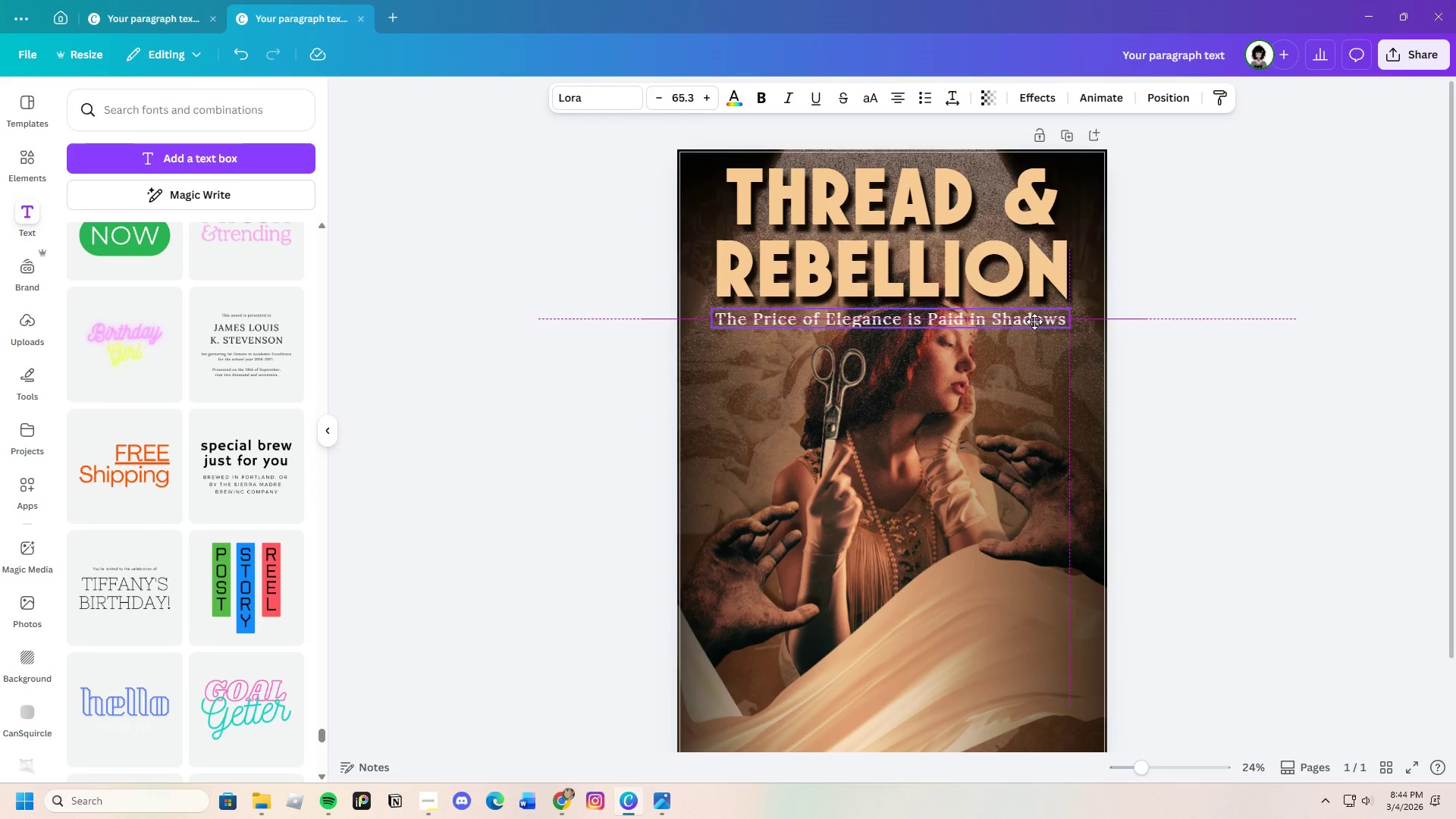 
wait(7.75)
 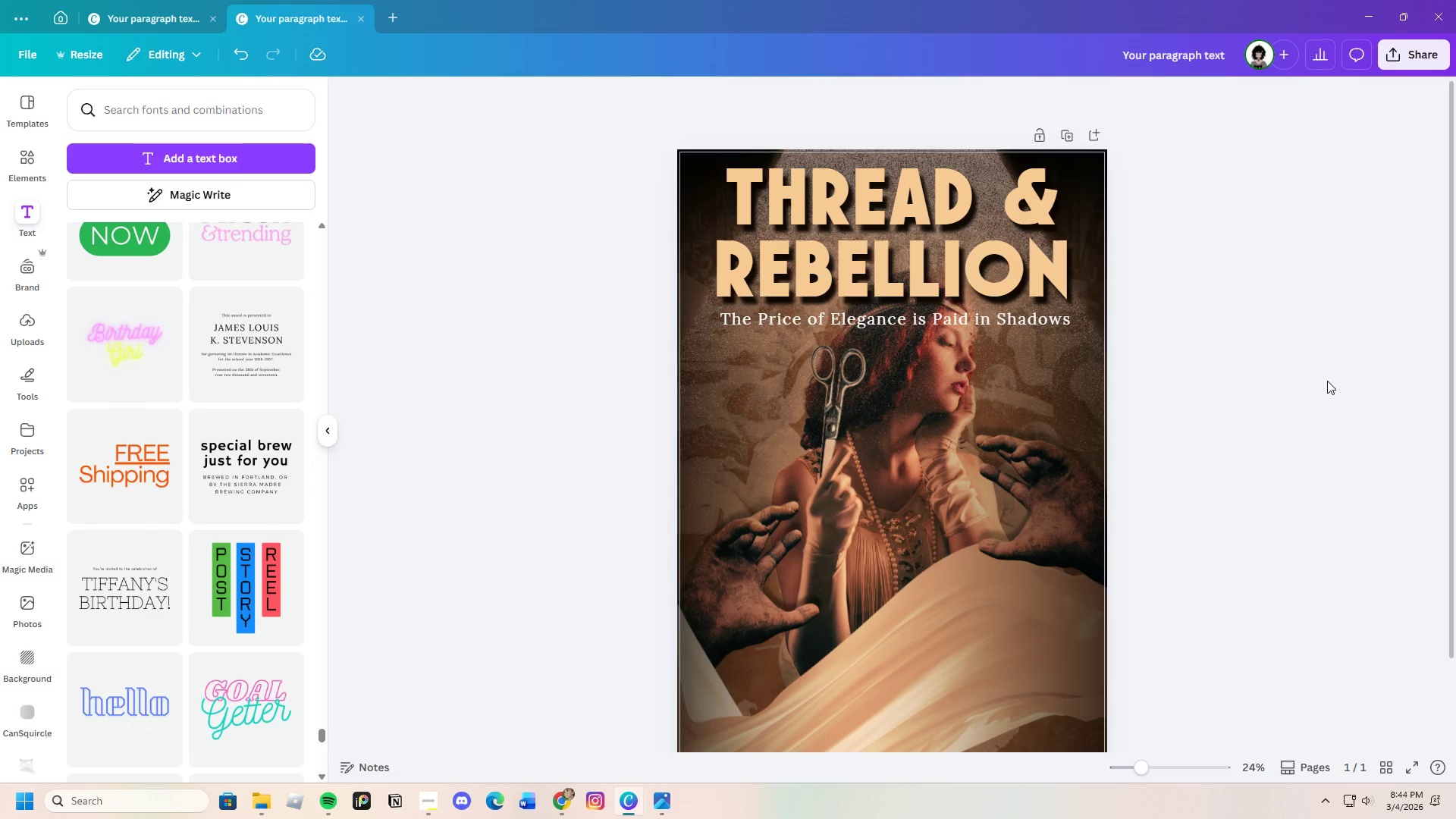 
left_click([1332, 369])
 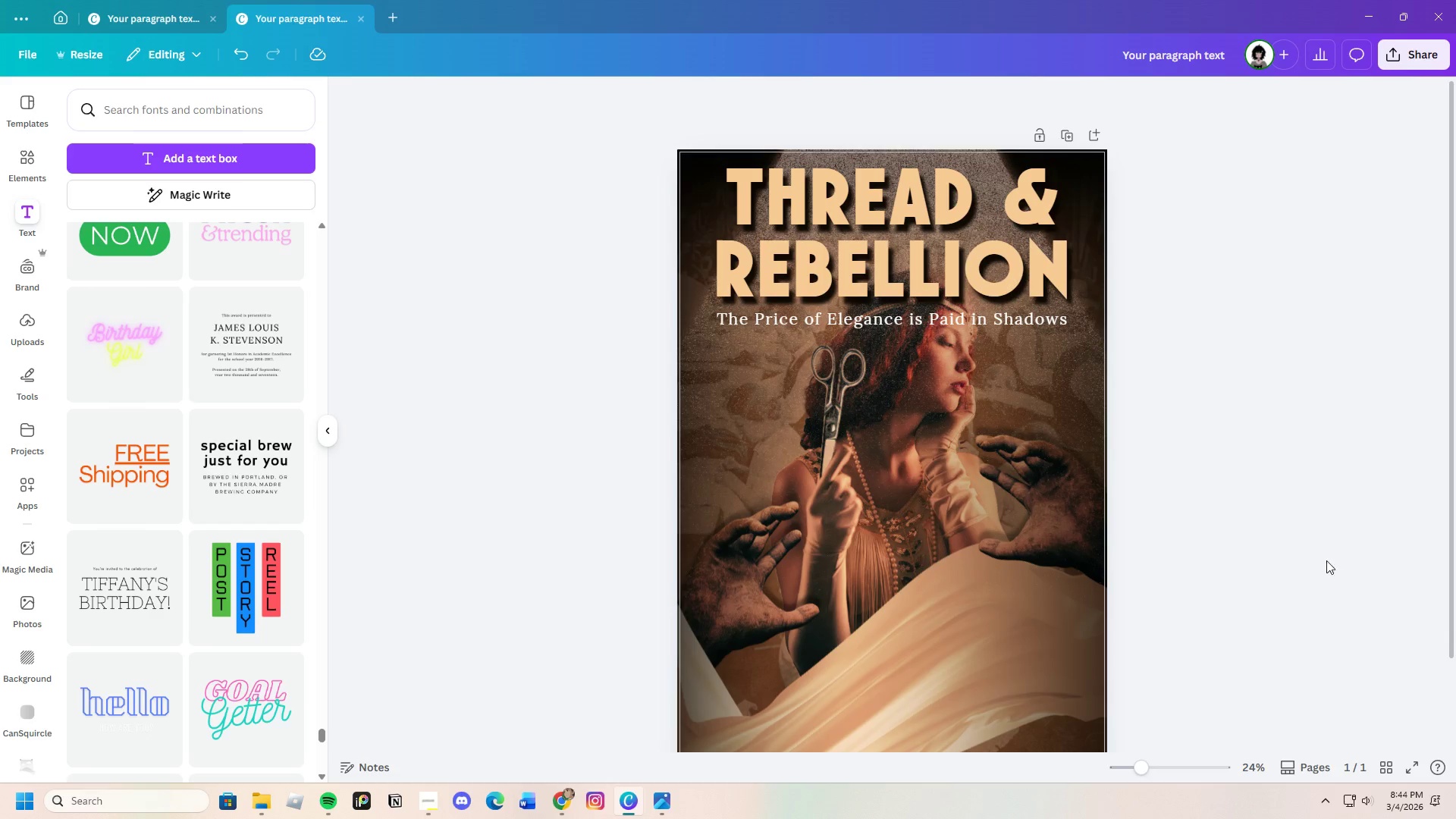 
wait(16.69)
 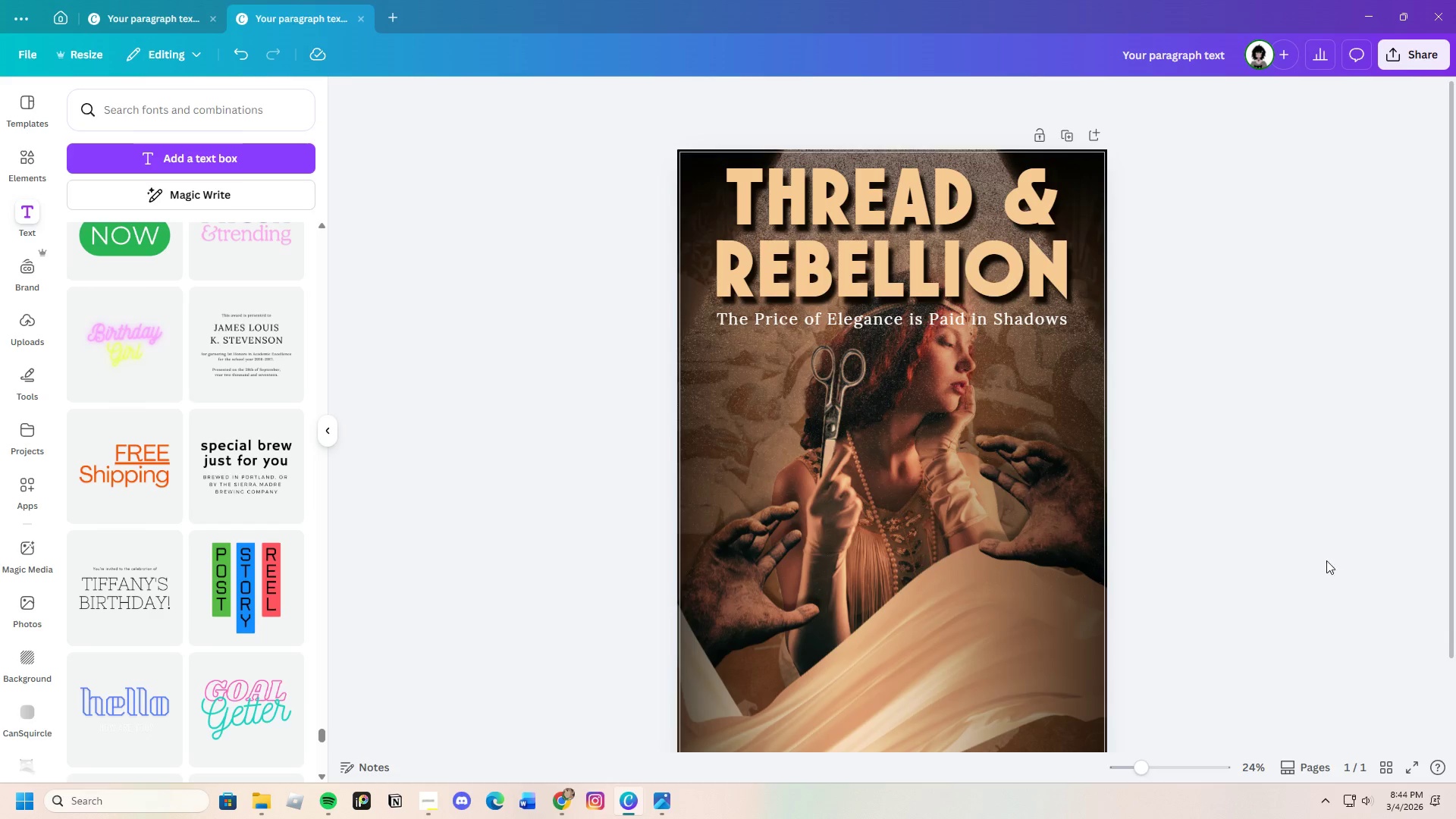 
scroll: coordinate [1301, 555], scroll_direction: down, amount: 2.0
 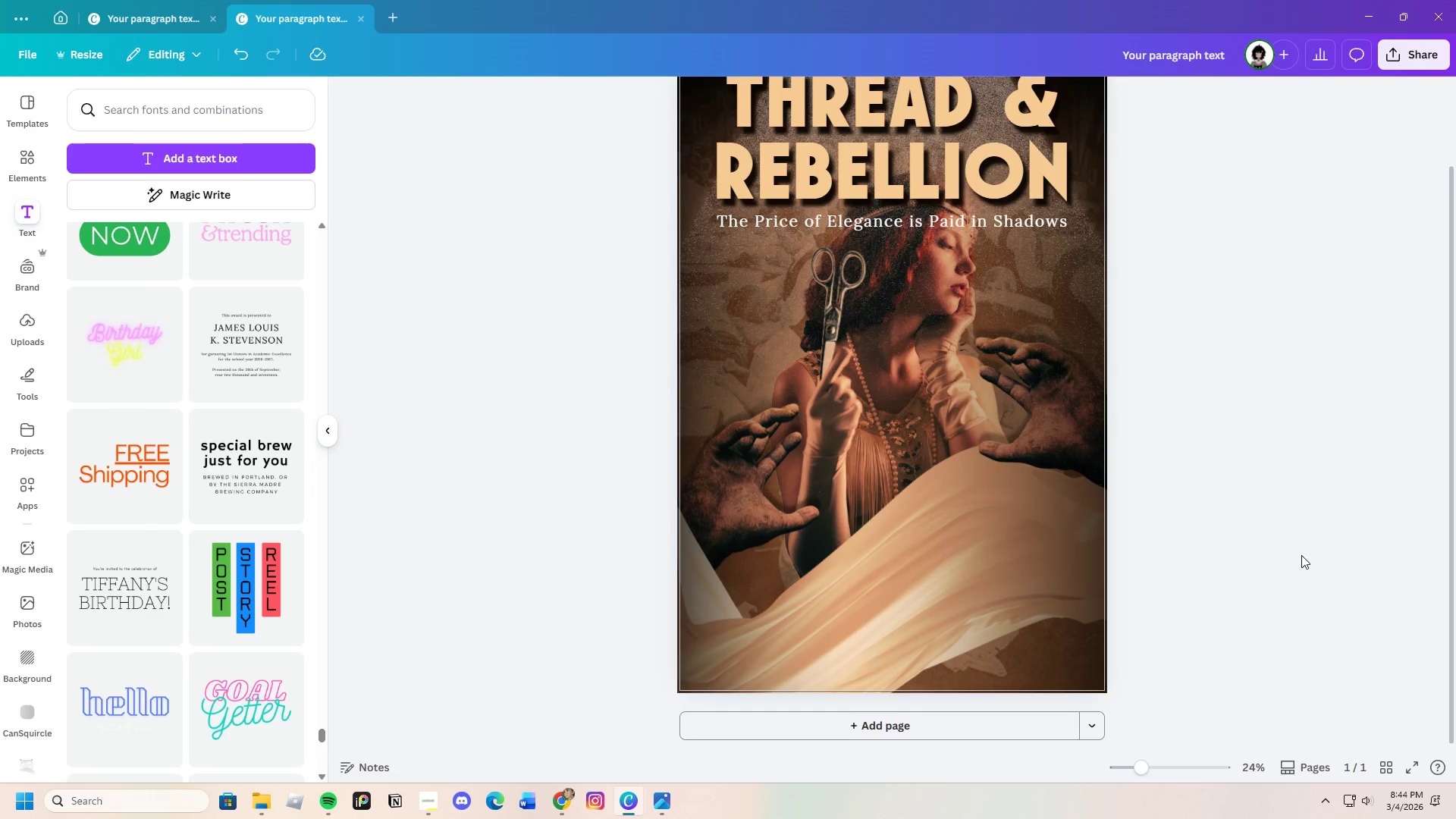 
scroll: coordinate [1301, 555], scroll_direction: up, amount: 1.0
 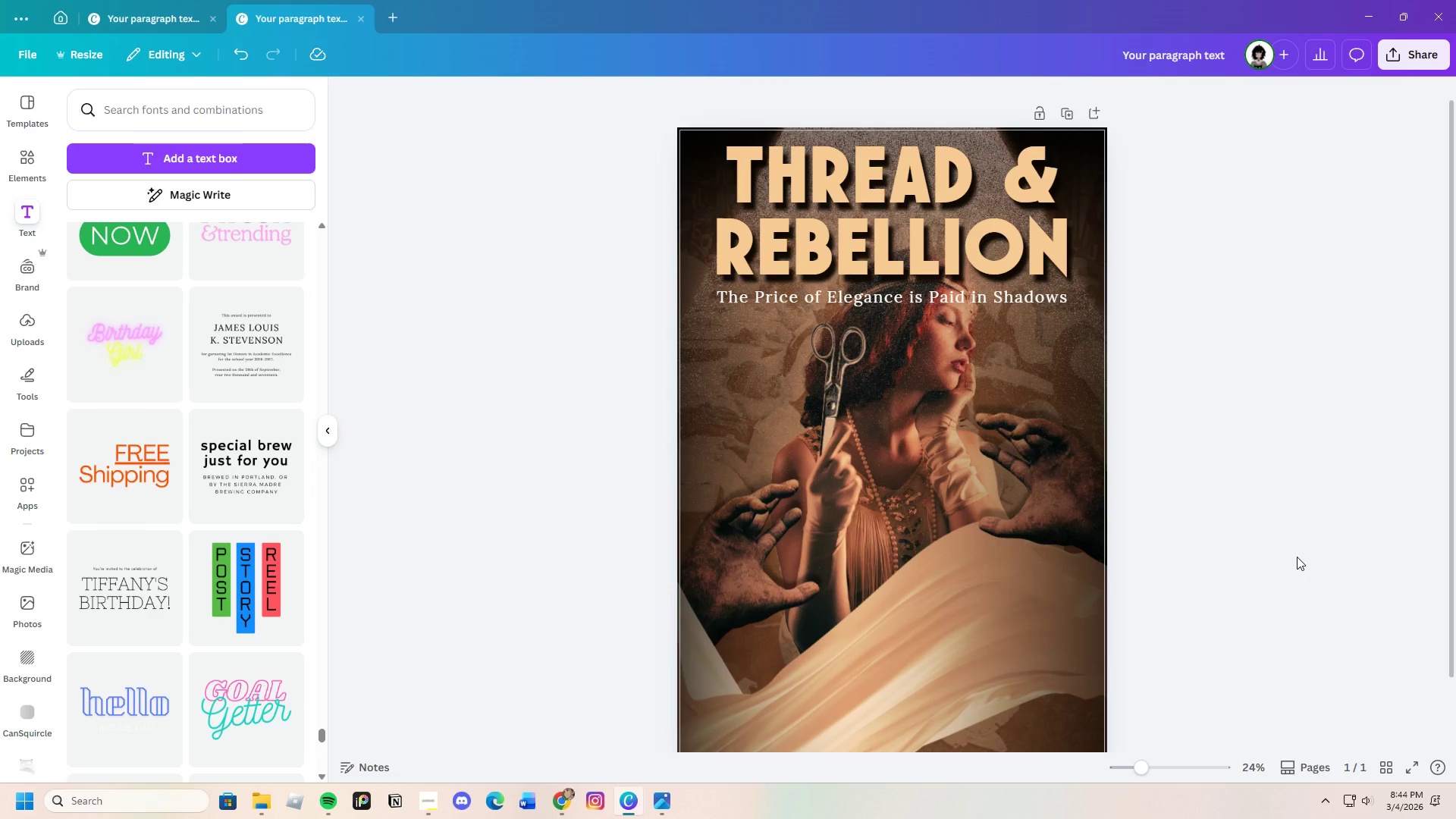 
scroll: coordinate [1288, 571], scroll_direction: down, amount: 1.0
 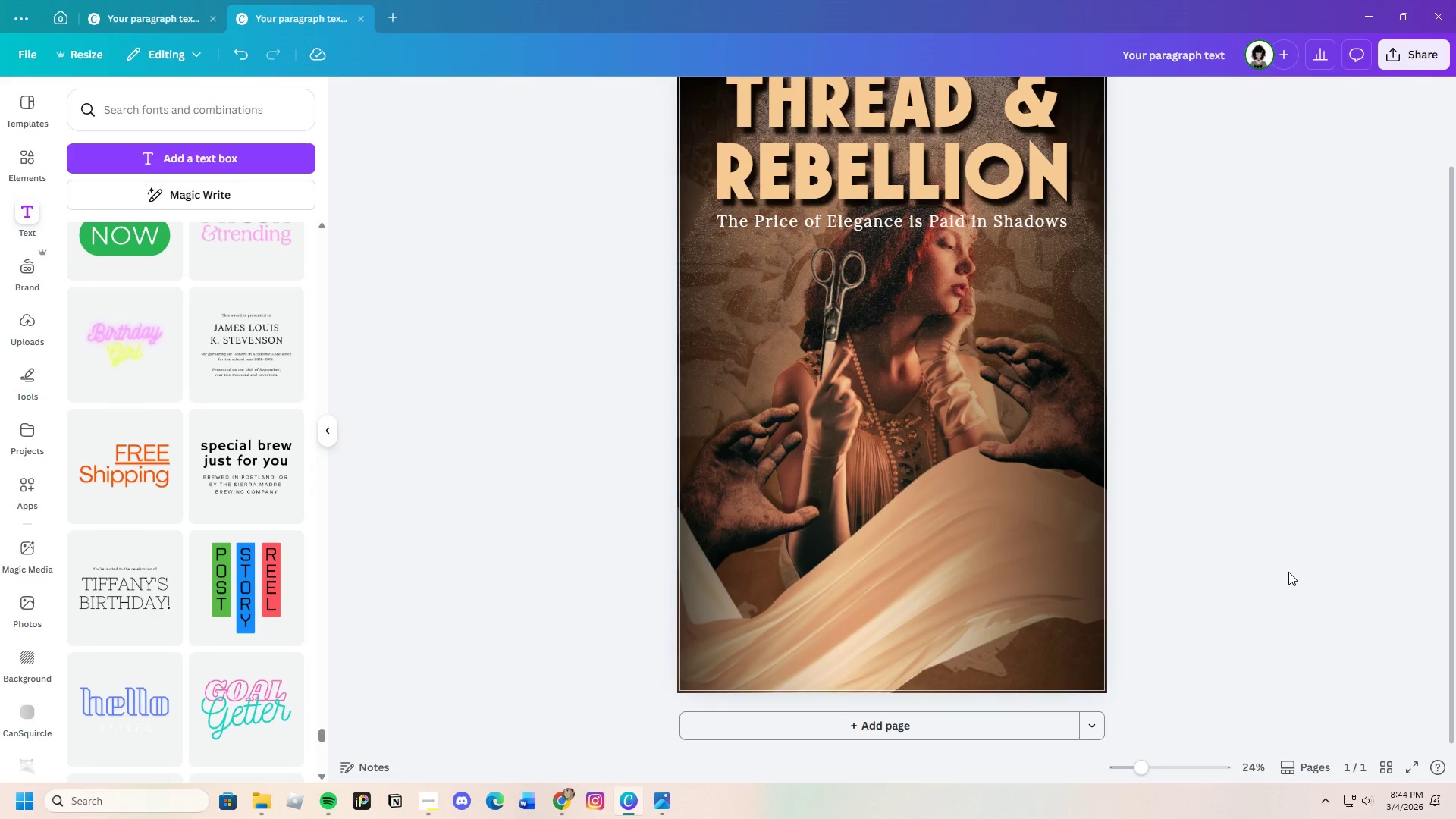 
scroll: coordinate [1288, 572], scroll_direction: up, amount: 1.0
 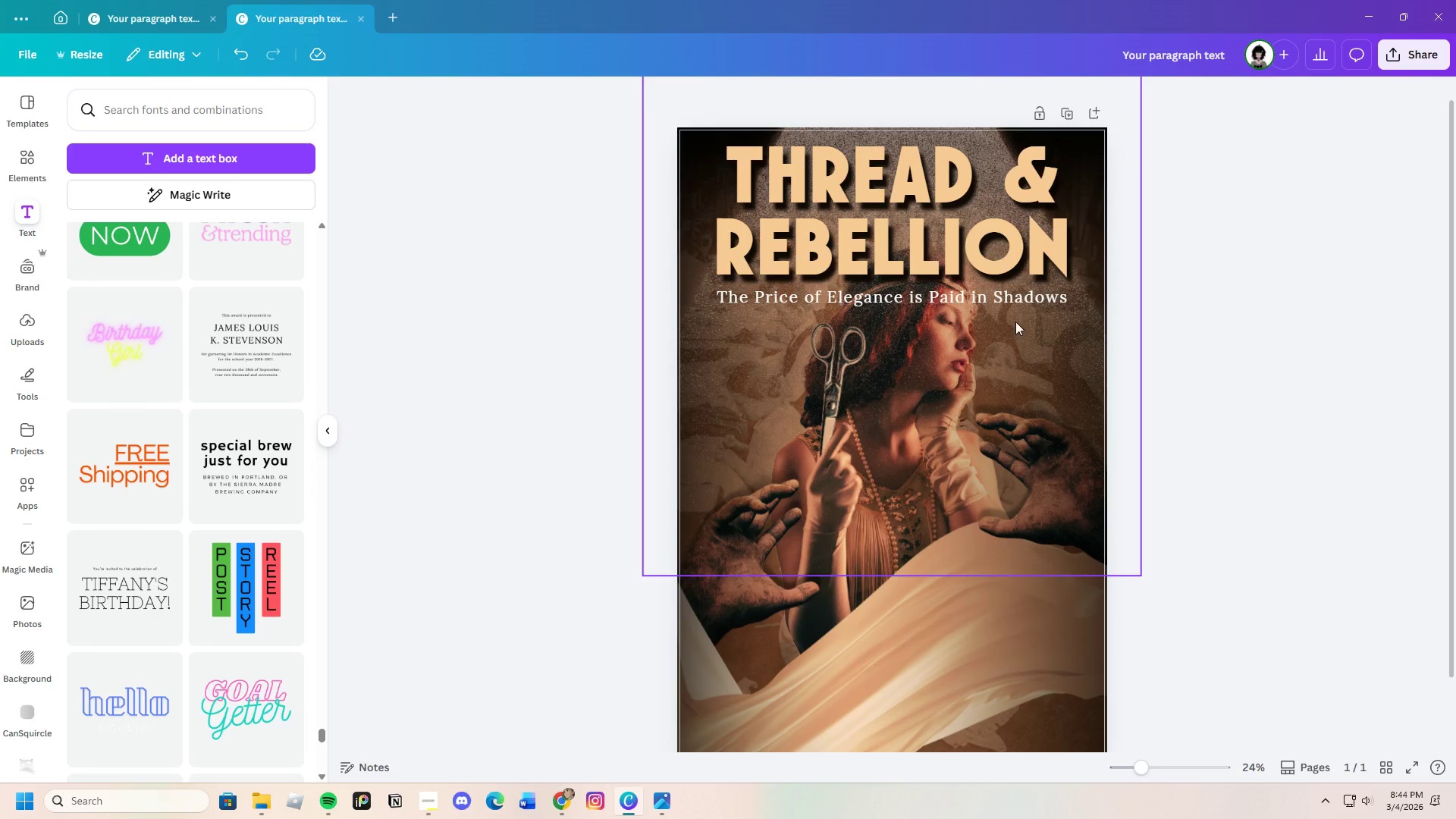 
left_click([1003, 300])
 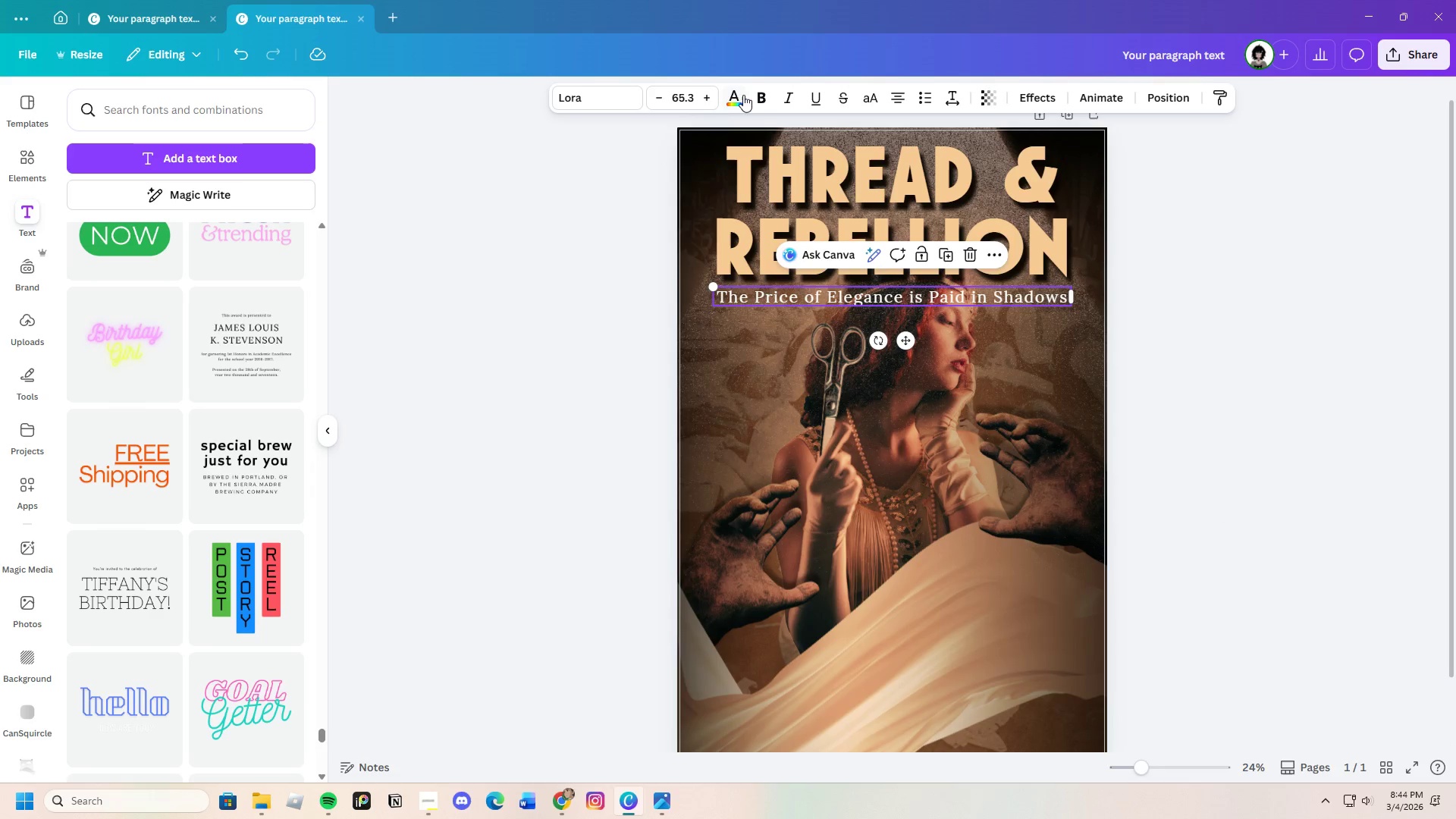 
left_click([745, 94])
 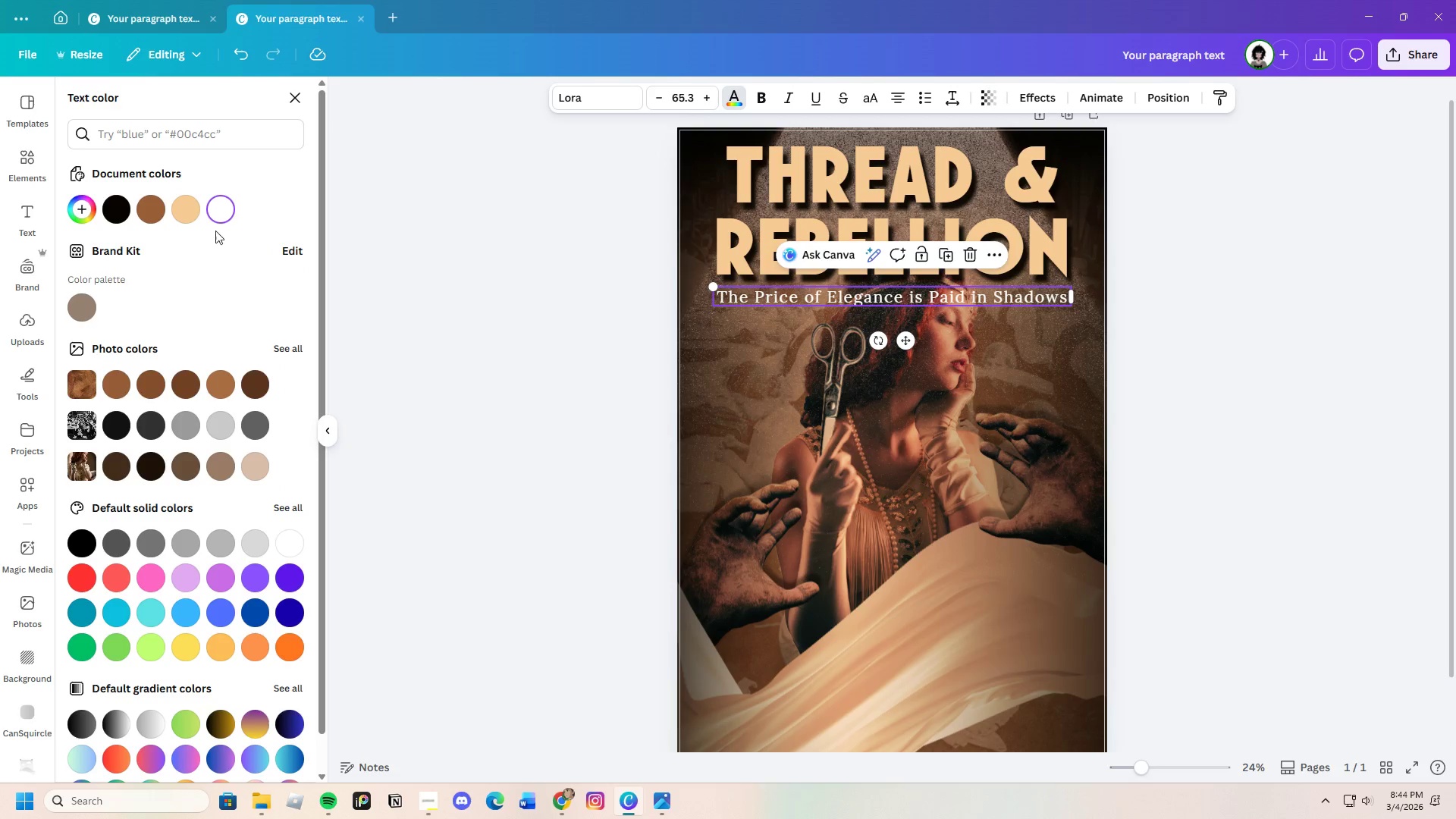 
left_click([174, 202])
 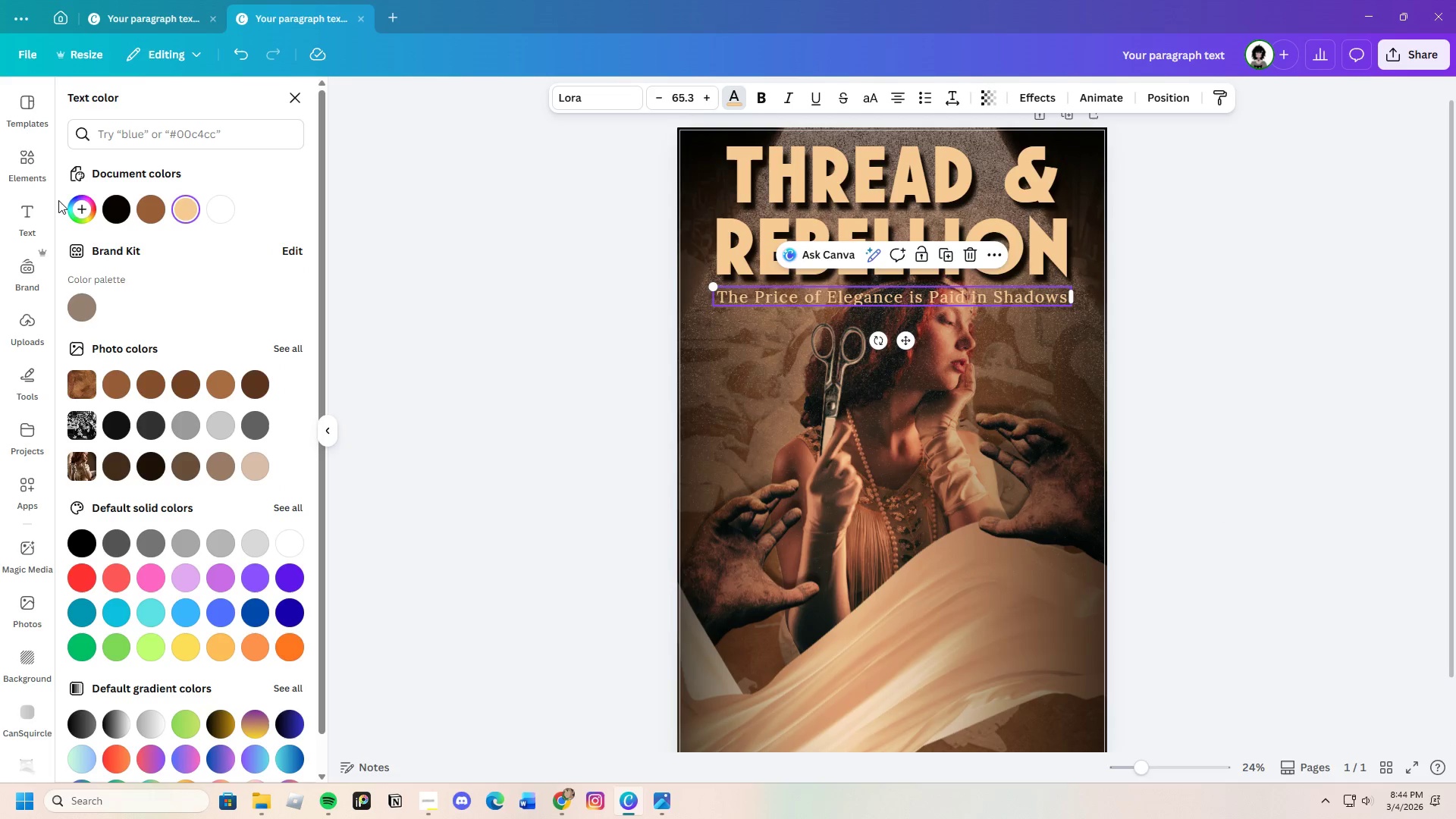 
left_click([76, 199])
 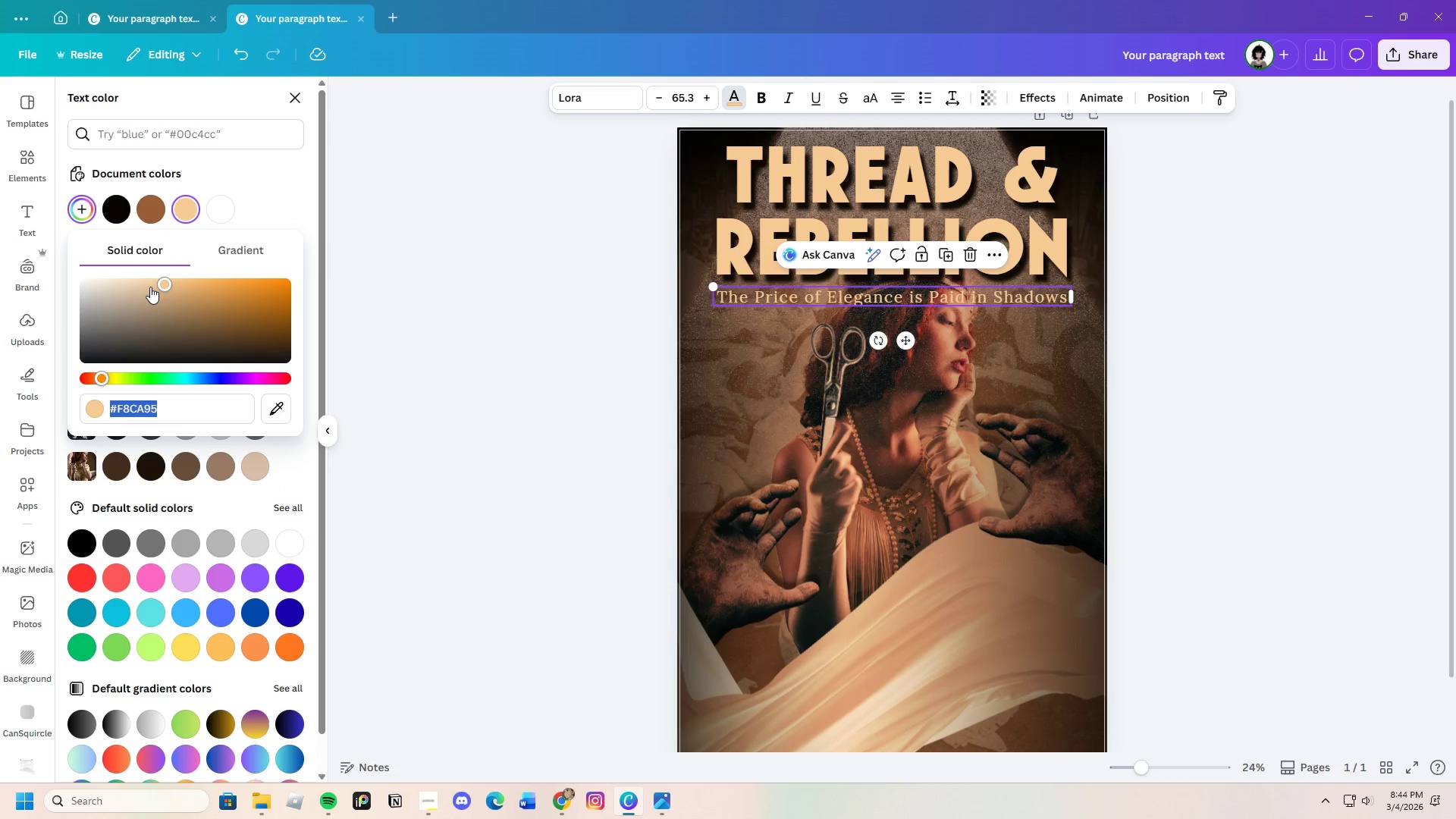 
left_click_drag(start_coordinate=[161, 286], to_coordinate=[93, 266])
 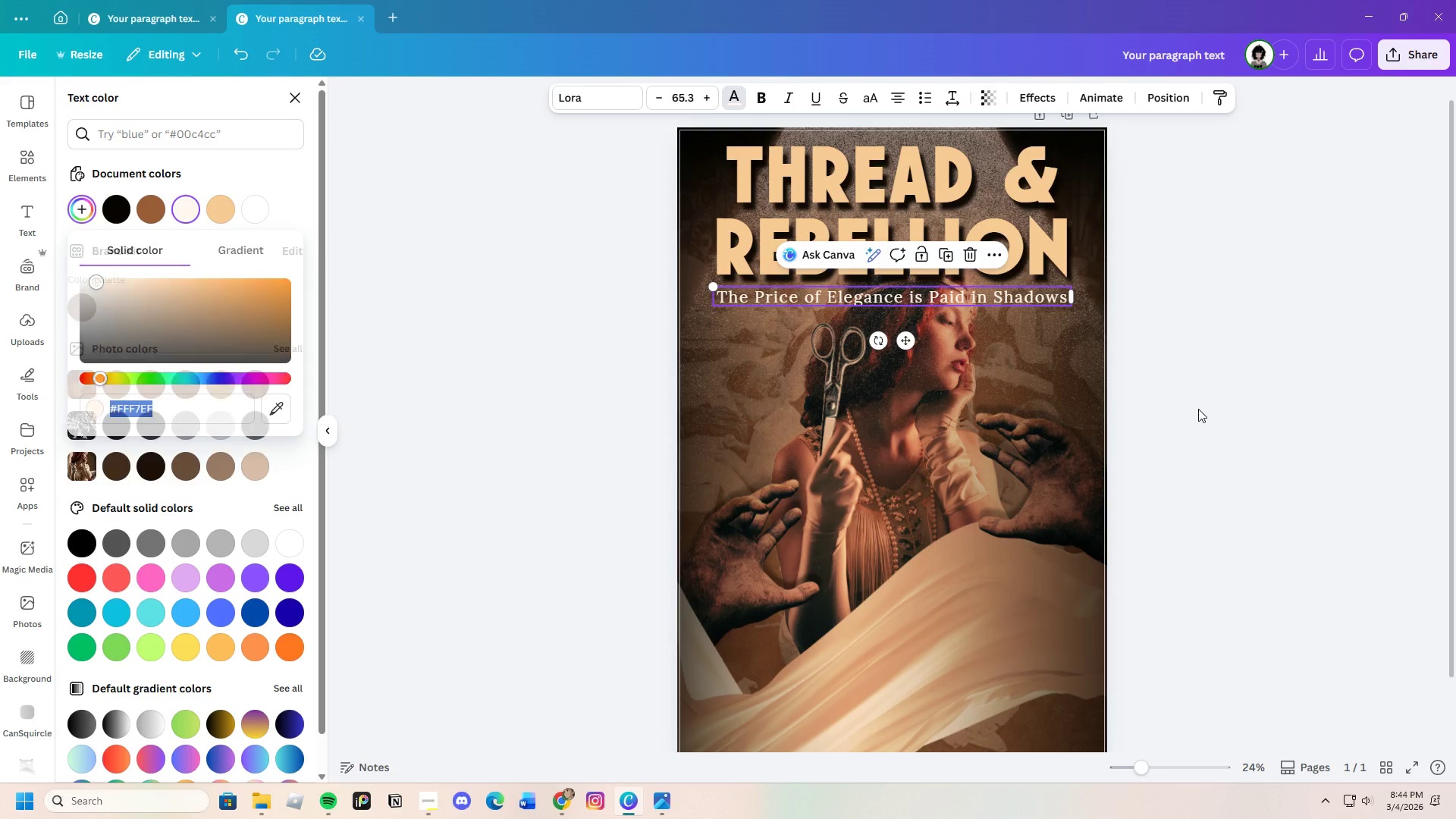 
double_click([1198, 408])
 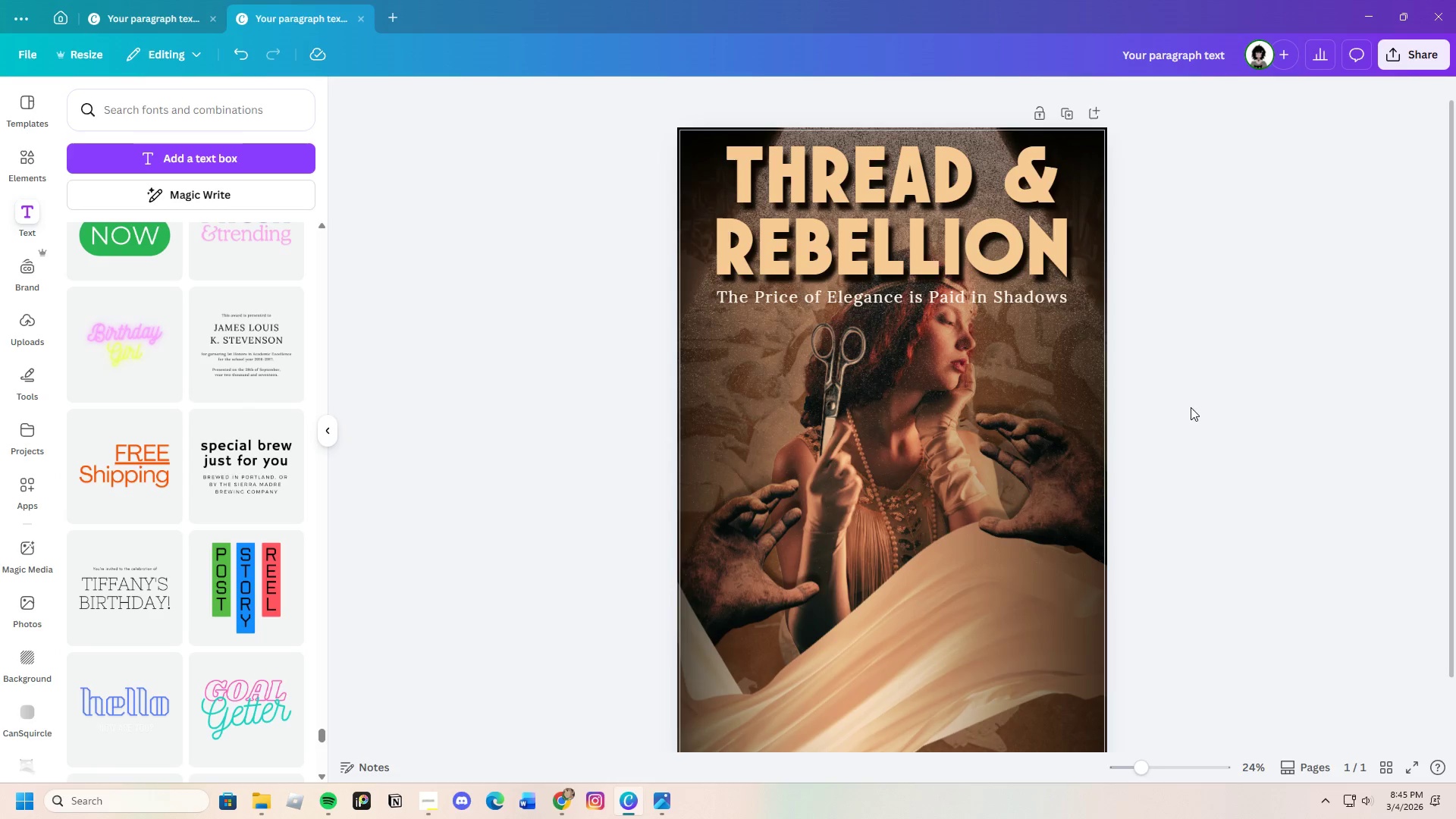 
left_click([1025, 304])
 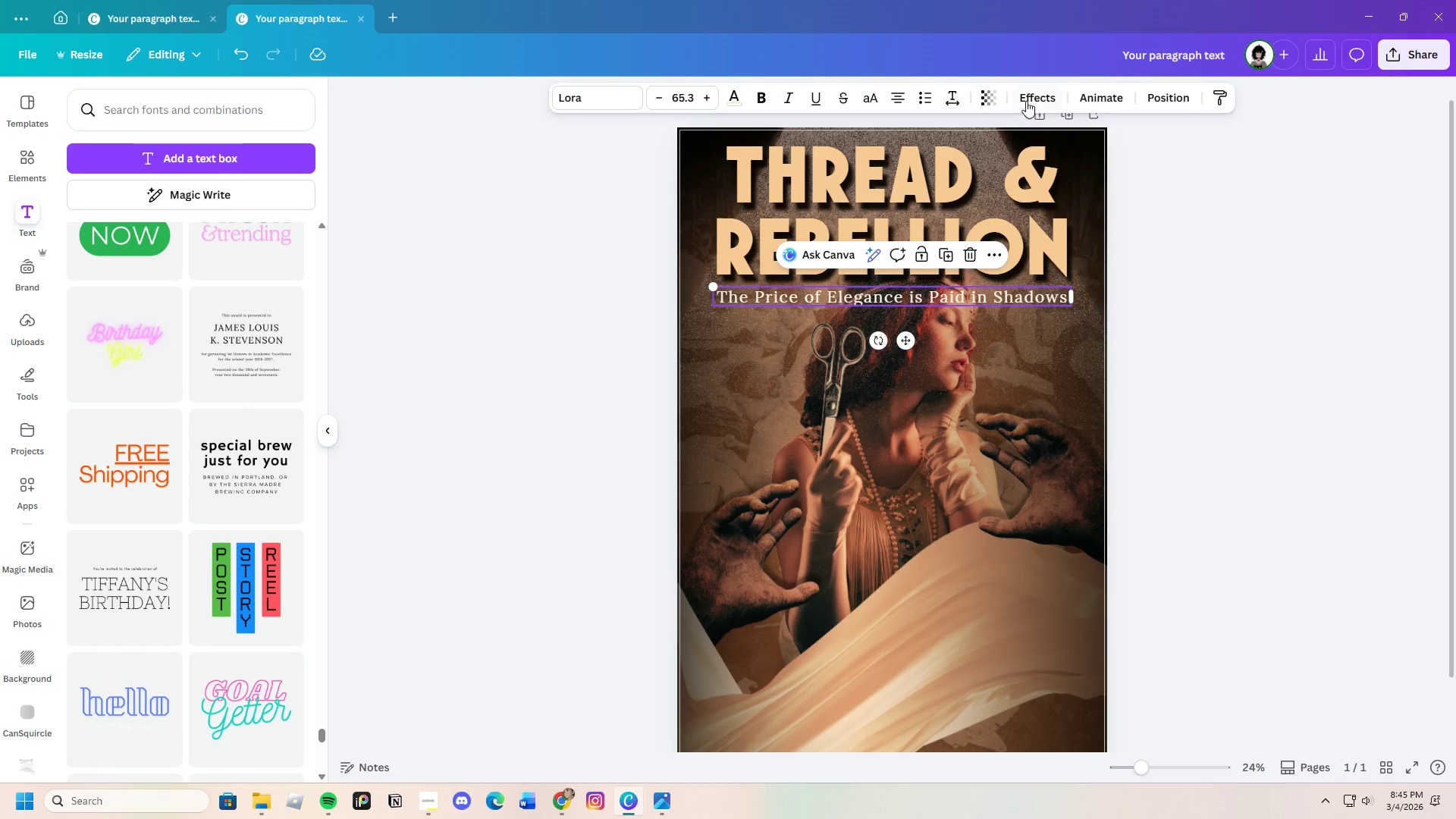 
left_click([1027, 97])
 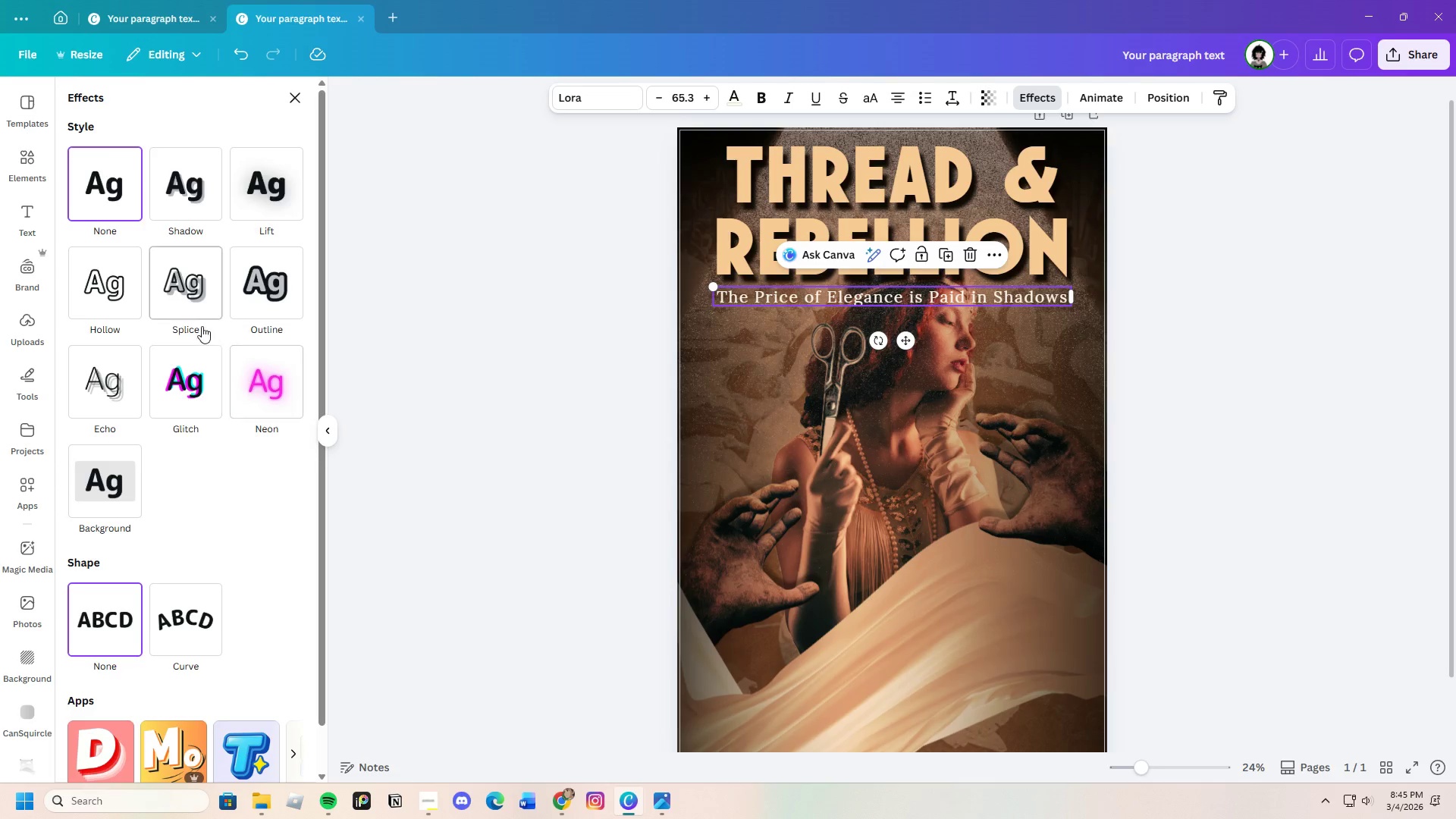 
left_click([195, 297])
 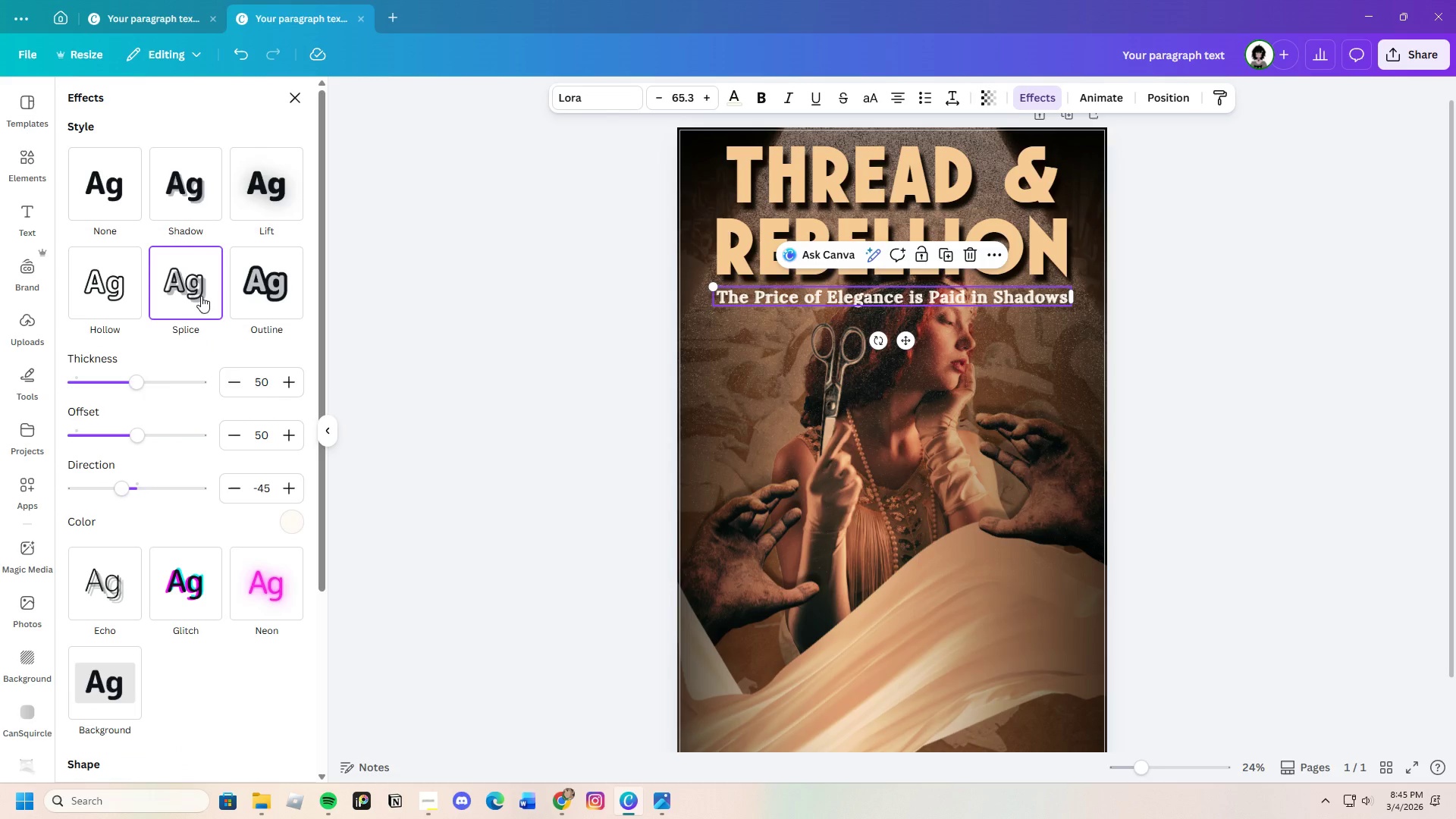 
left_click([264, 300])
 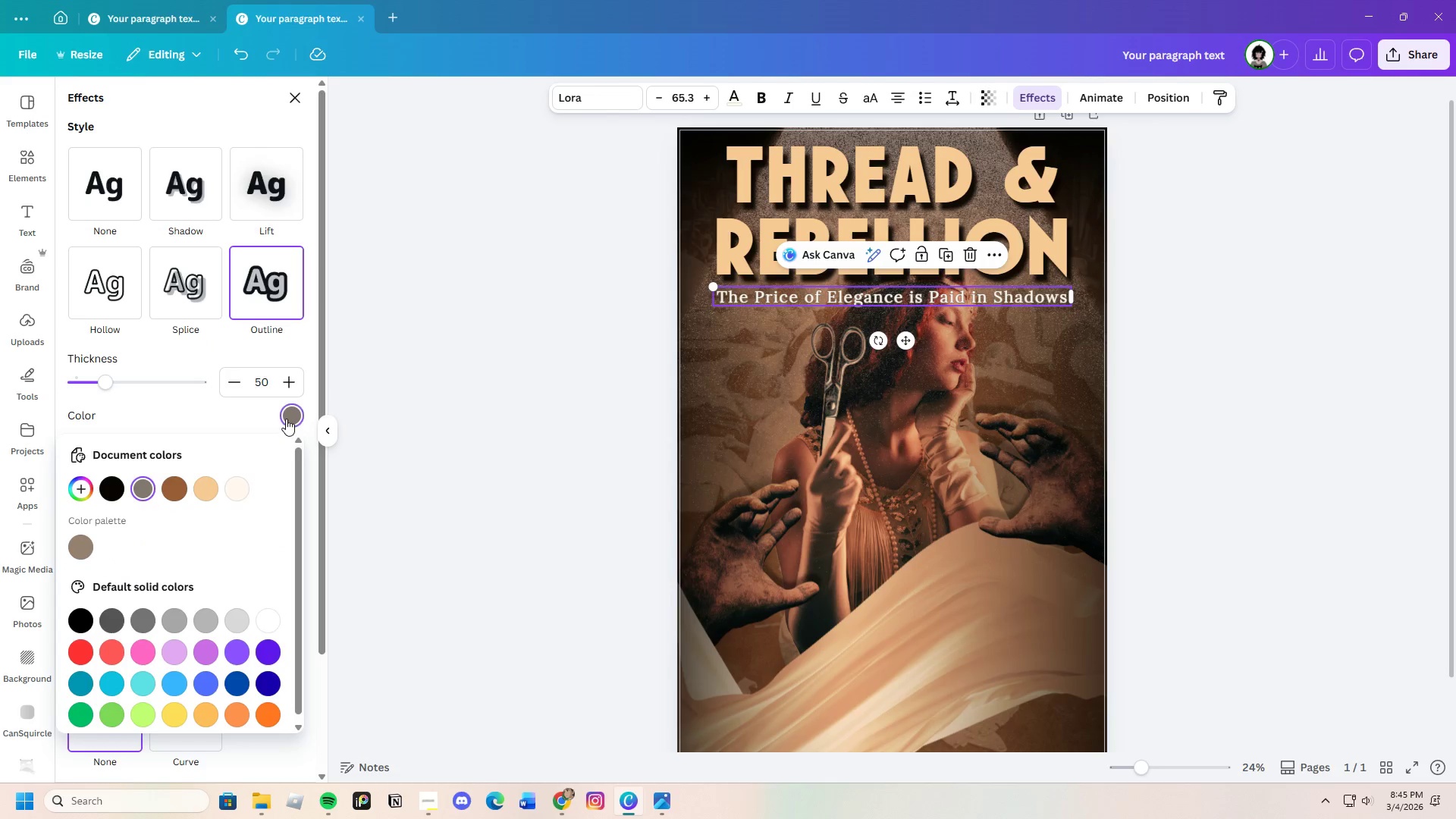 
left_click([171, 488])
 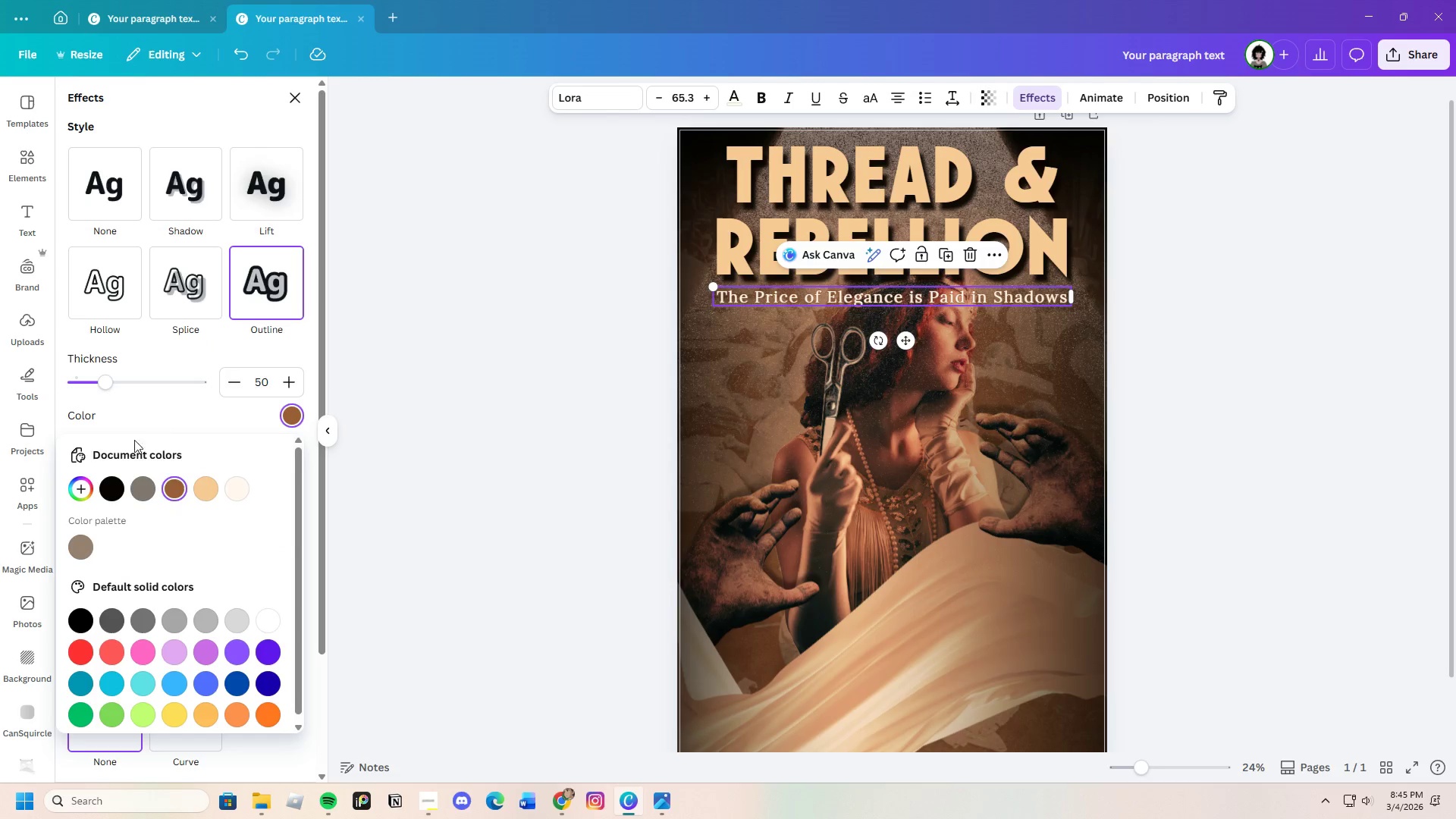 
left_click([114, 488])
 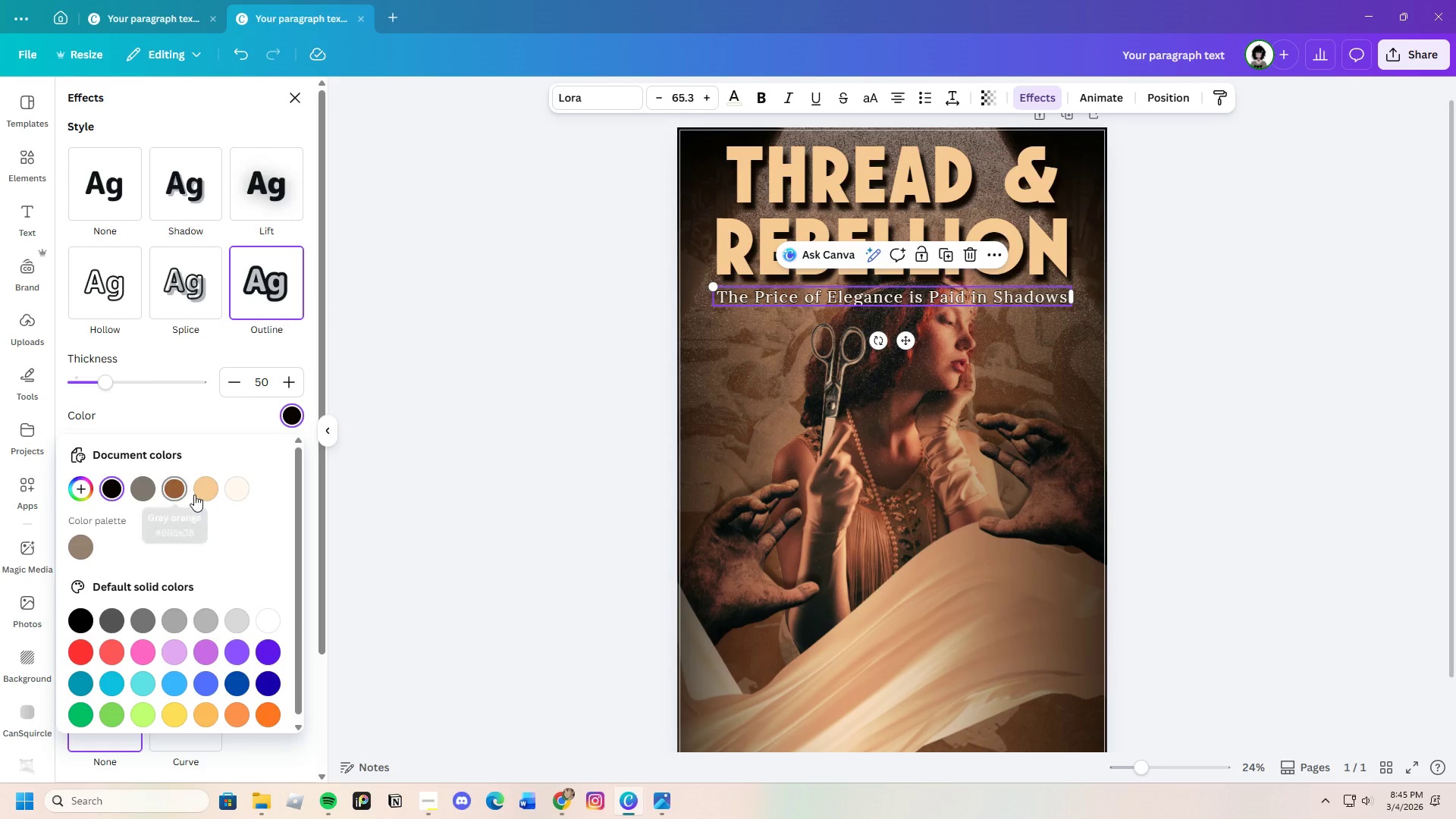 
left_click([182, 489])
 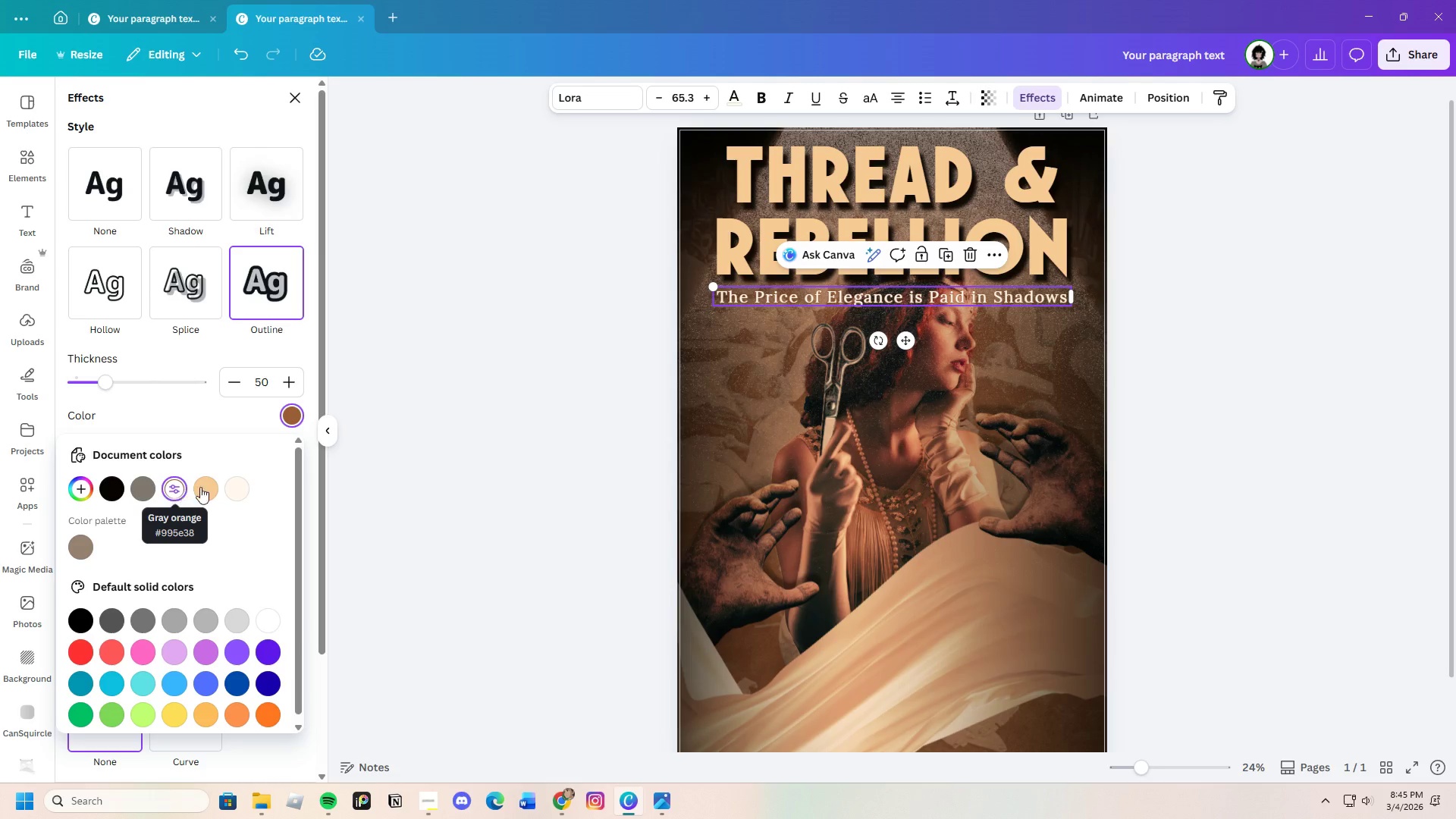 
left_click([234, 489])
 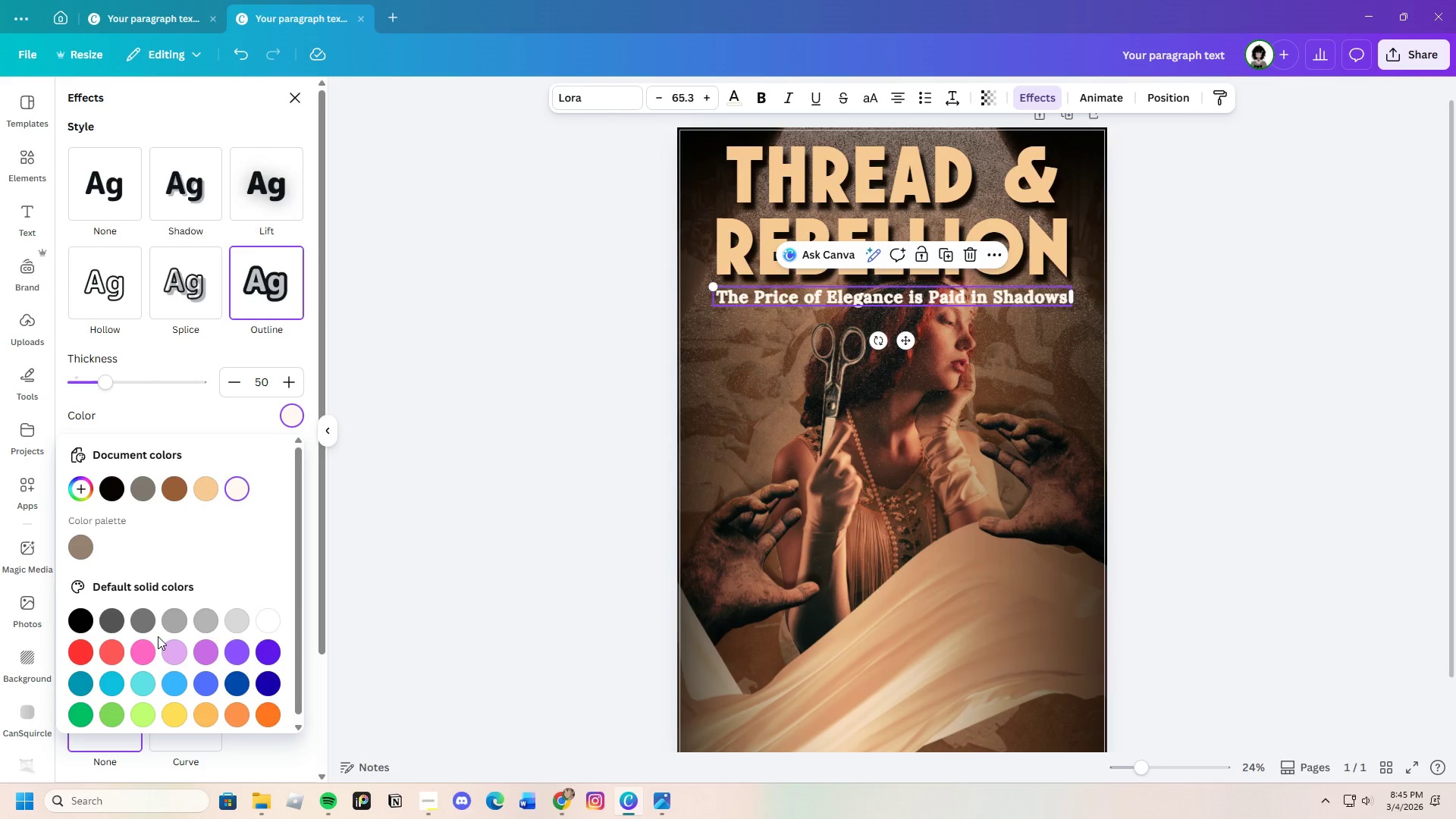 
left_click_drag(start_coordinate=[102, 380], to_coordinate=[63, 389])
 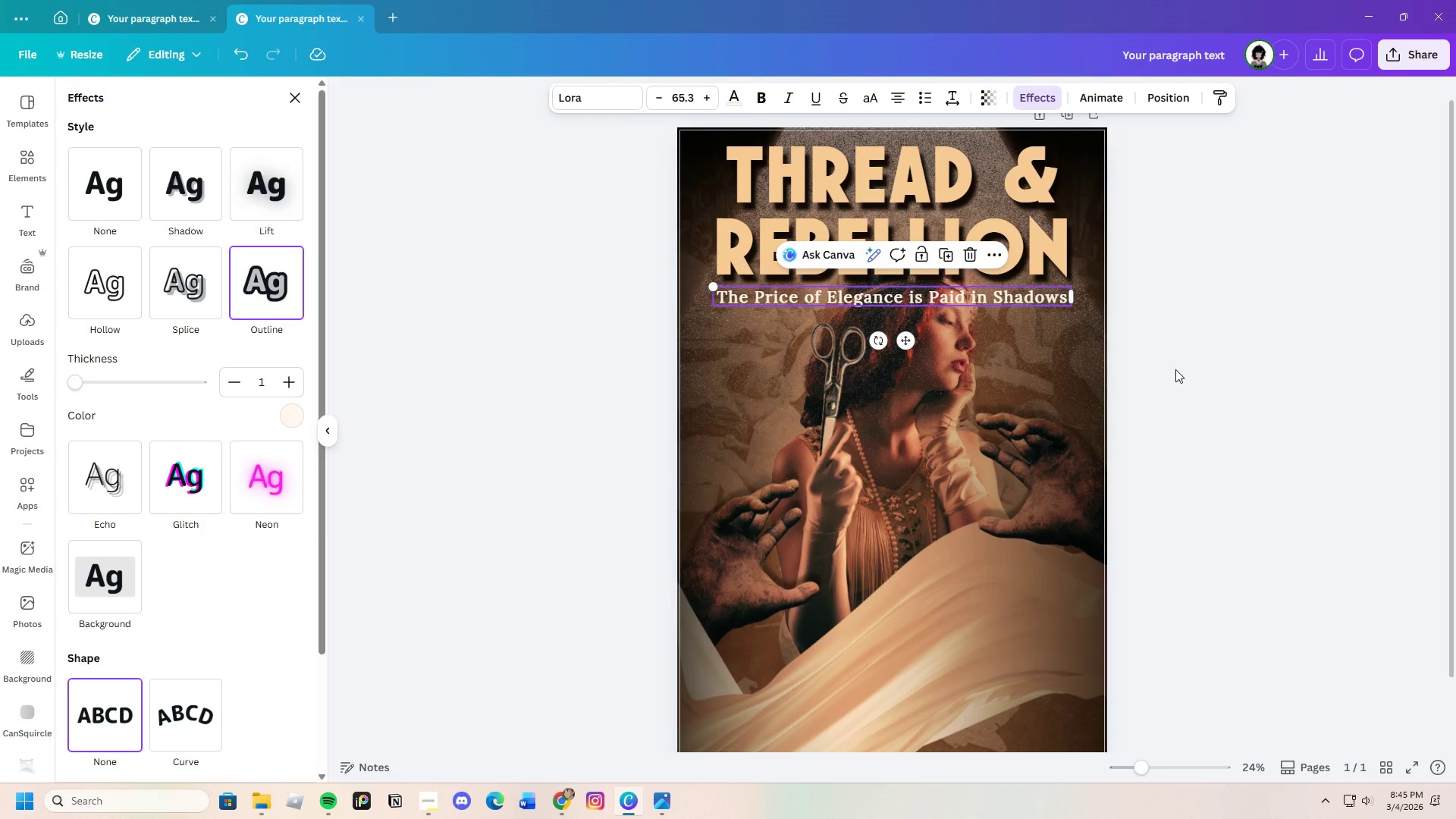 
left_click_drag(start_coordinate=[1178, 366], to_coordinate=[1181, 365])
 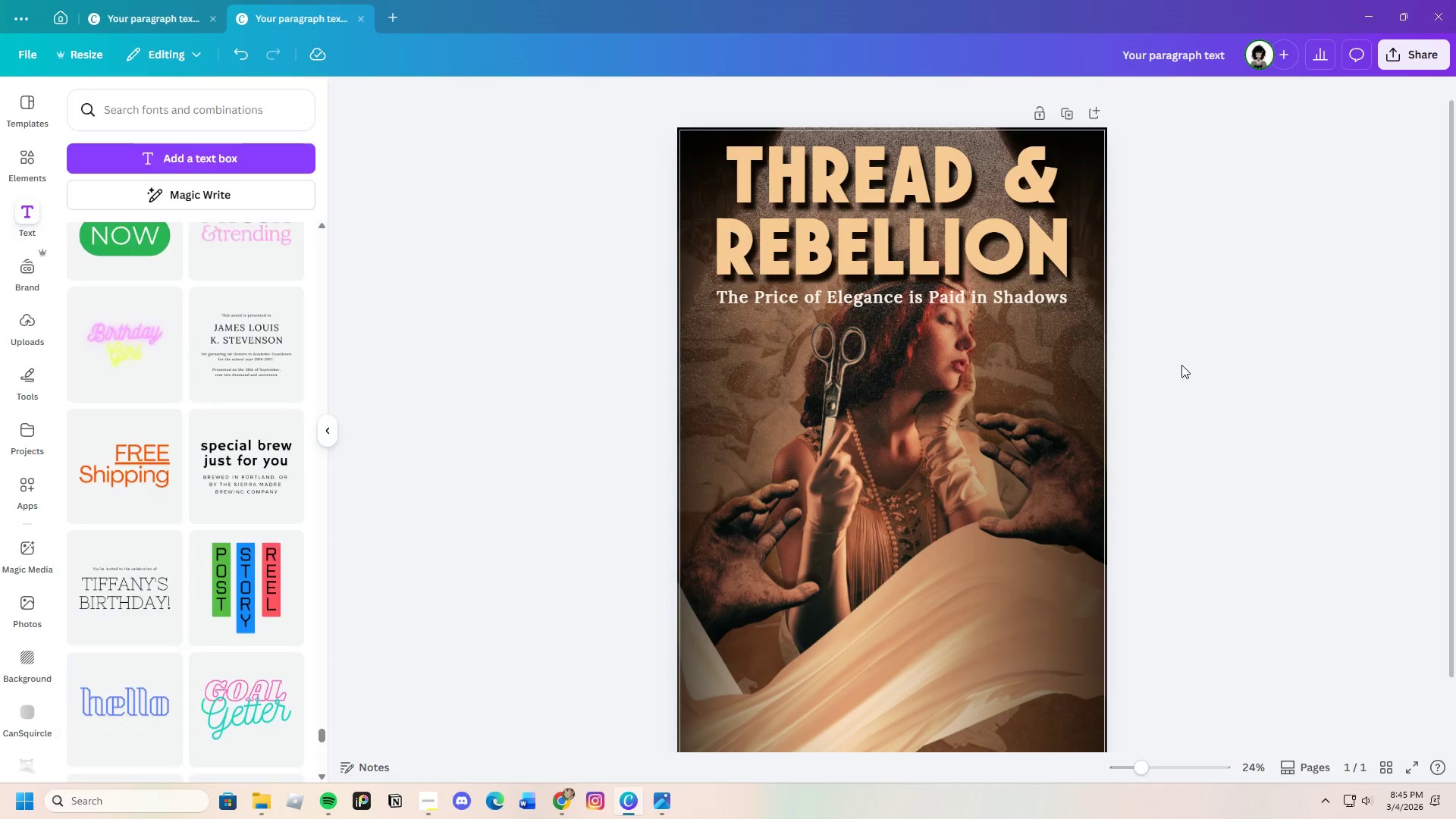 
double_click([1181, 365])
 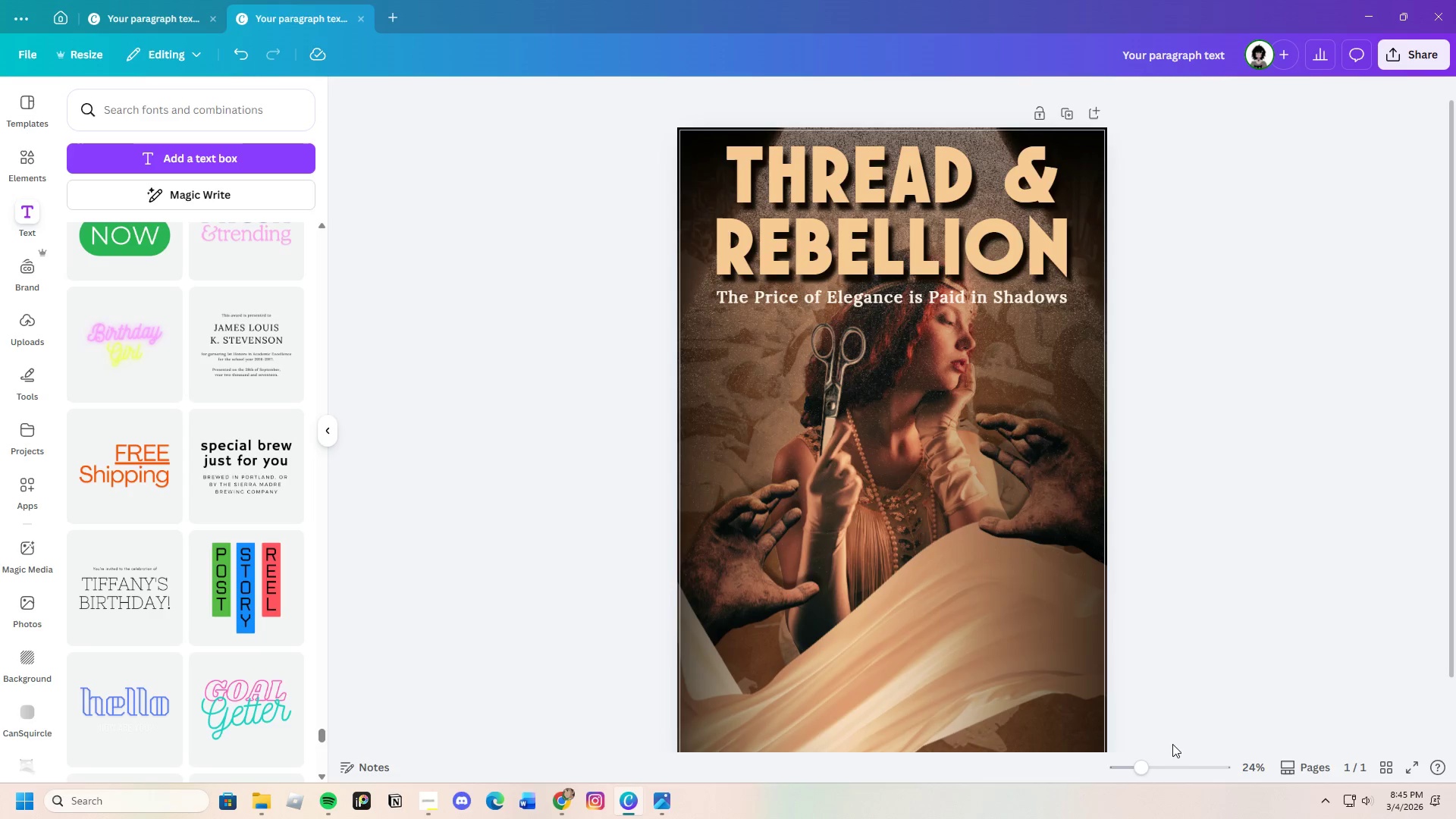 
left_click_drag(start_coordinate=[1146, 767], to_coordinate=[1138, 749])
 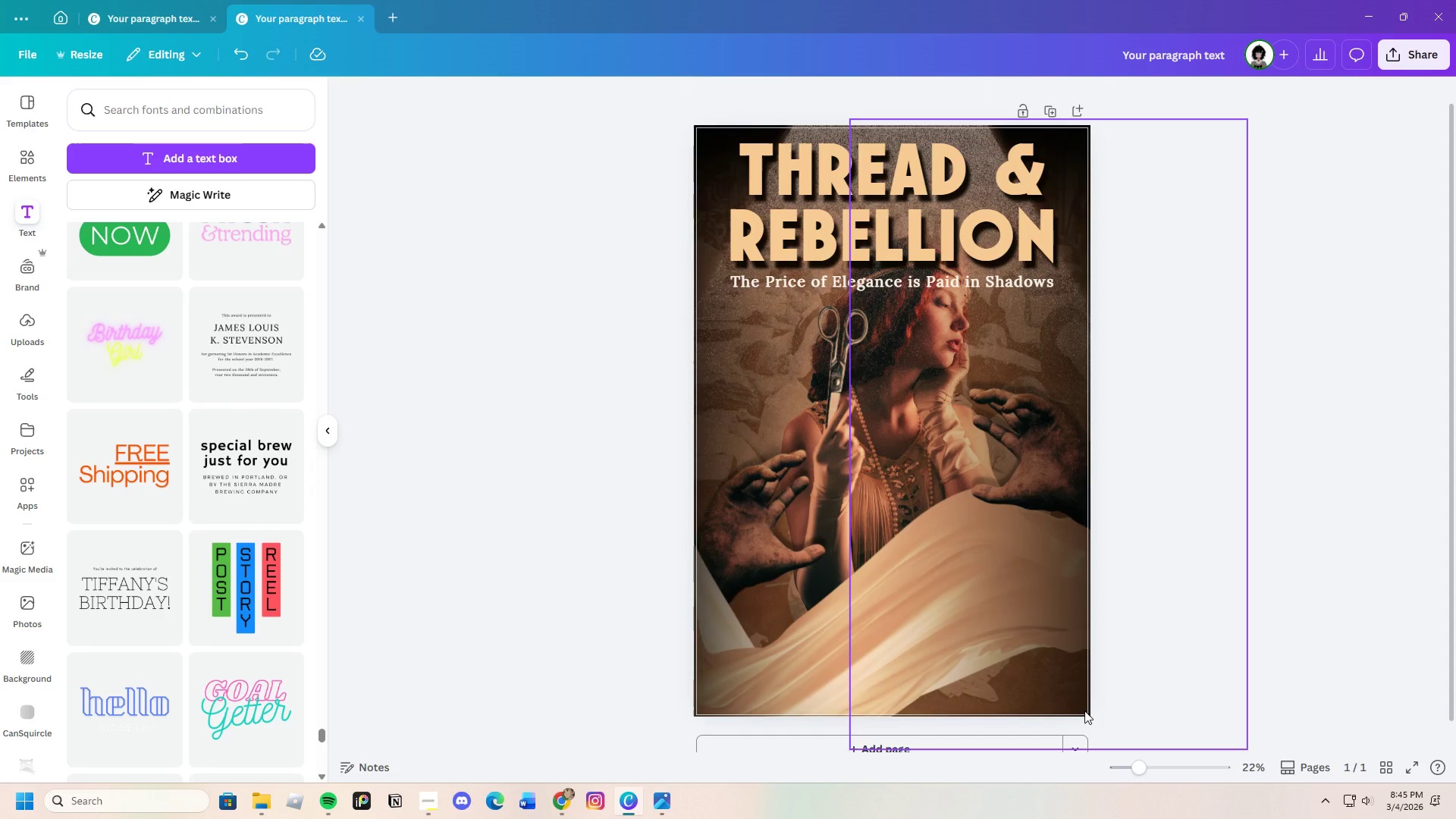 
wait(11.73)
 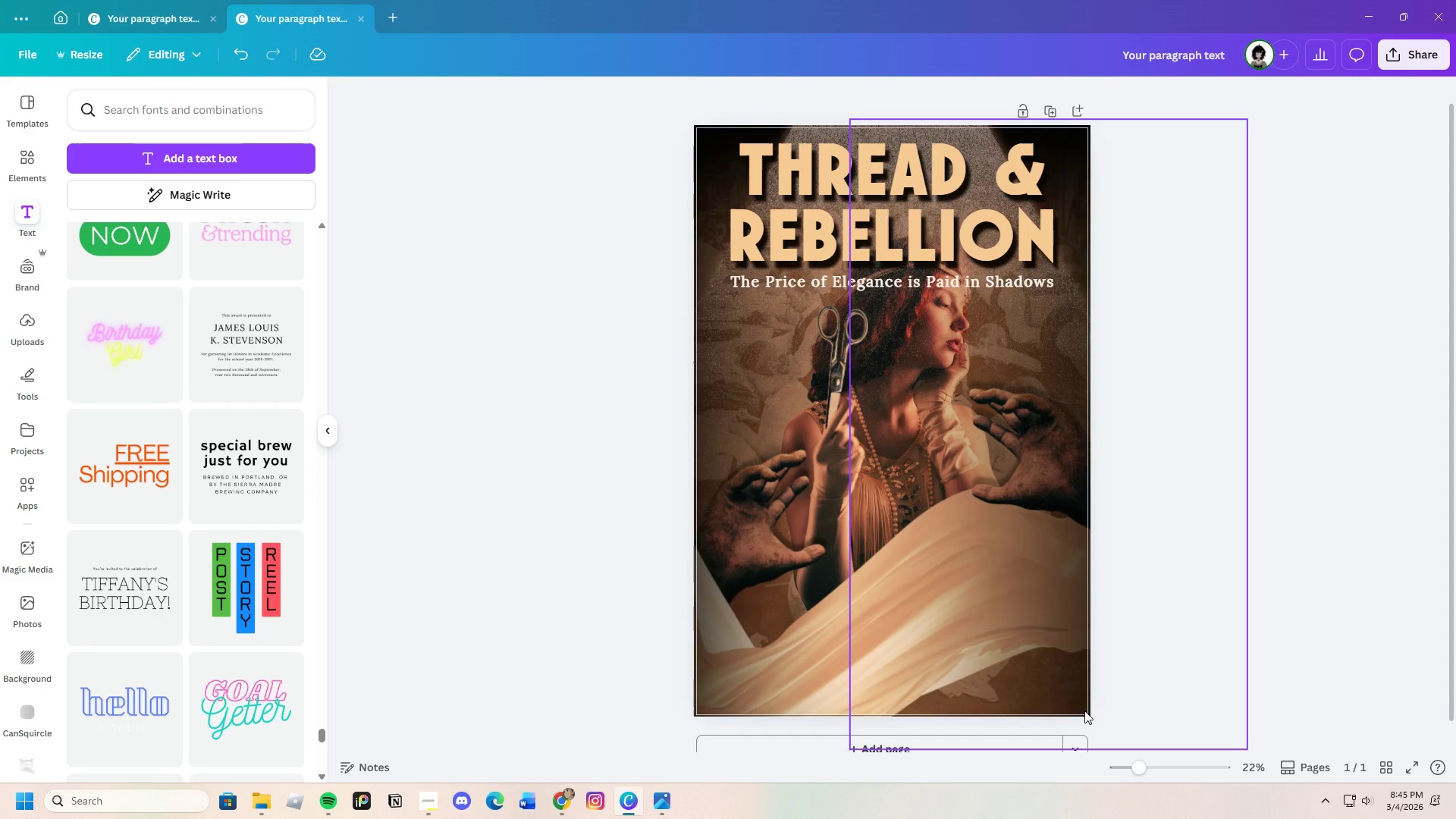 
scroll: coordinate [1158, 381], scroll_direction: up, amount: 1.0
 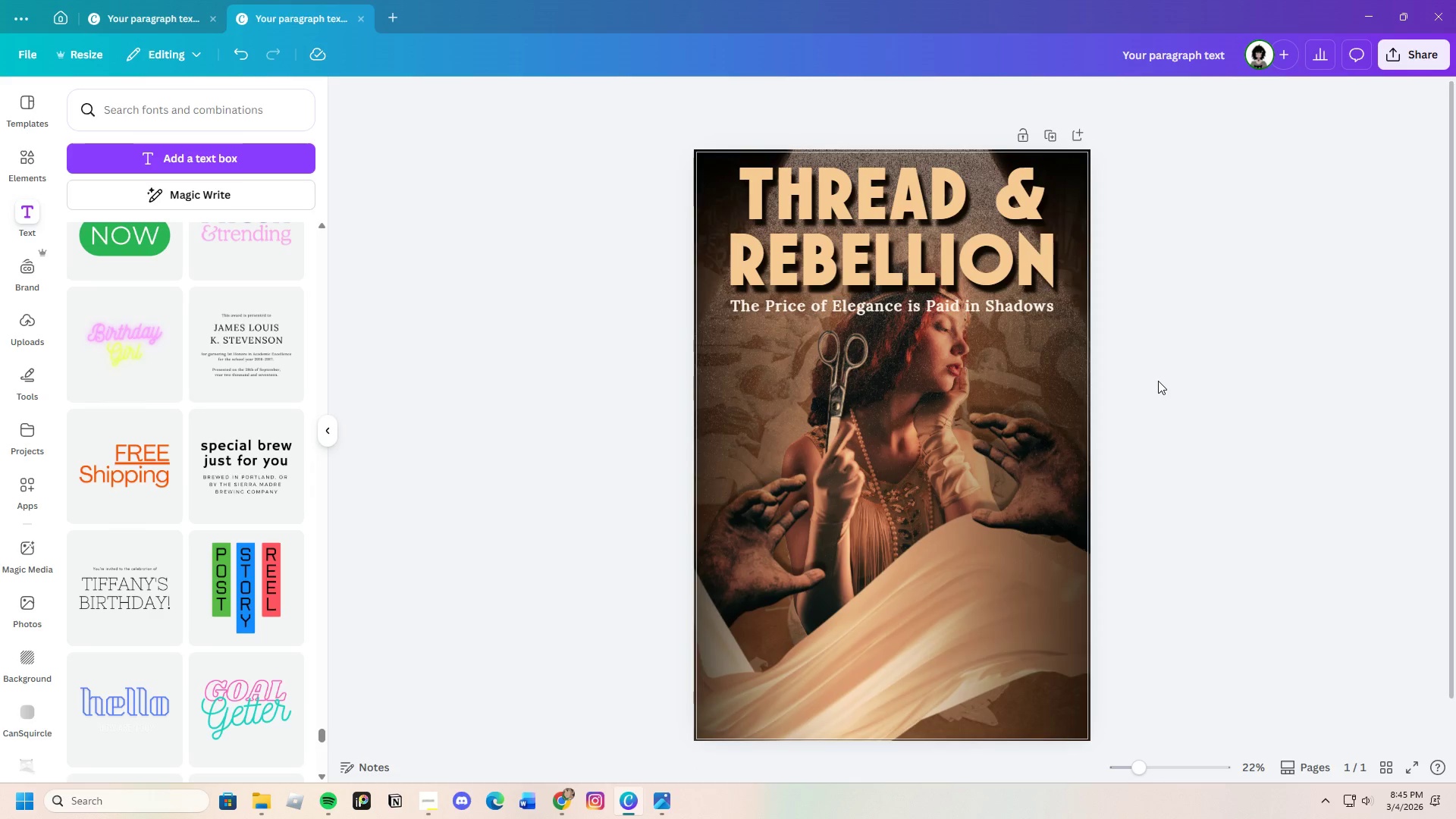 
scroll: coordinate [1158, 381], scroll_direction: down, amount: 2.0
 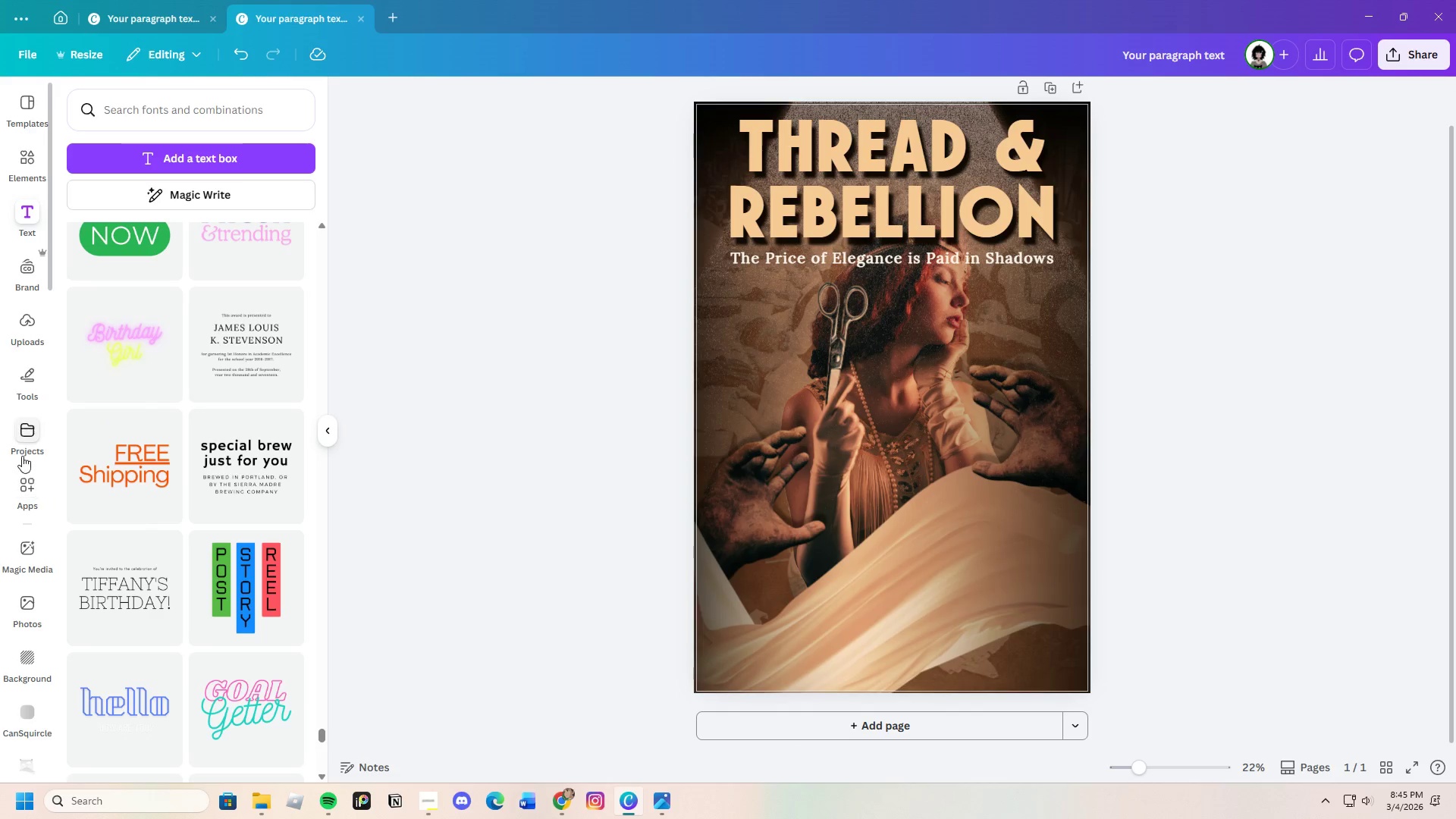 
left_click([9, 339])
 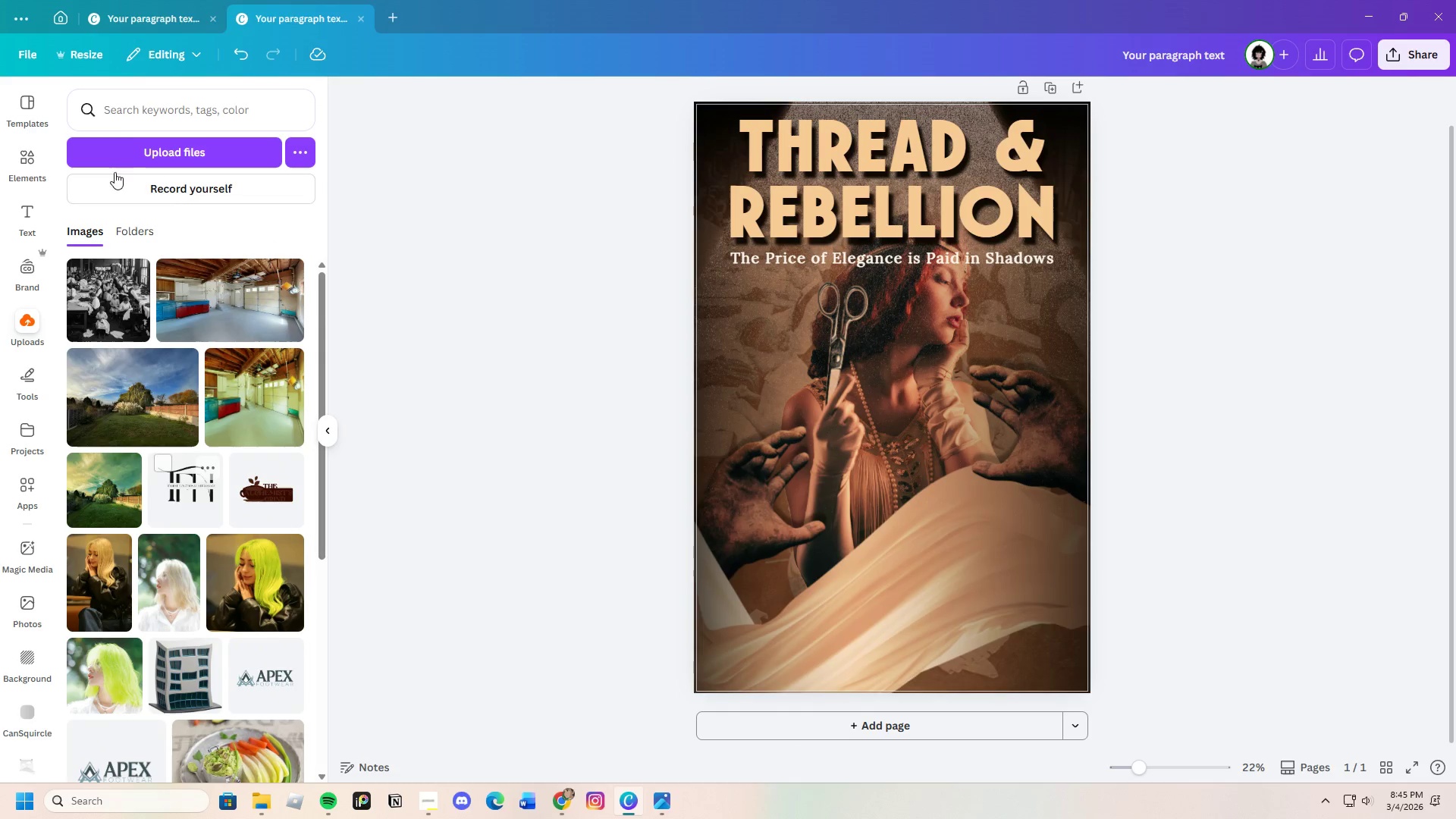 
left_click([130, 137])
 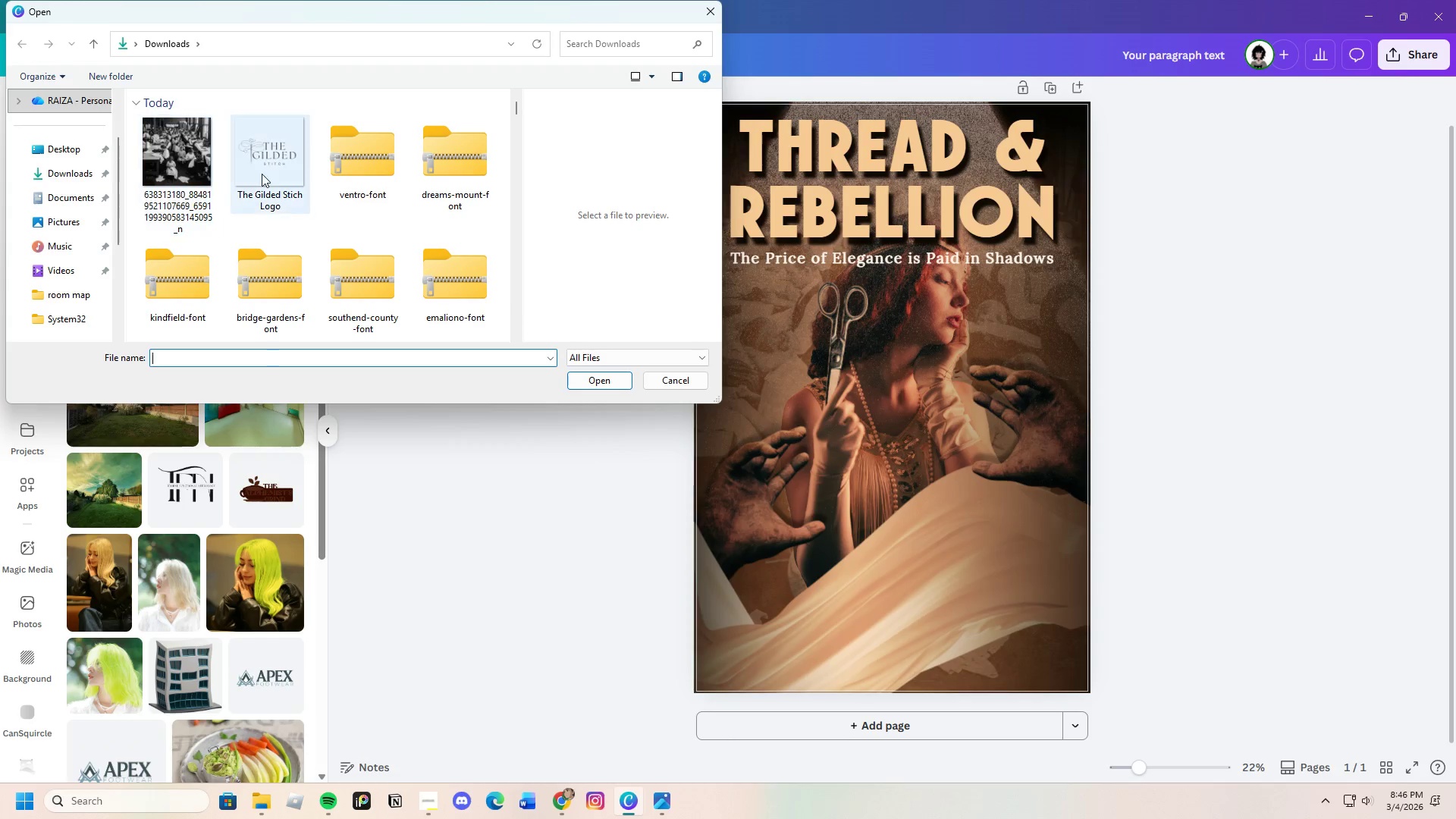 
left_click([262, 174])
 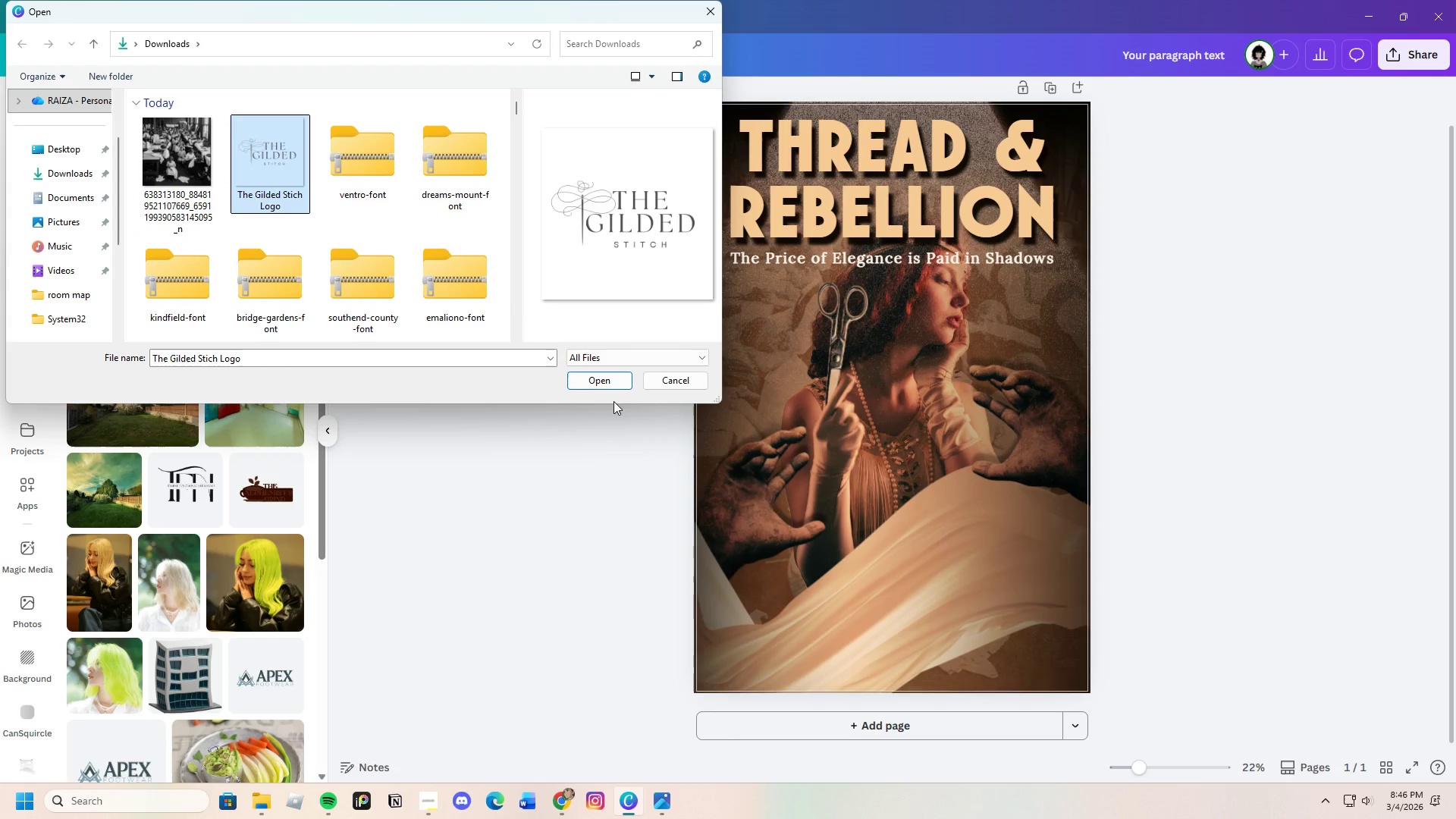 
left_click([605, 389])
 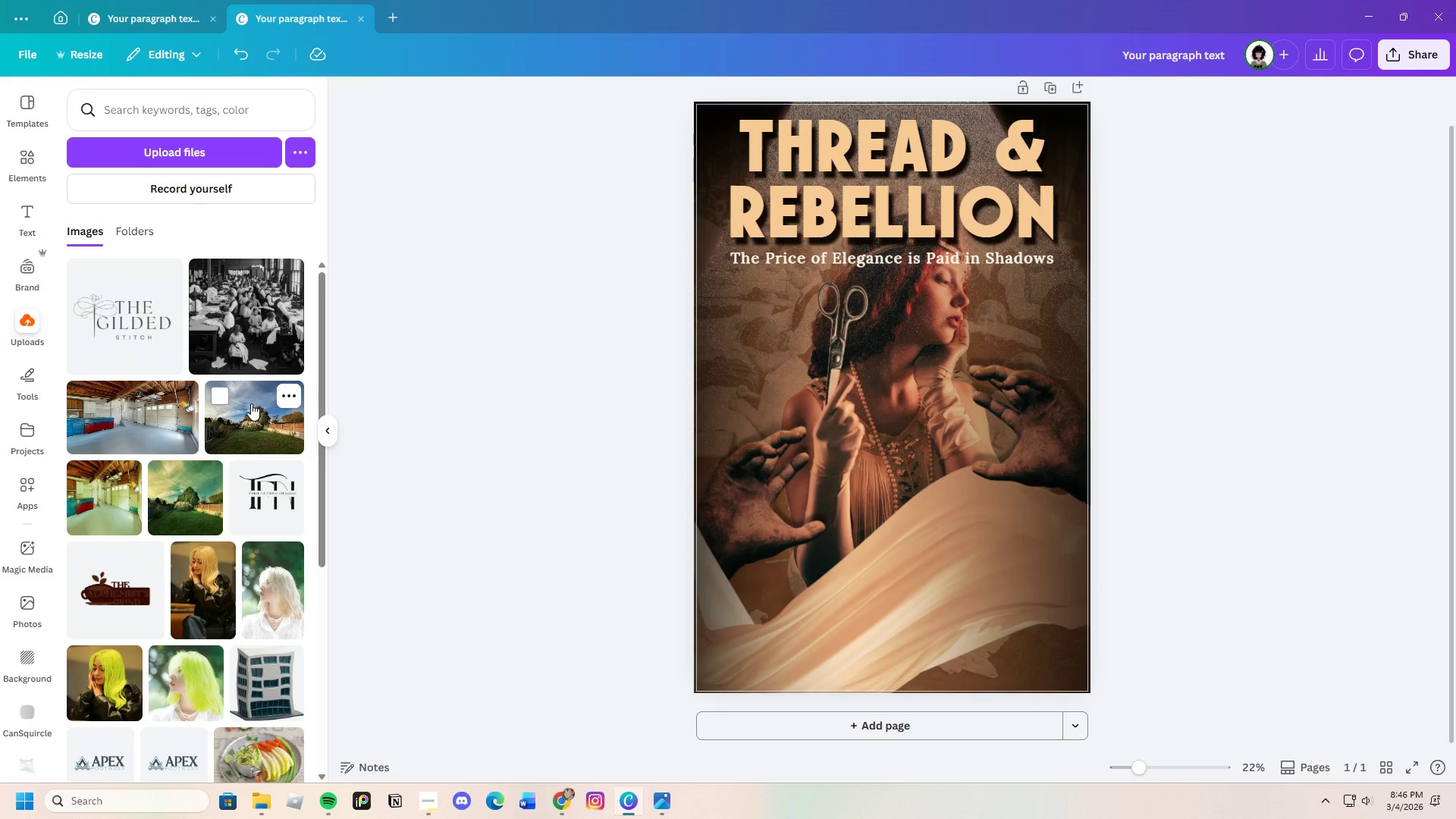 
wait(7.06)
 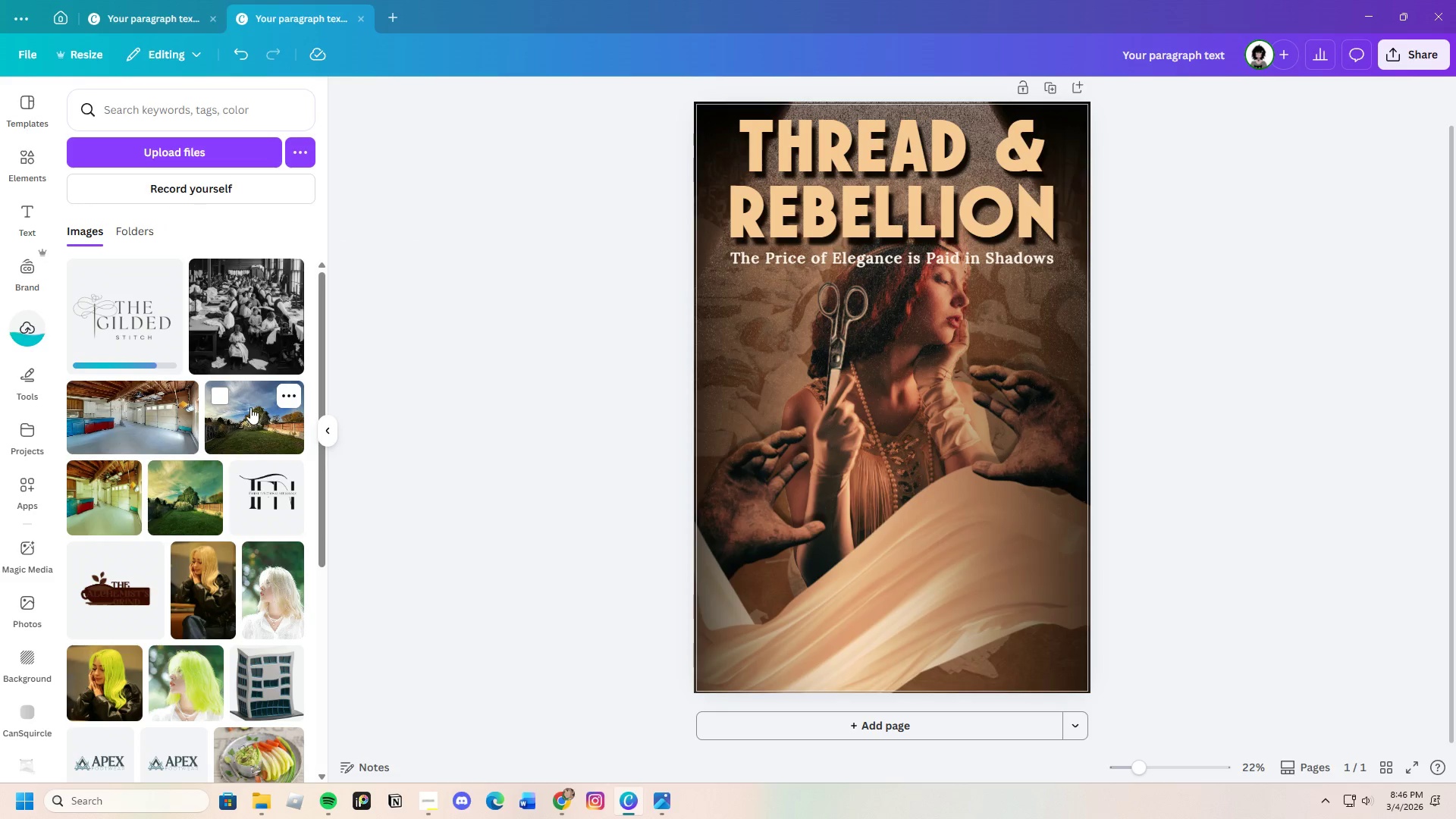 
left_click([140, 328])
 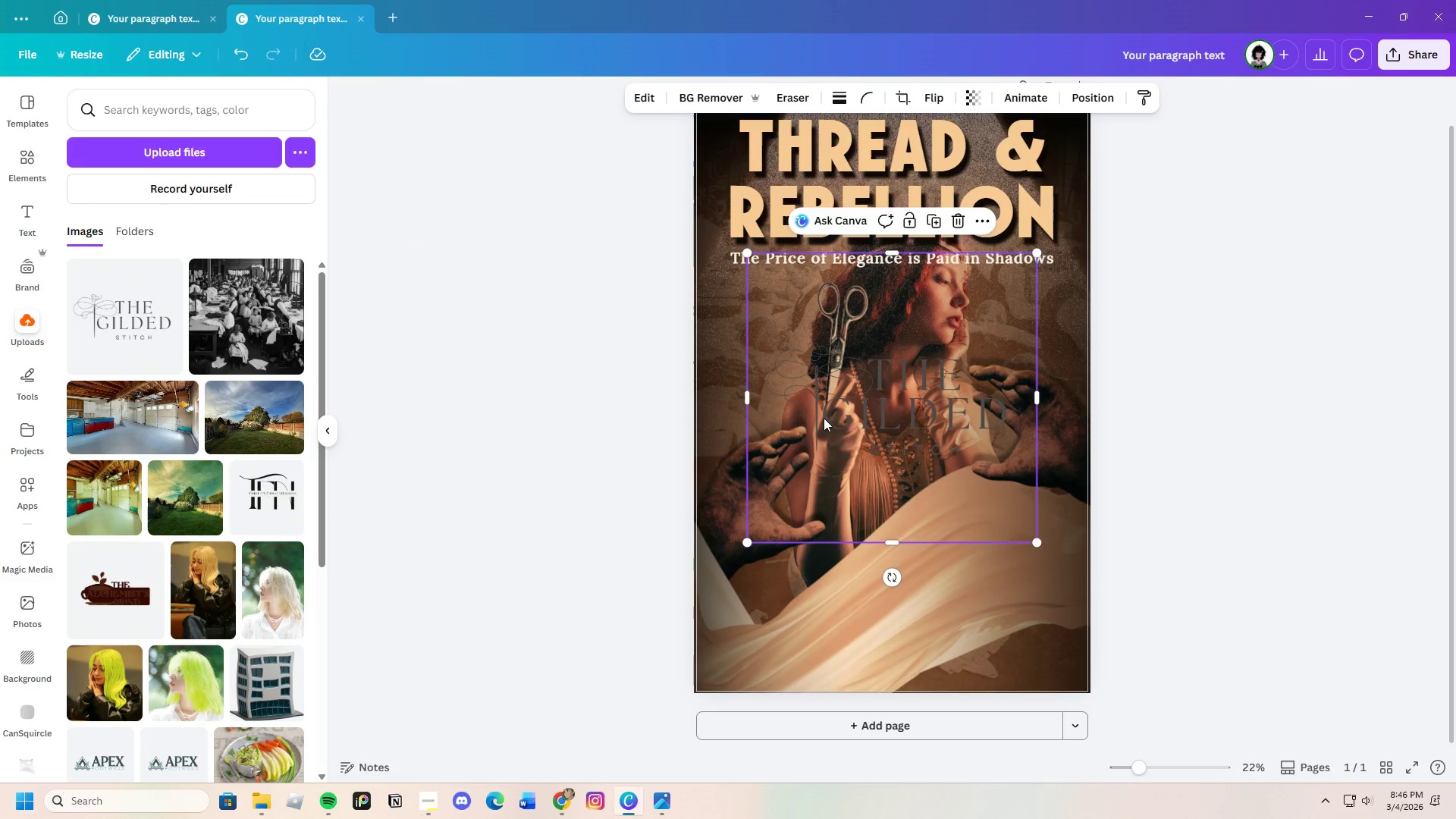 
left_click_drag(start_coordinate=[858, 406], to_coordinate=[878, 470])
 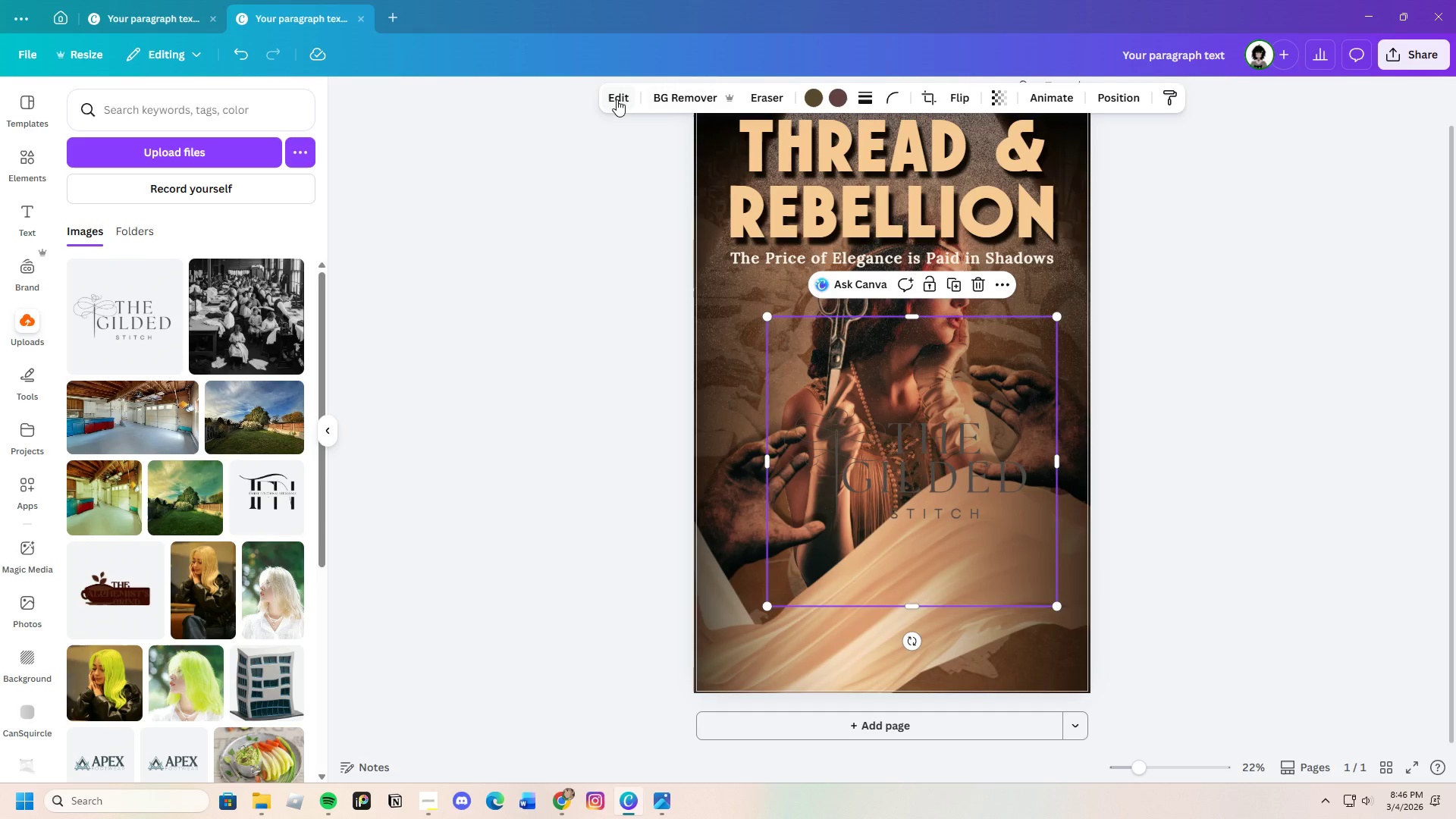 
left_click([605, 100])
 